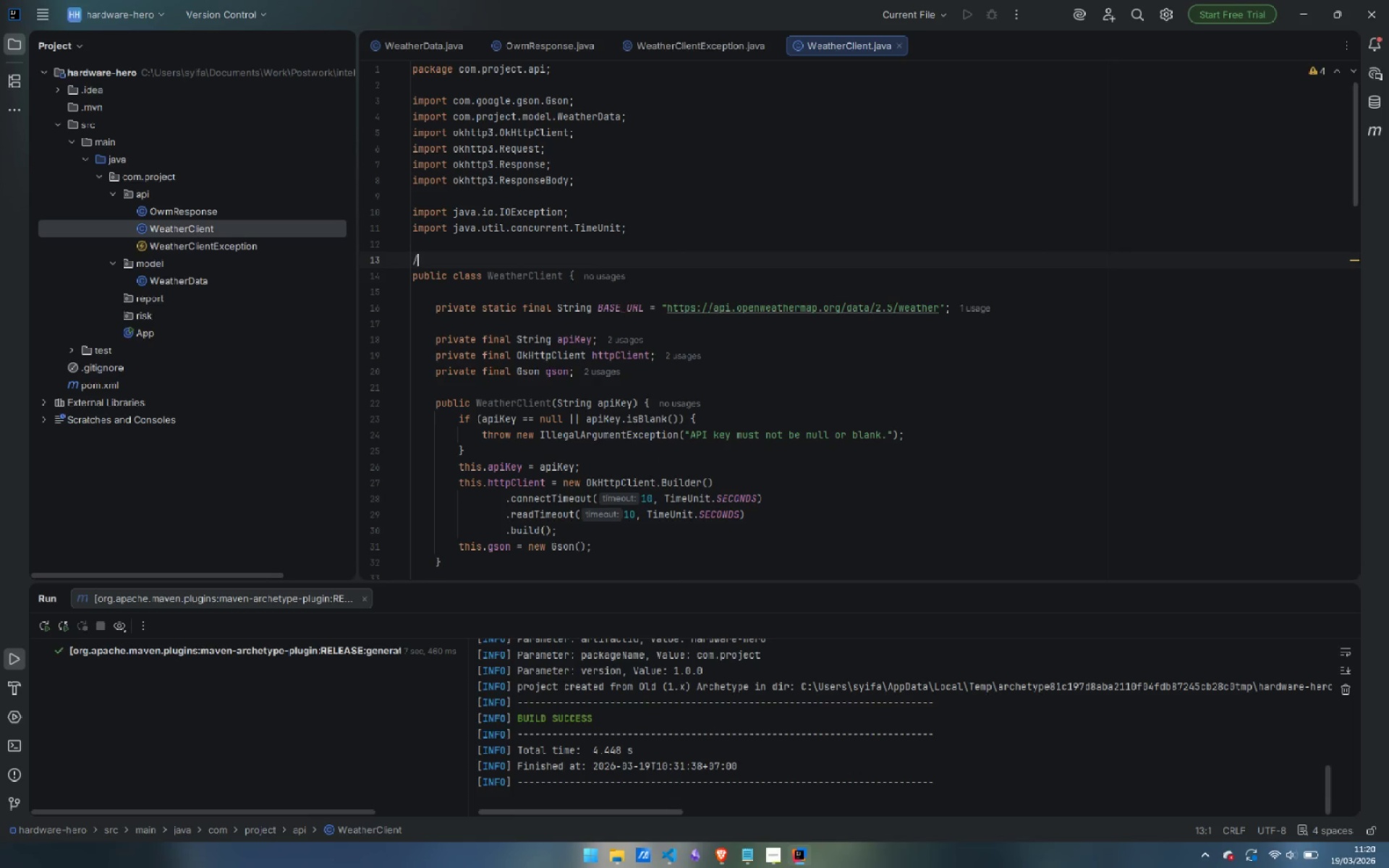 
type(/**)
 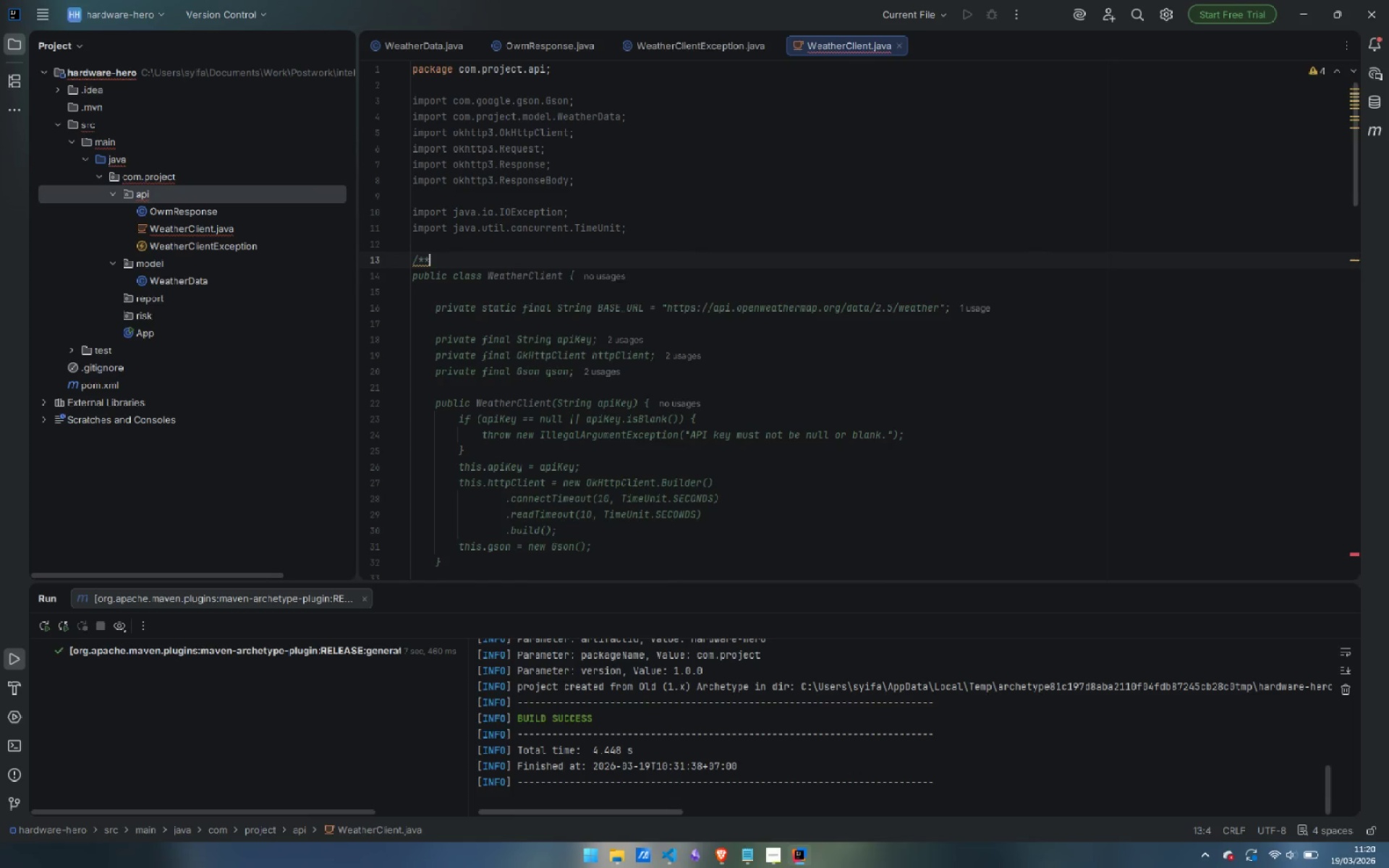 
key(Enter)
 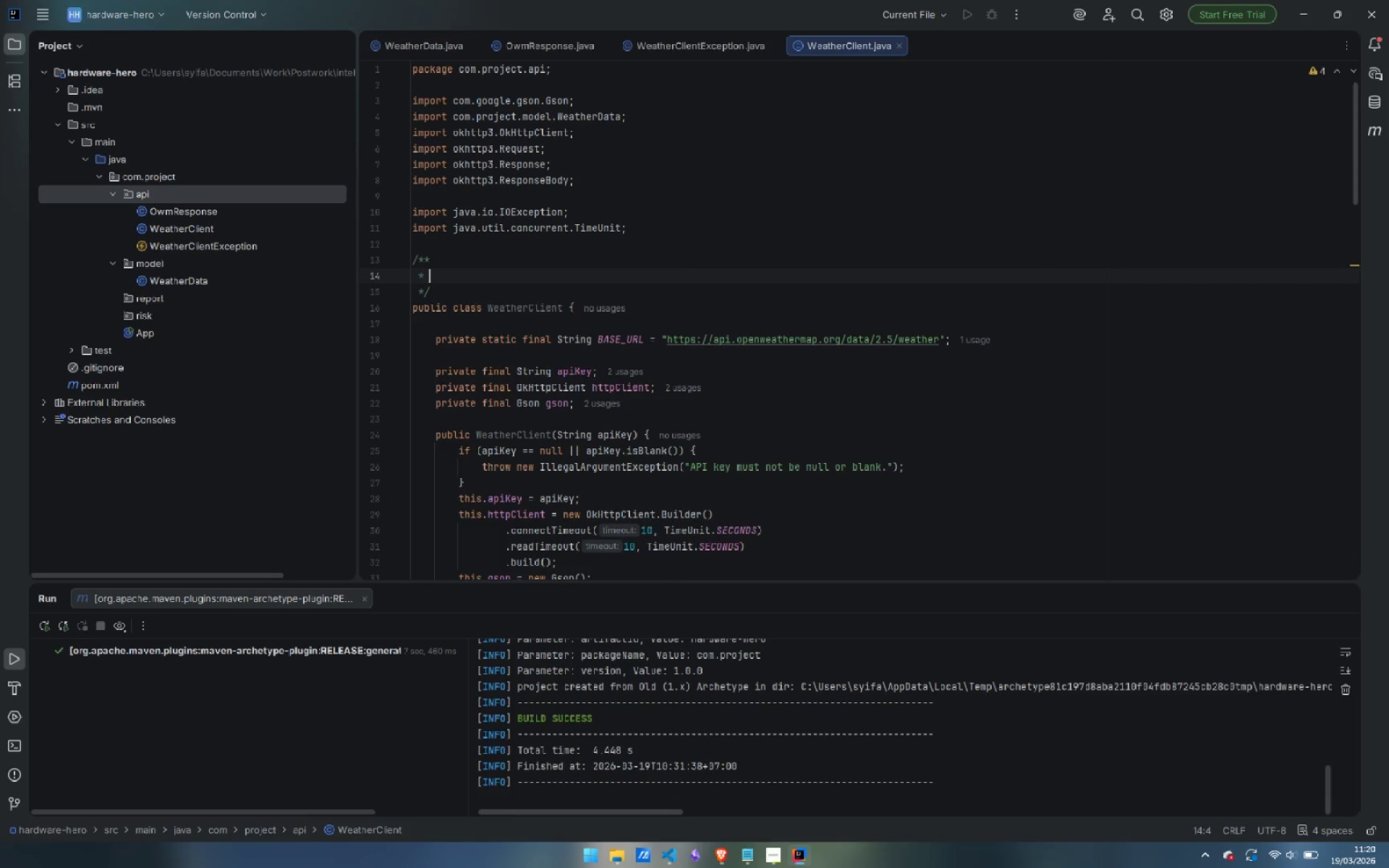 
type(The)
key(Backspace)
type(in HTTP C)
key(Backspace)
type(client that fetches current weathe )
key(Backspace)
type(r data from the )
key(Backspace)
 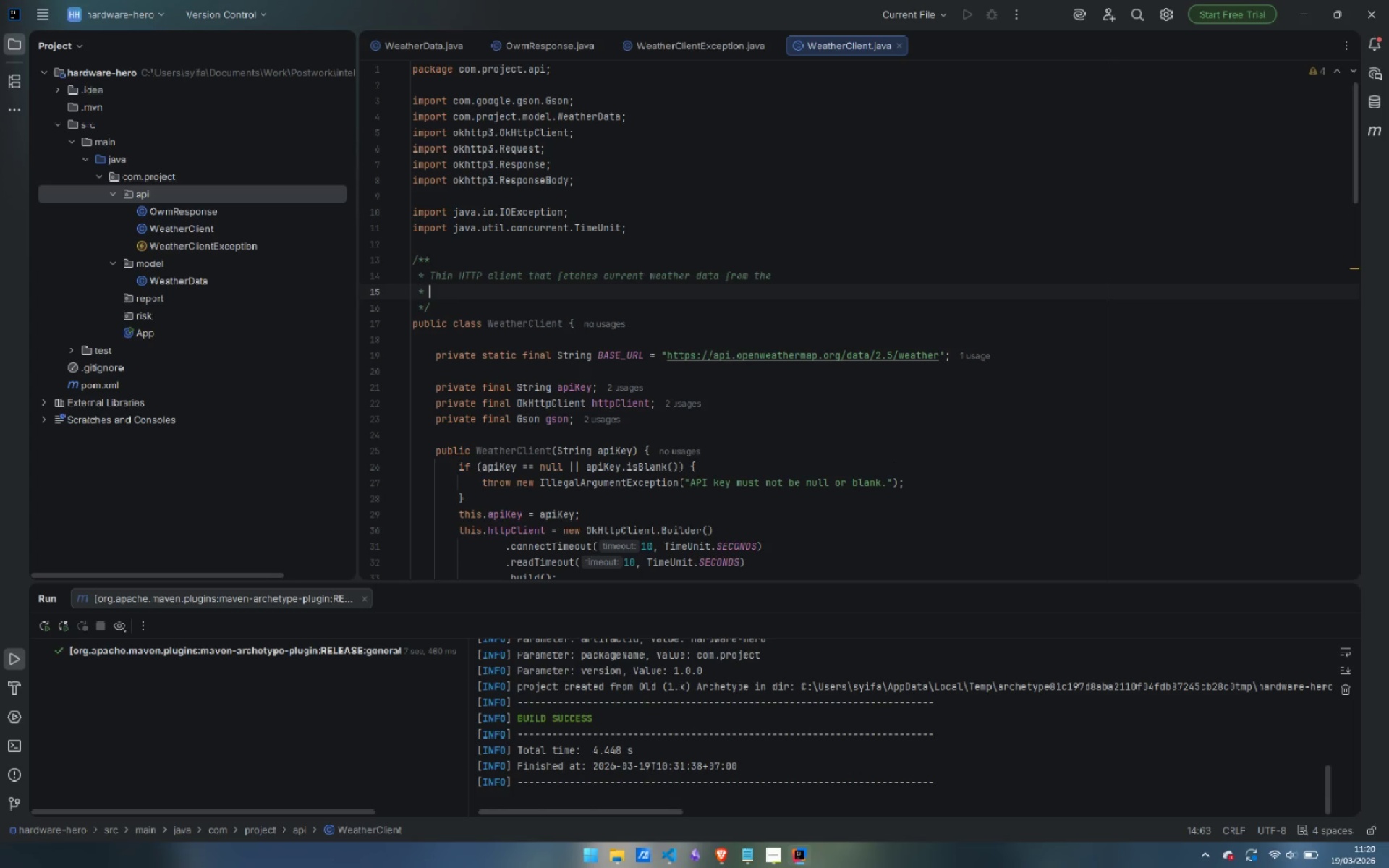 
 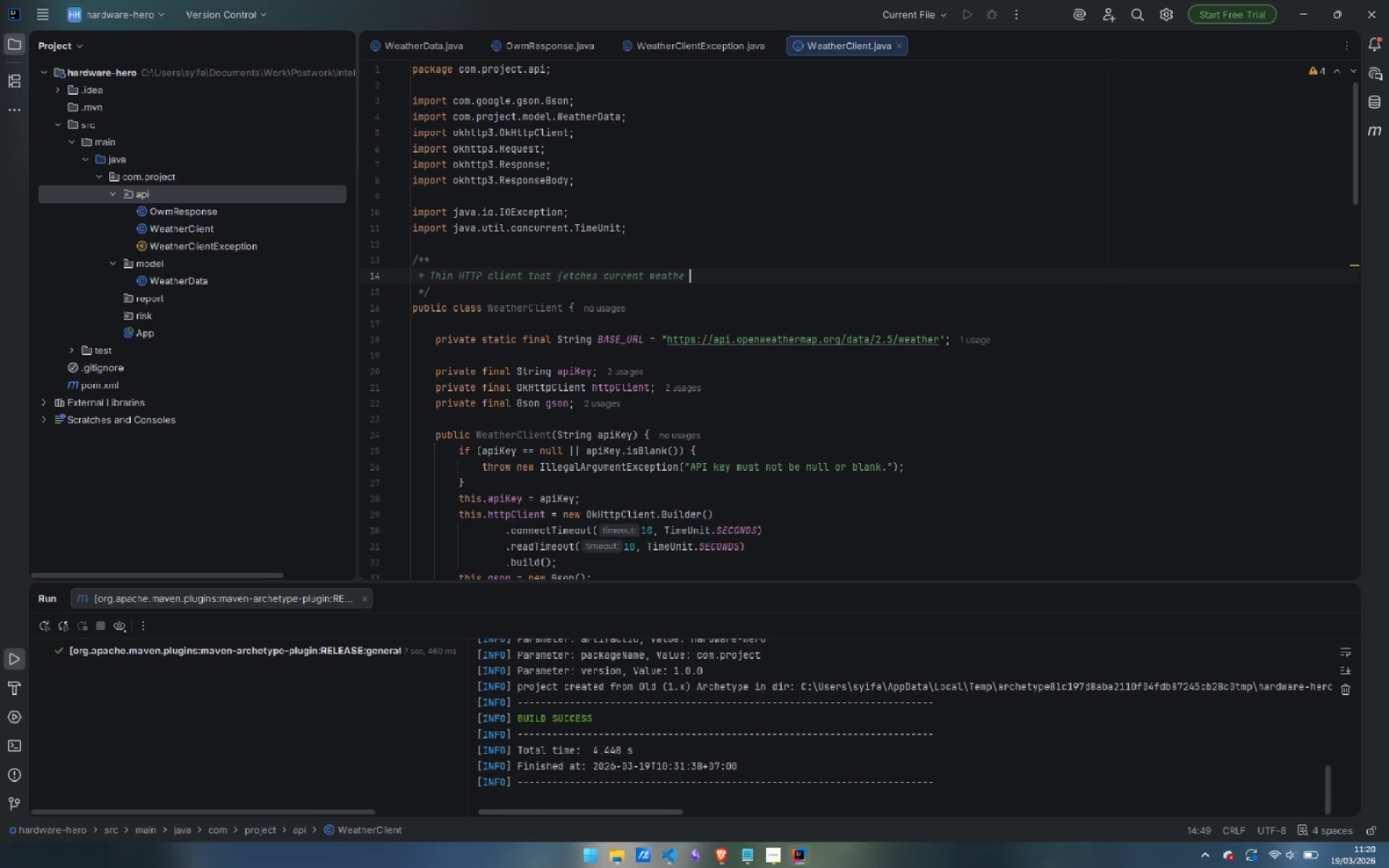 
key(Enter)
 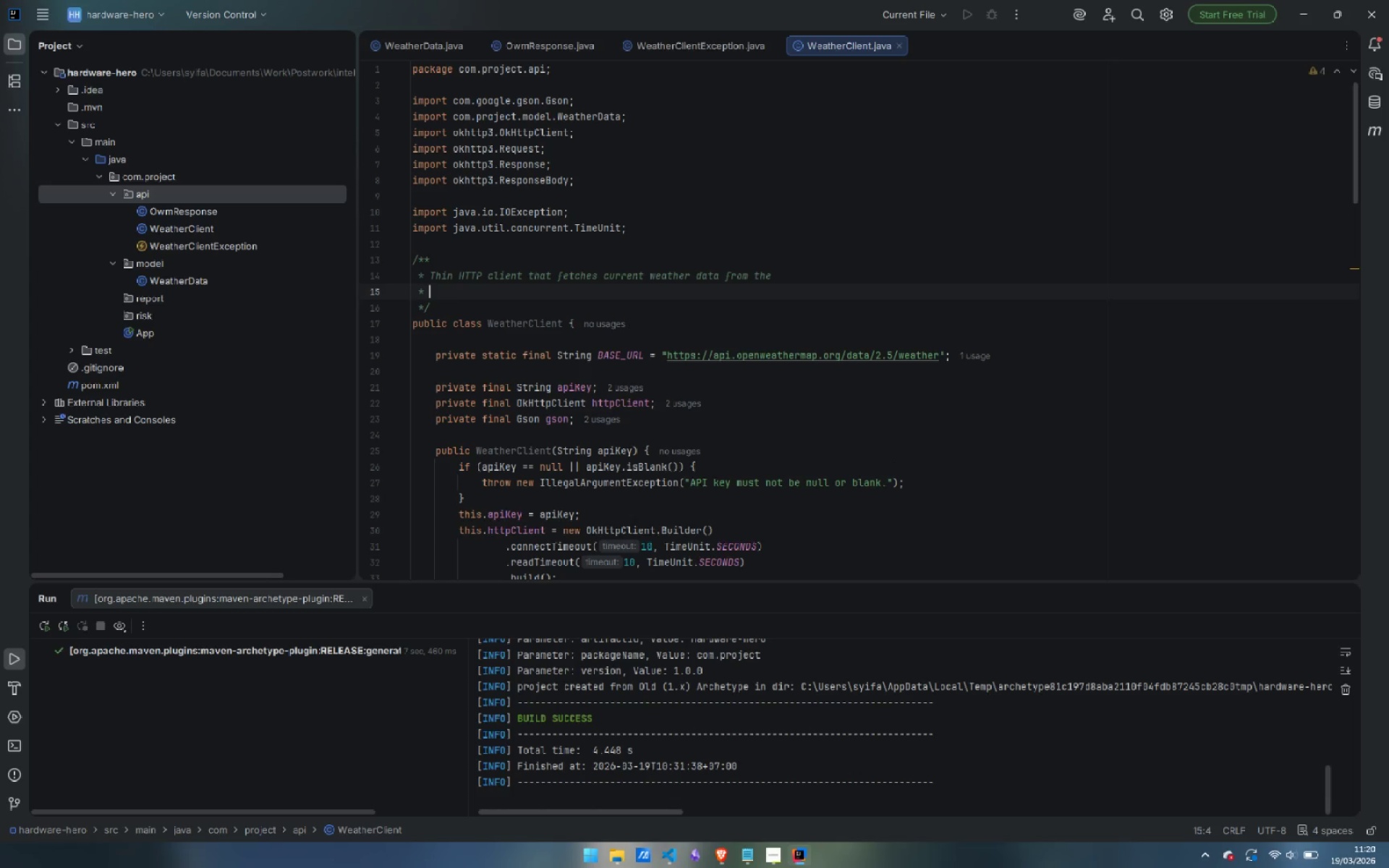 
type(OpenWeatherMap "Current Weather Data" v2.5 endpoint.)
 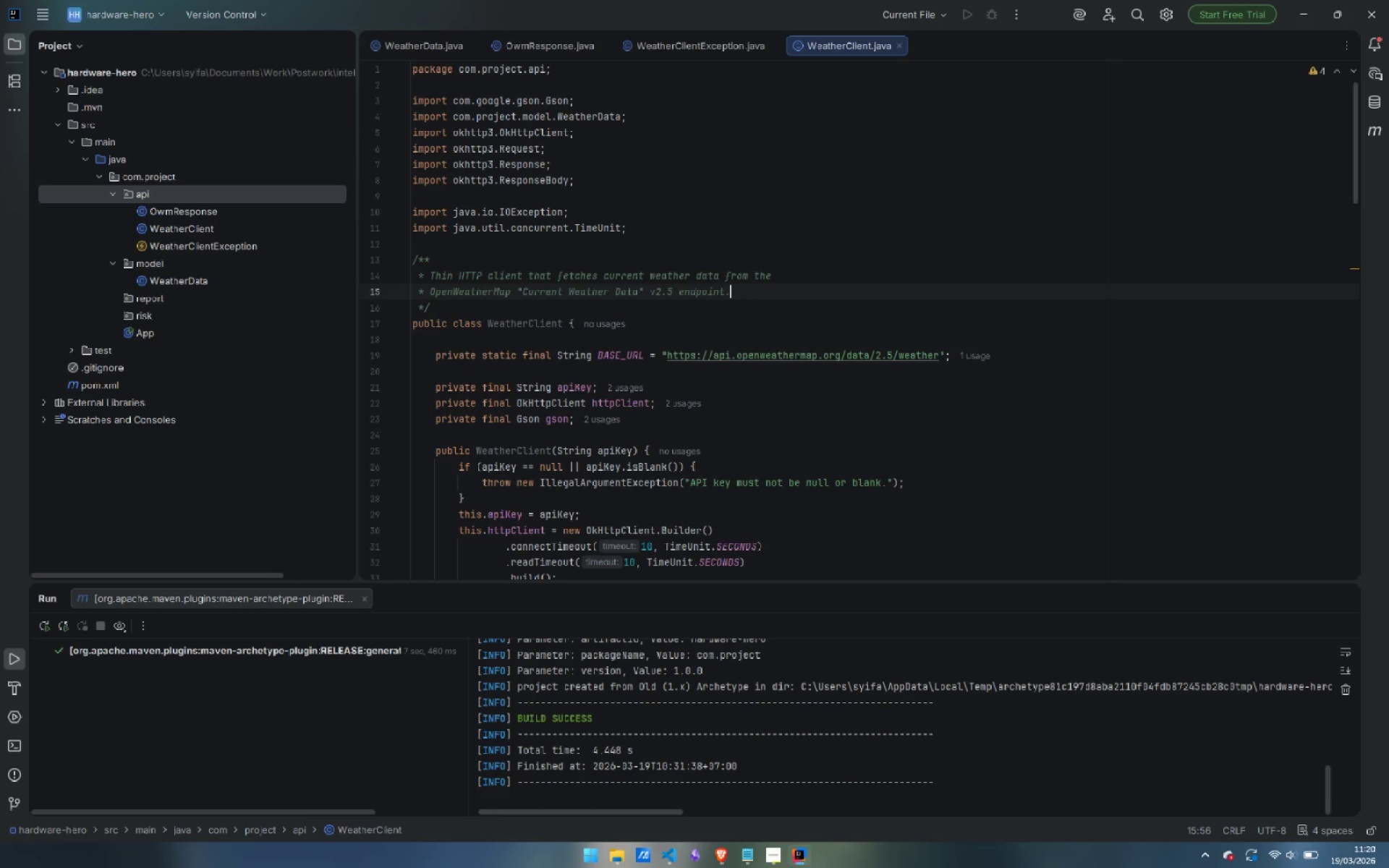 
key(Enter)
 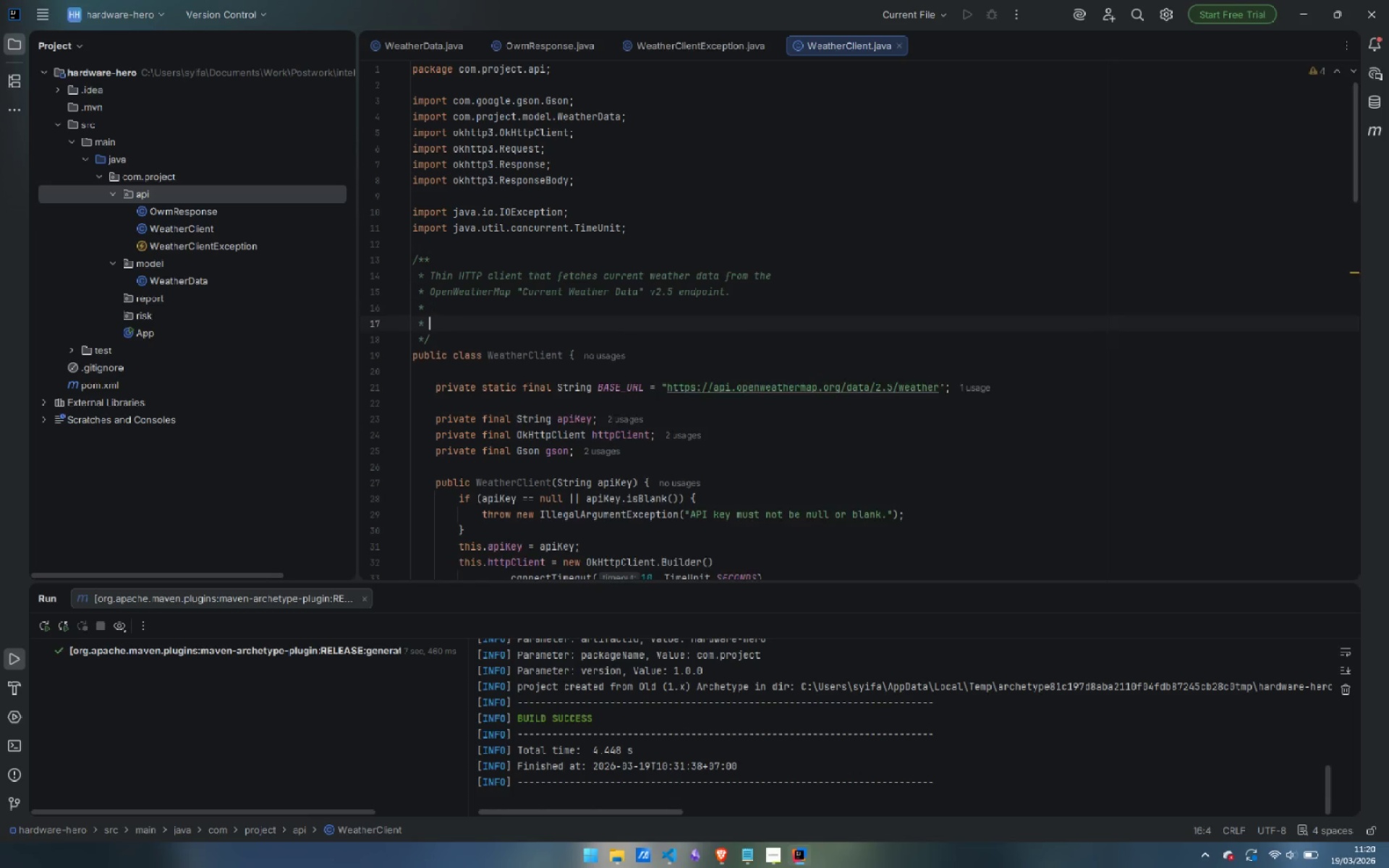 
key(Enter)
 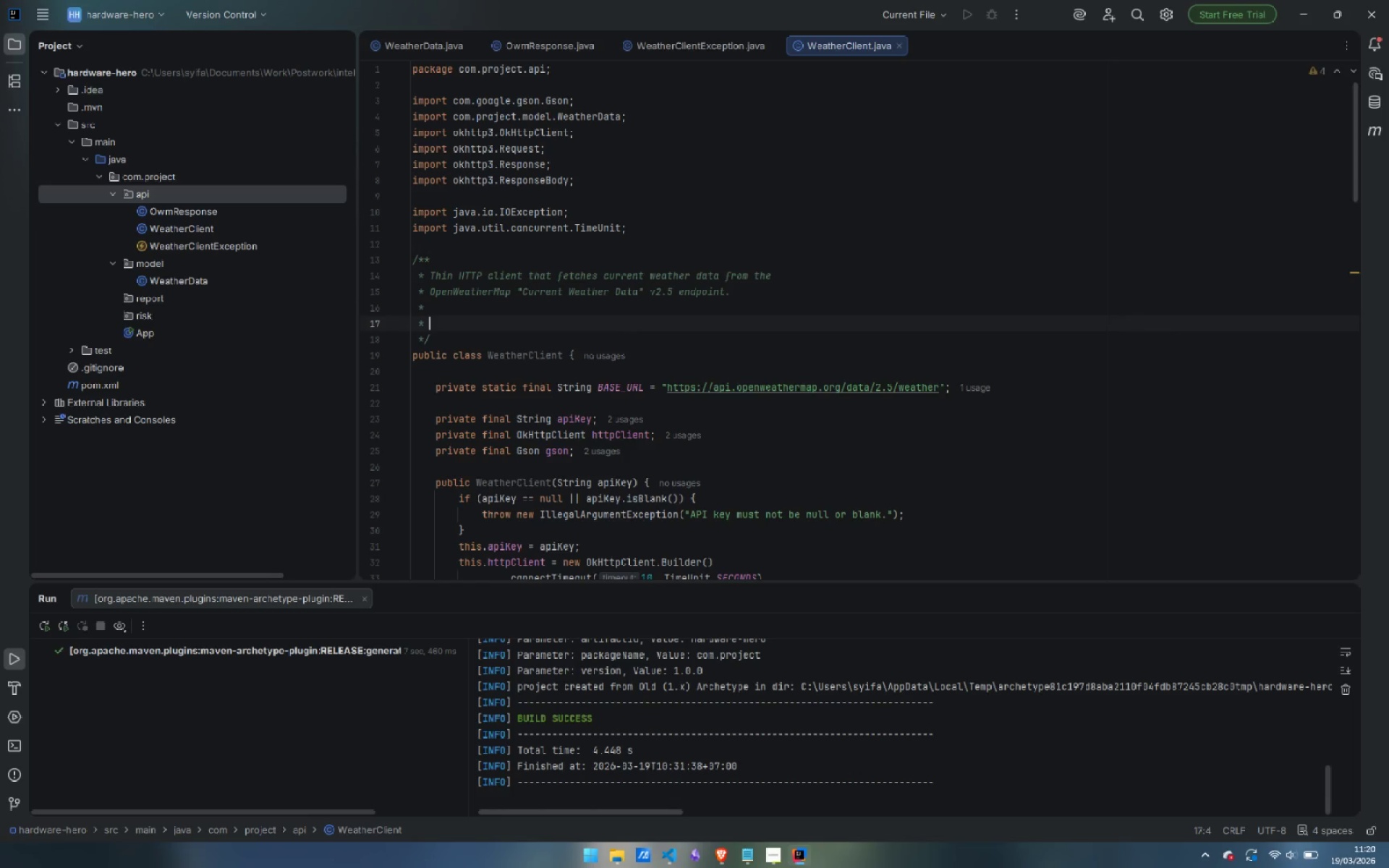 
key(Shift+Comma)
 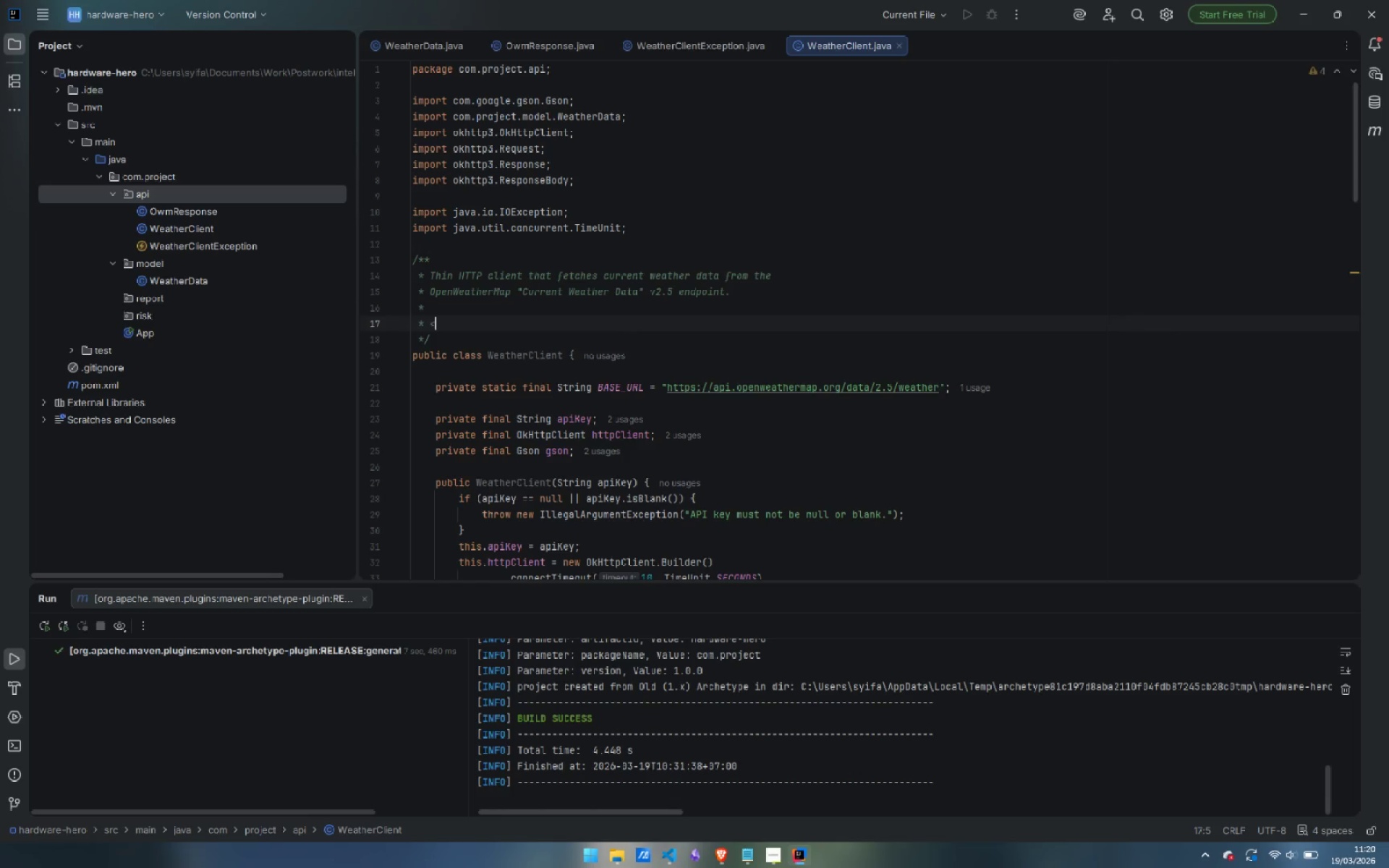 
key(P)
 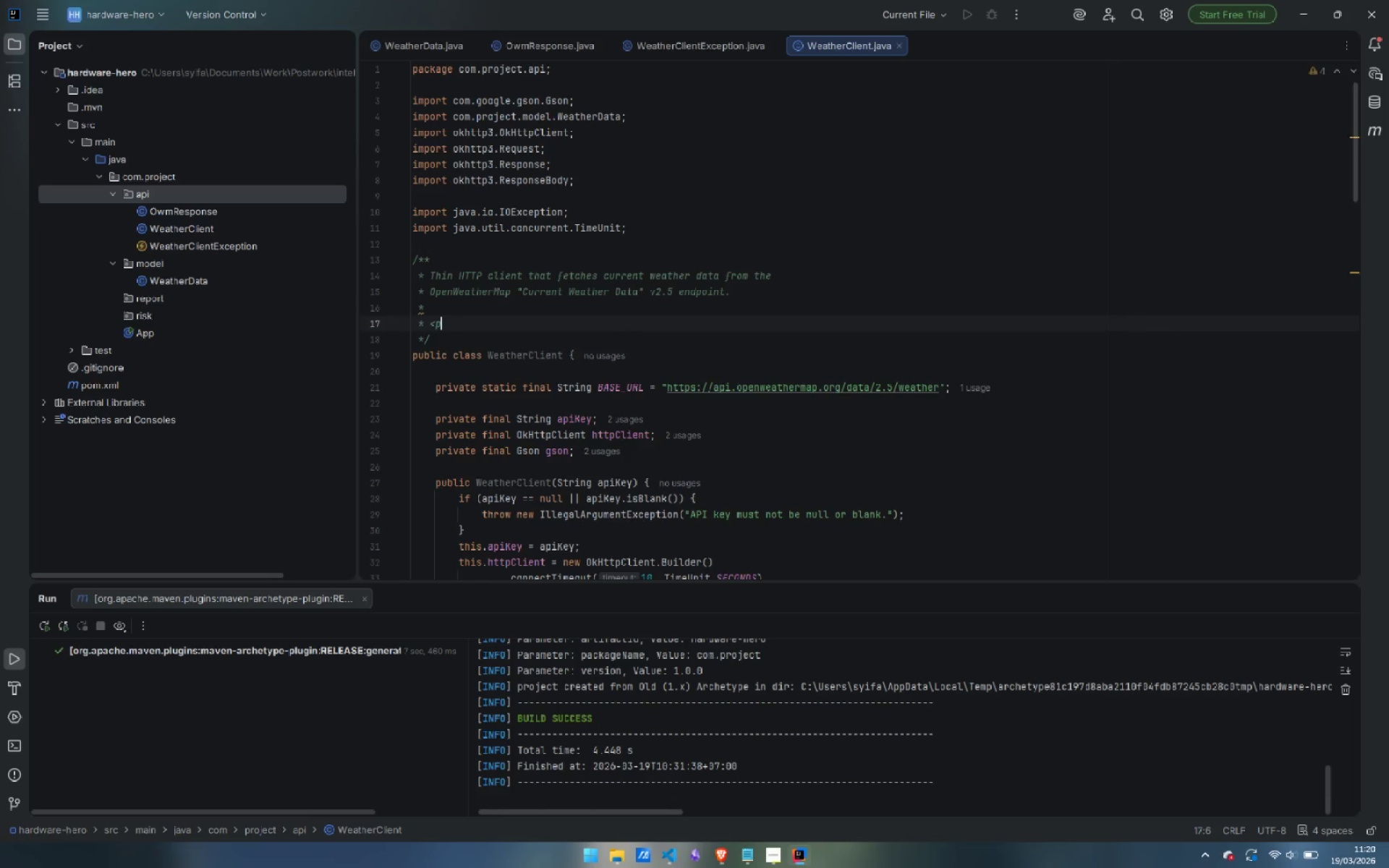 
key(Shift+Period)
 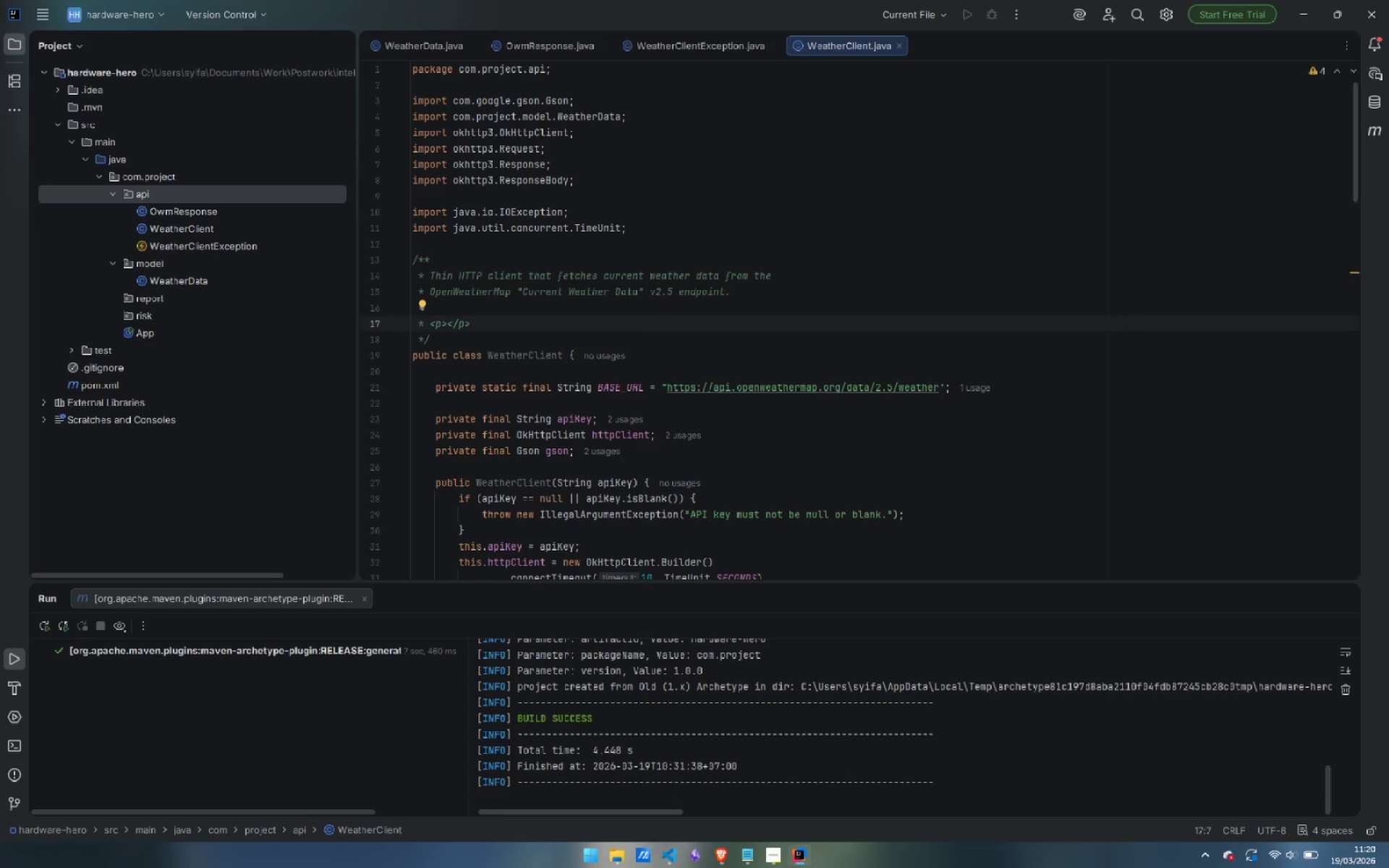 
hold_key(key=ControlLeft, duration=0.55)
 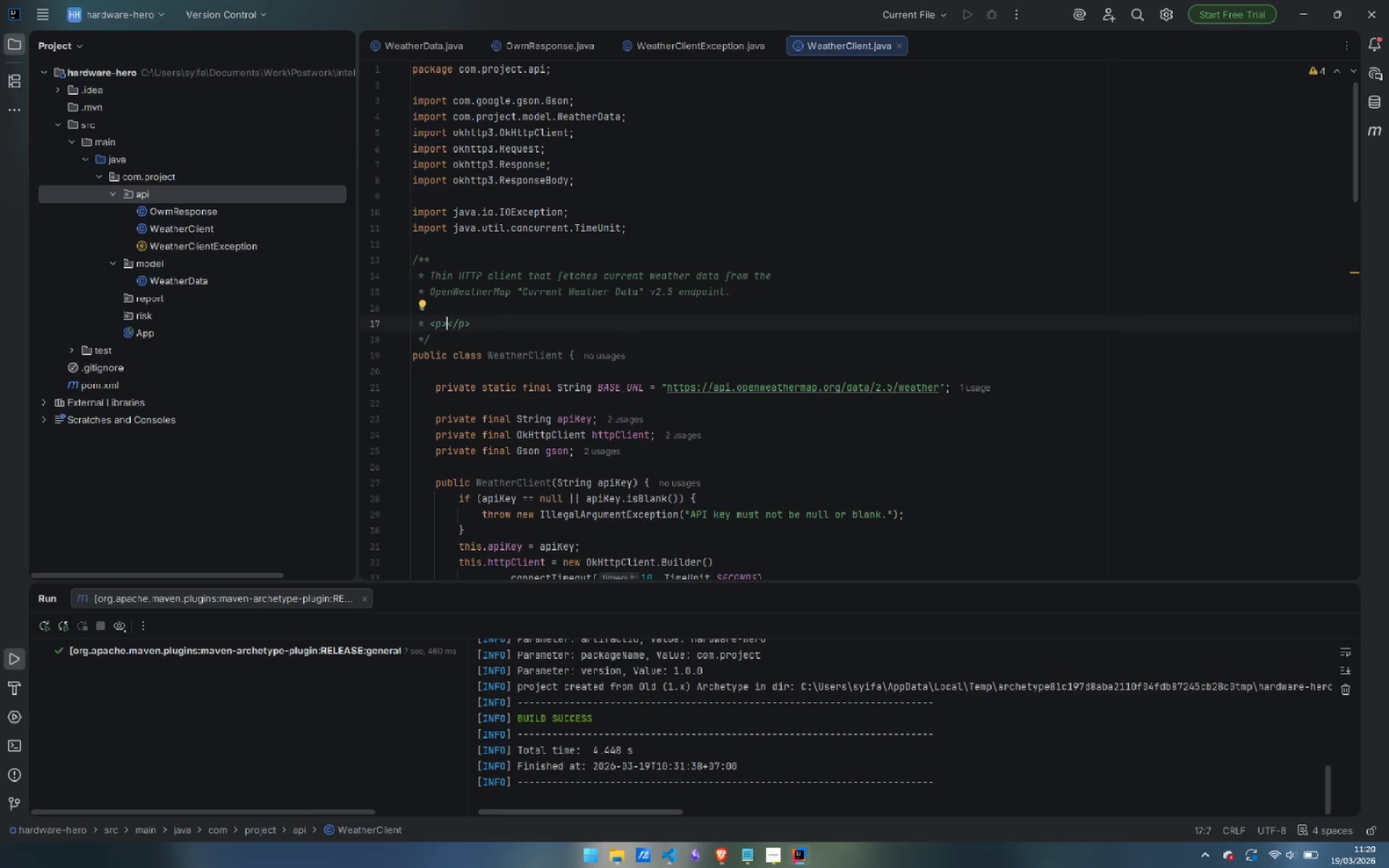 
type(The API key is read at construction time and is never stored in source code.)
 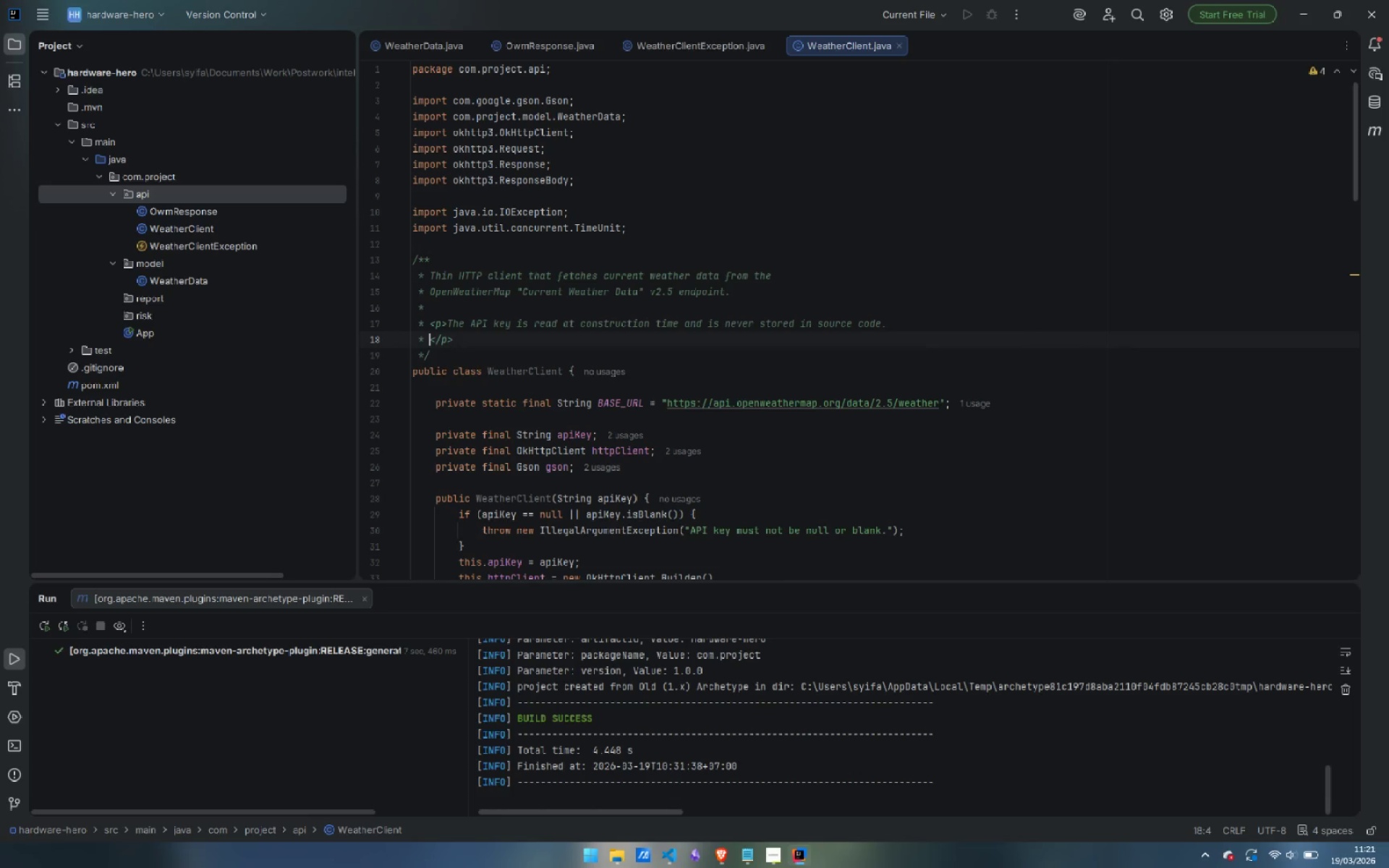 
 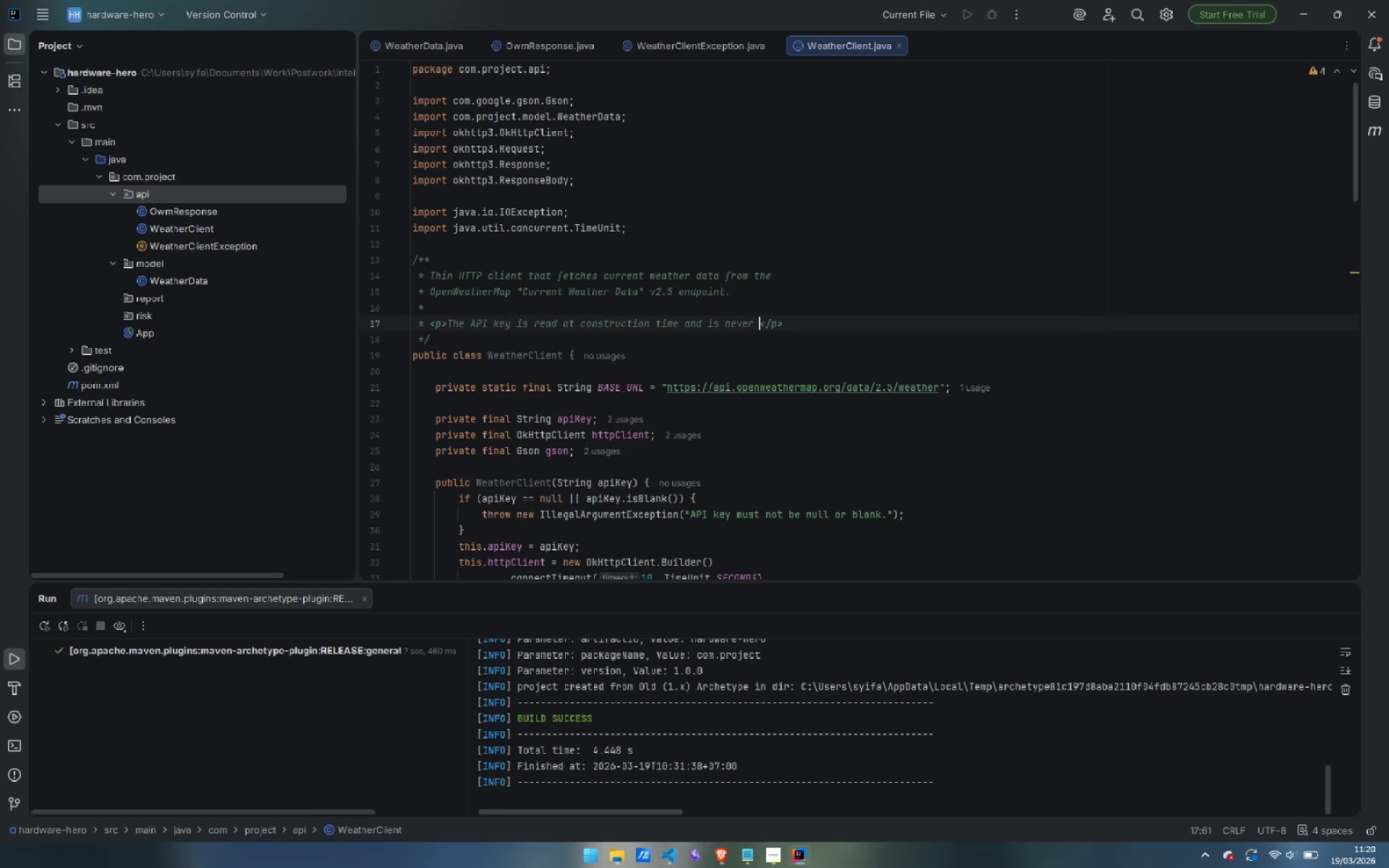 
key(Enter)
 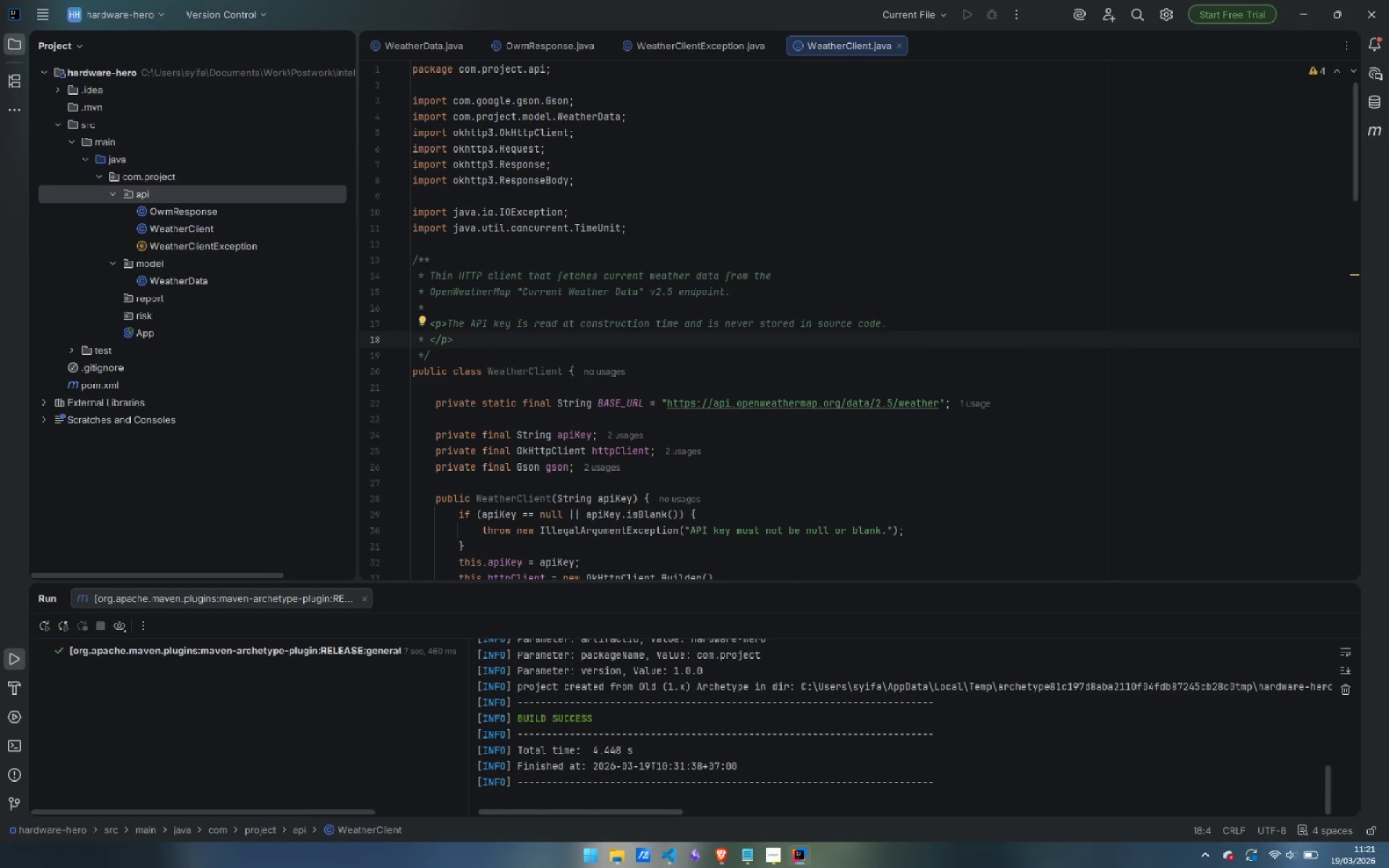 
type(Callers are expected to supply)
key(Backspace)
type(y it via the {})
 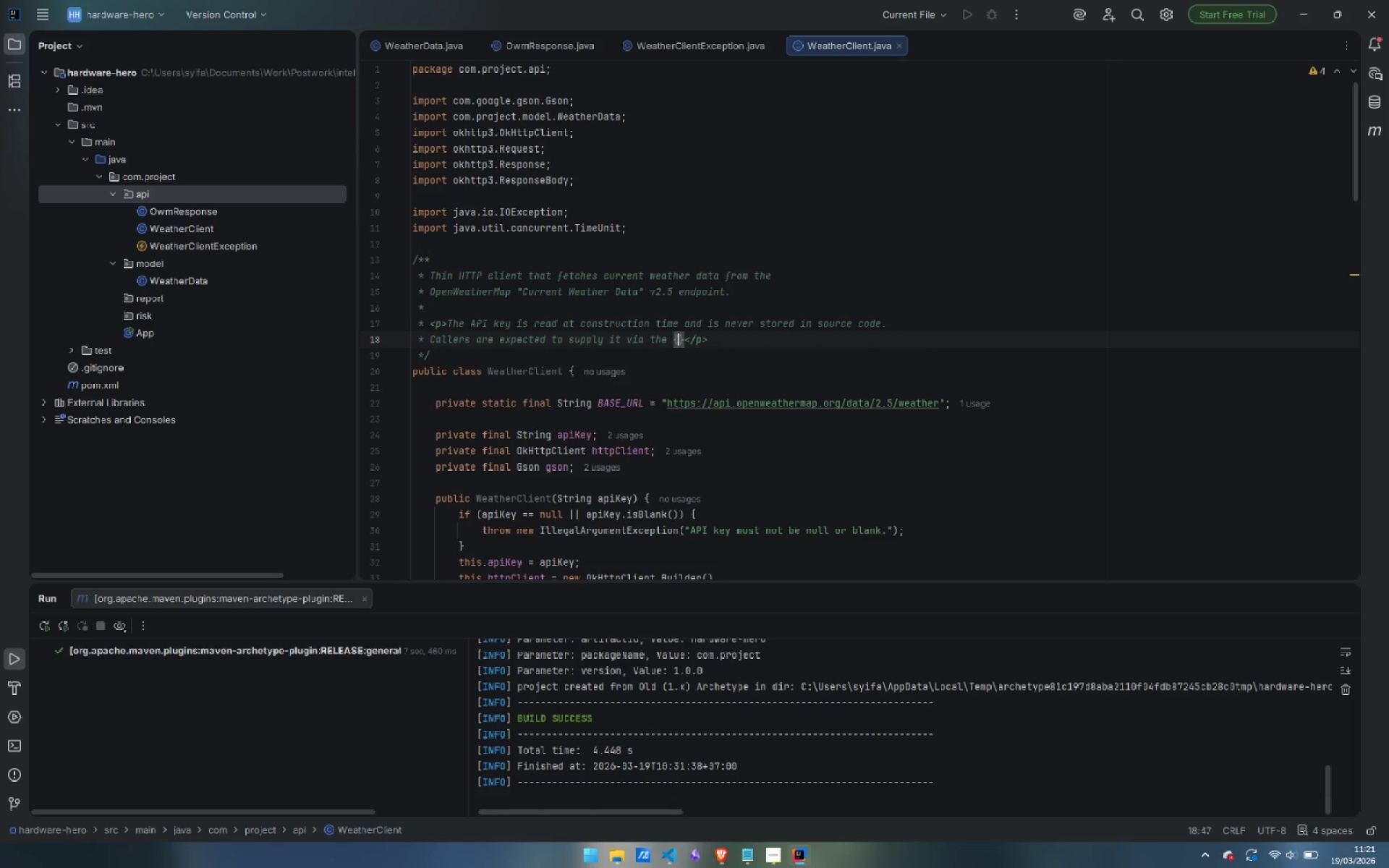 
 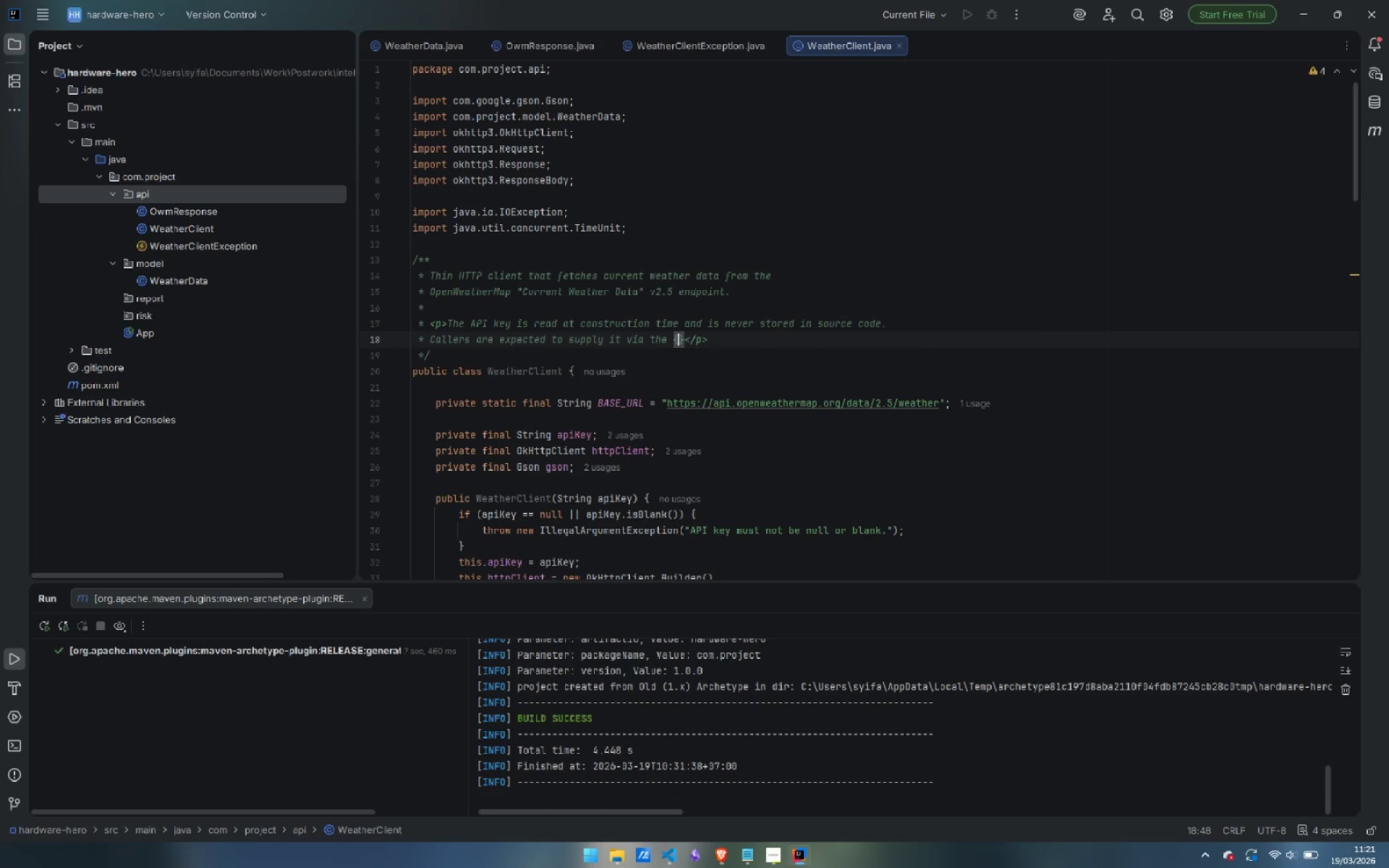 
key(ArrowLeft)
 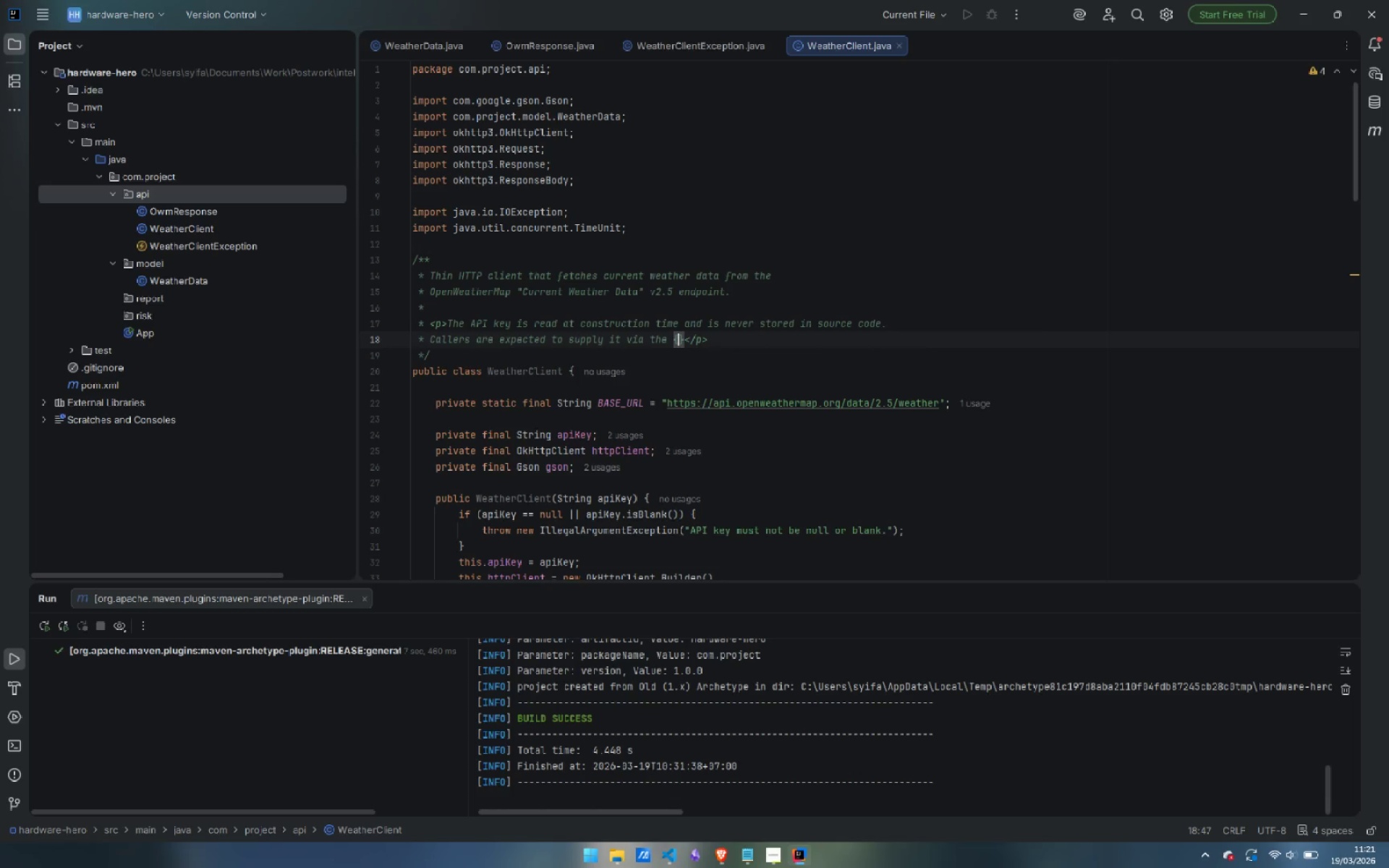 
key(Shift+2)
 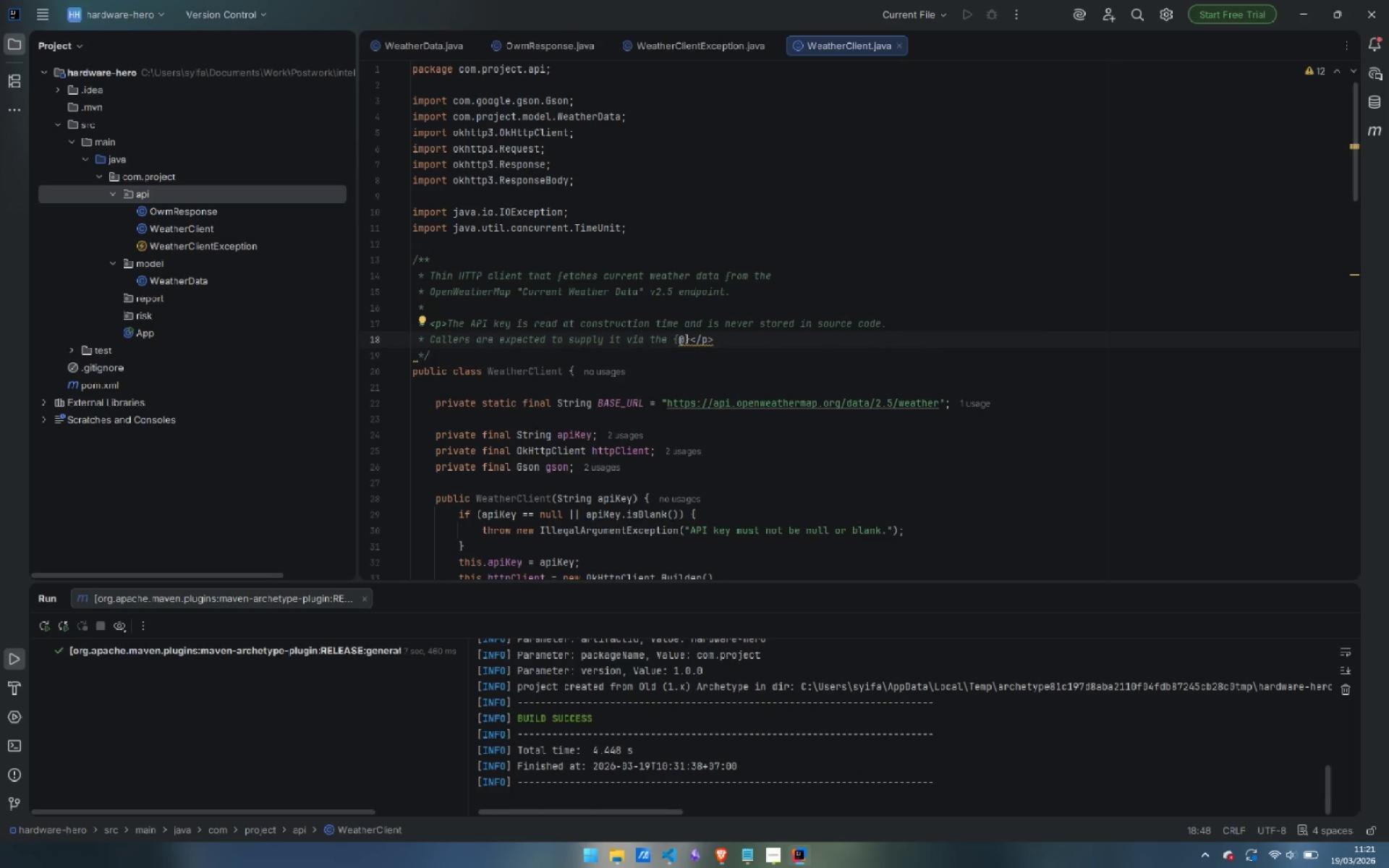 
wait(8.27)
 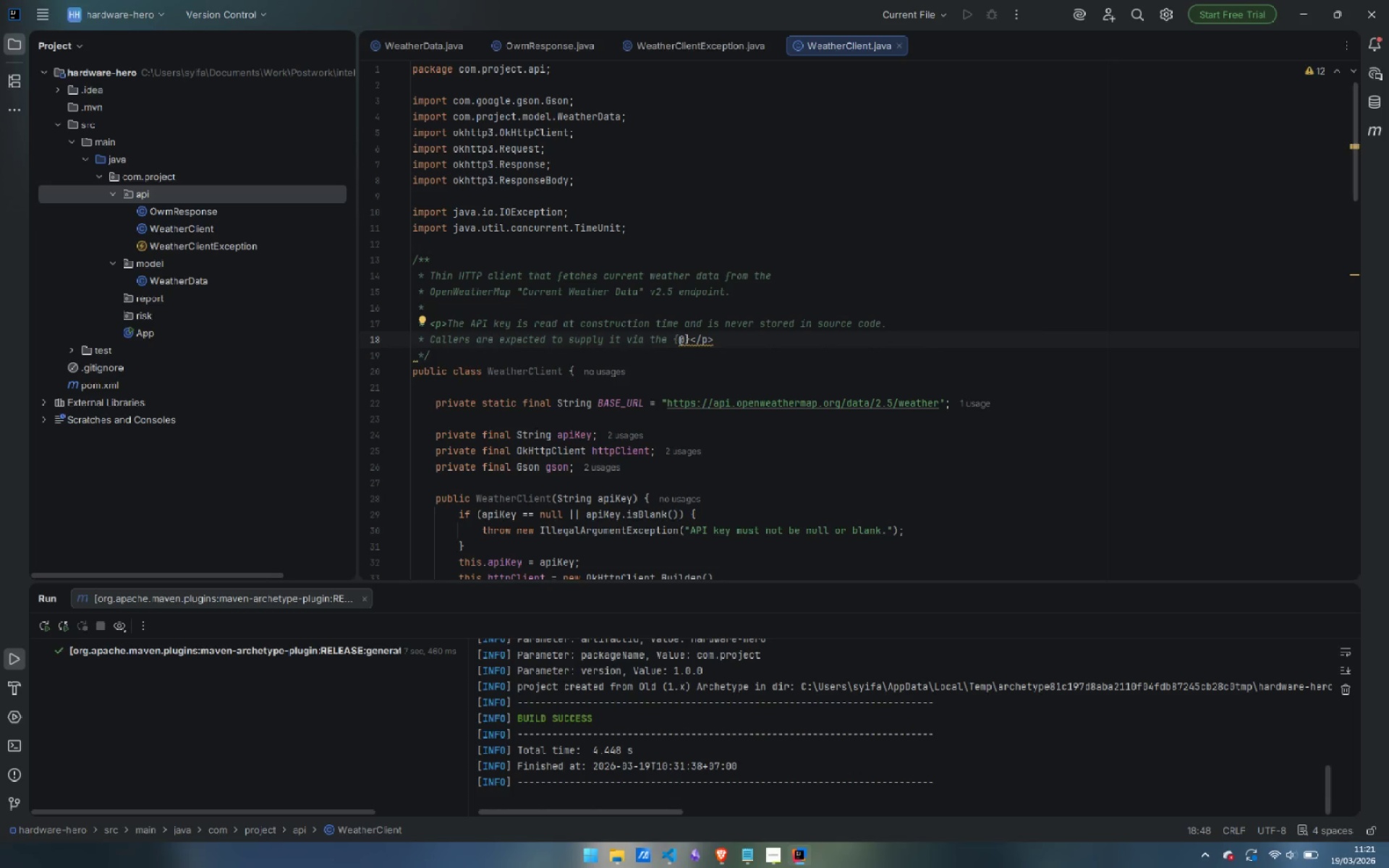 
type(code OWM_API_KEY)
 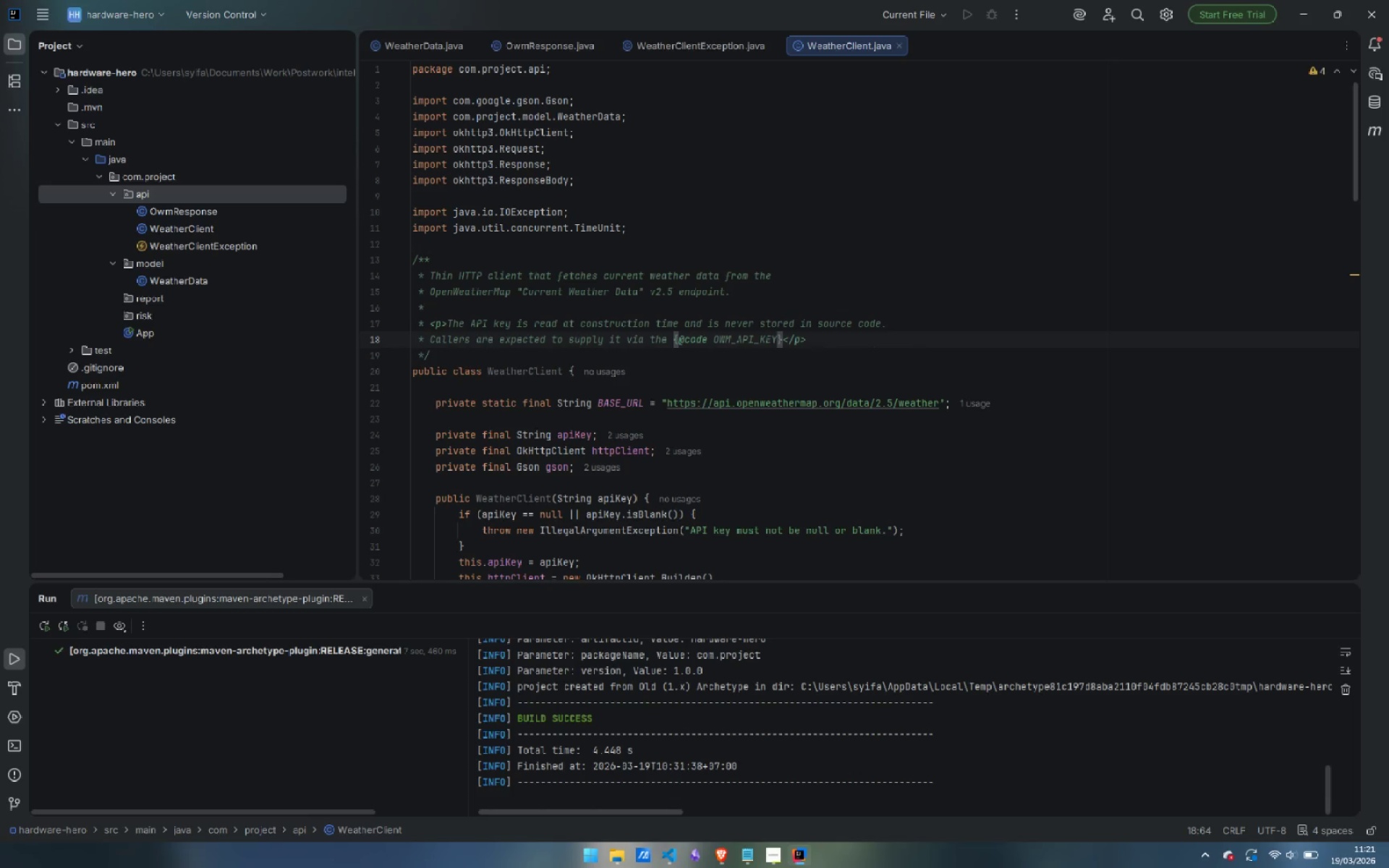 
key(ArrowRight)
 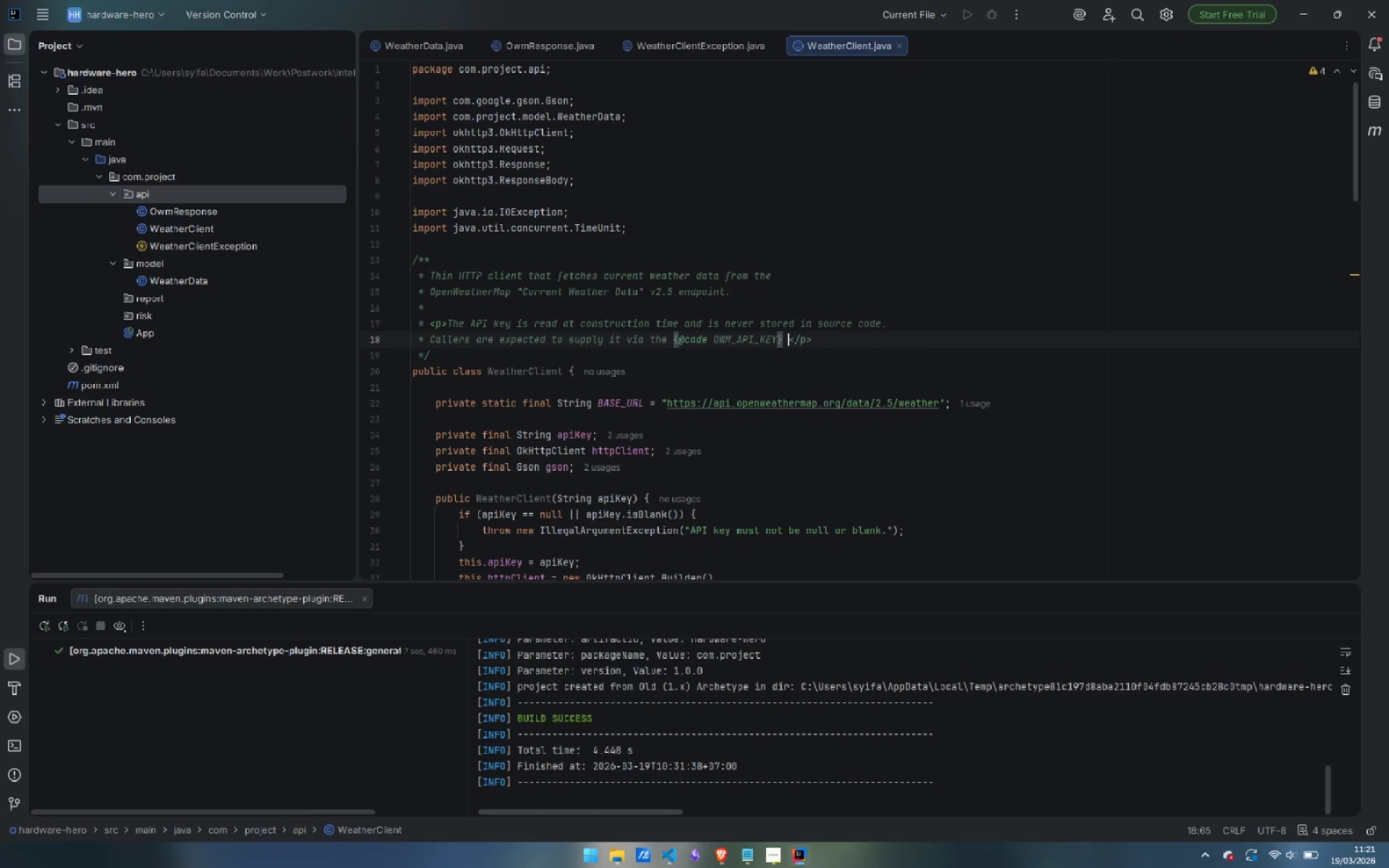 
type( environment variable)
 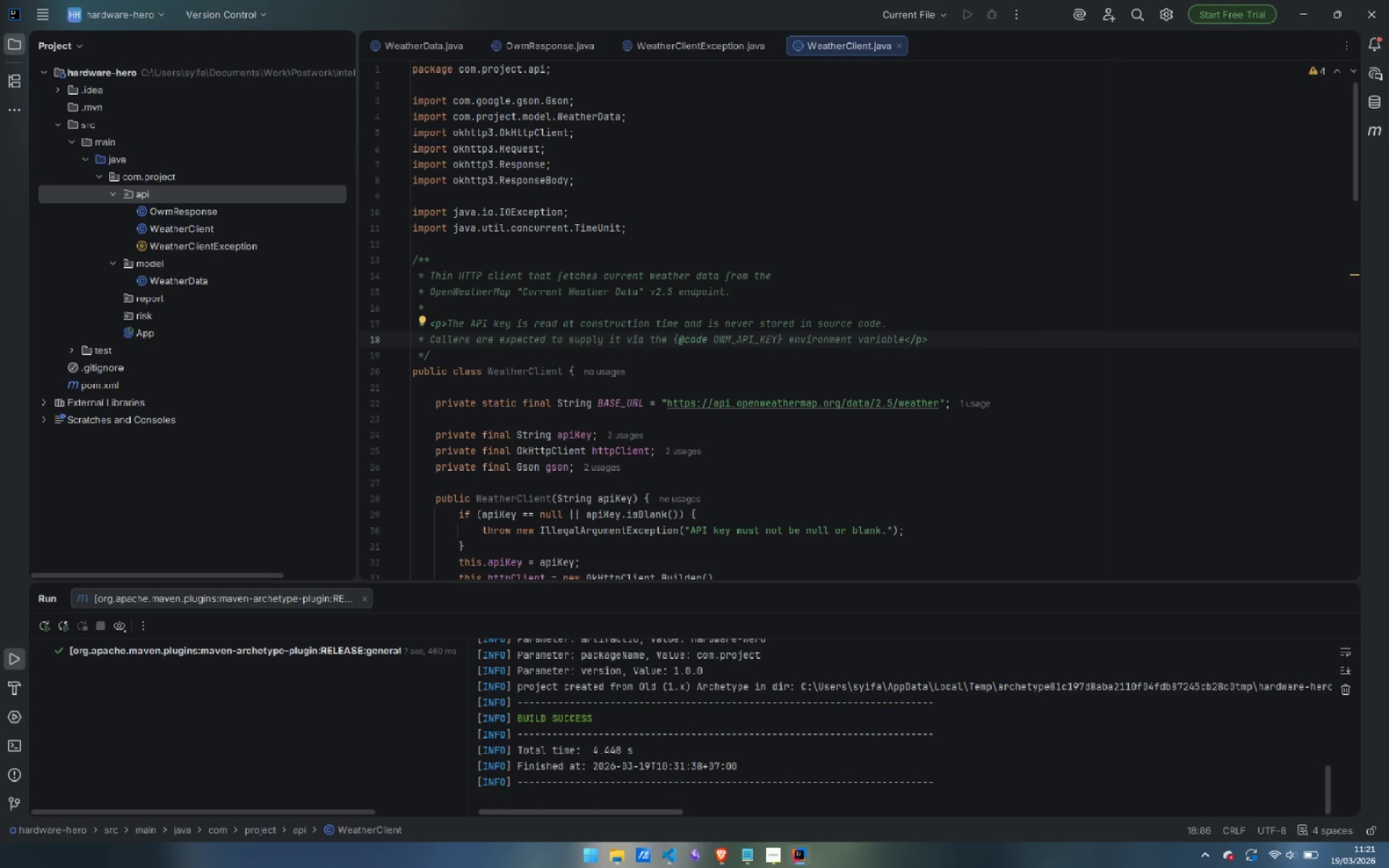 
key(Enter)
 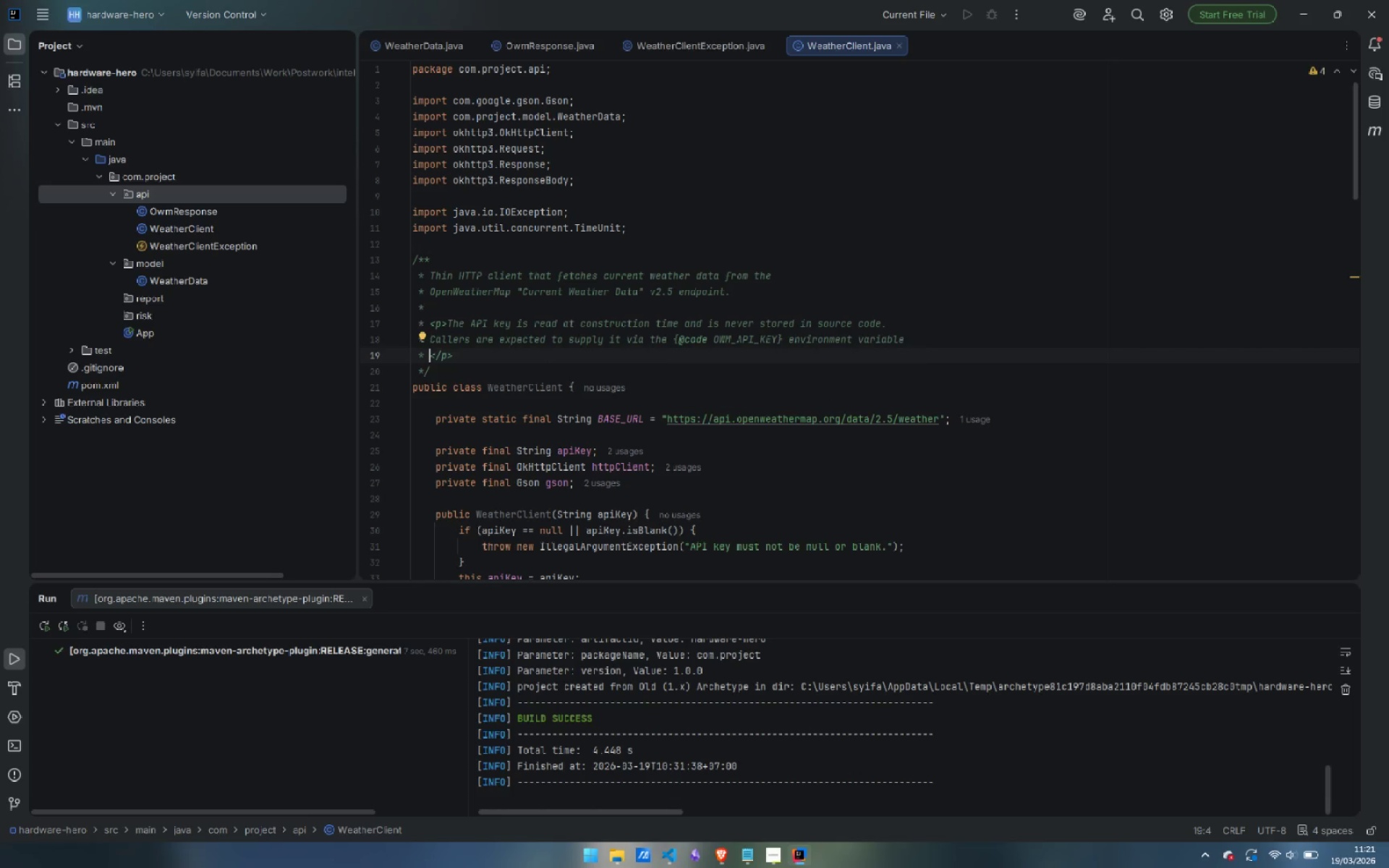 
type(or any other mechanism )
 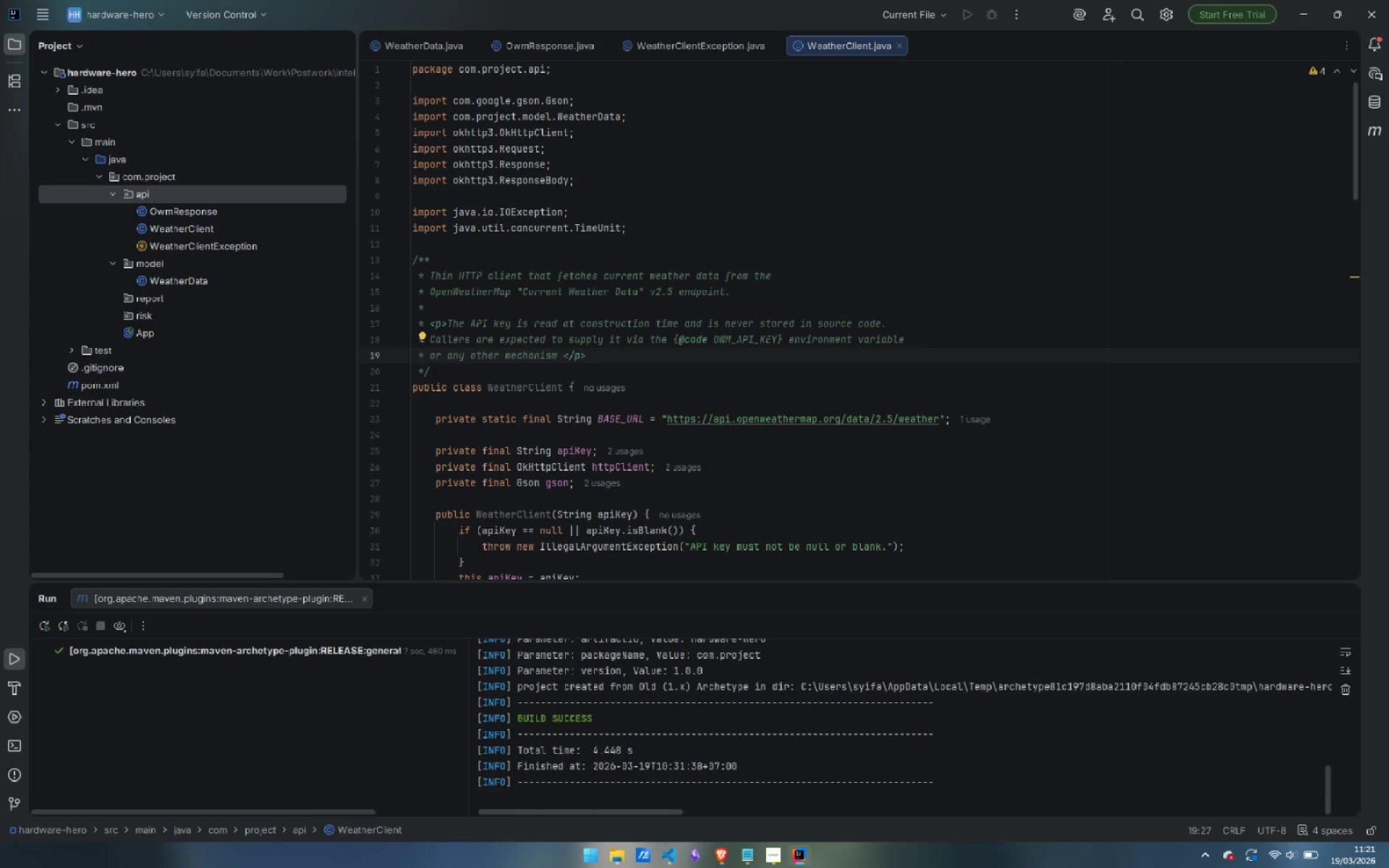 
type(that avoids hard-coding secrets.)
 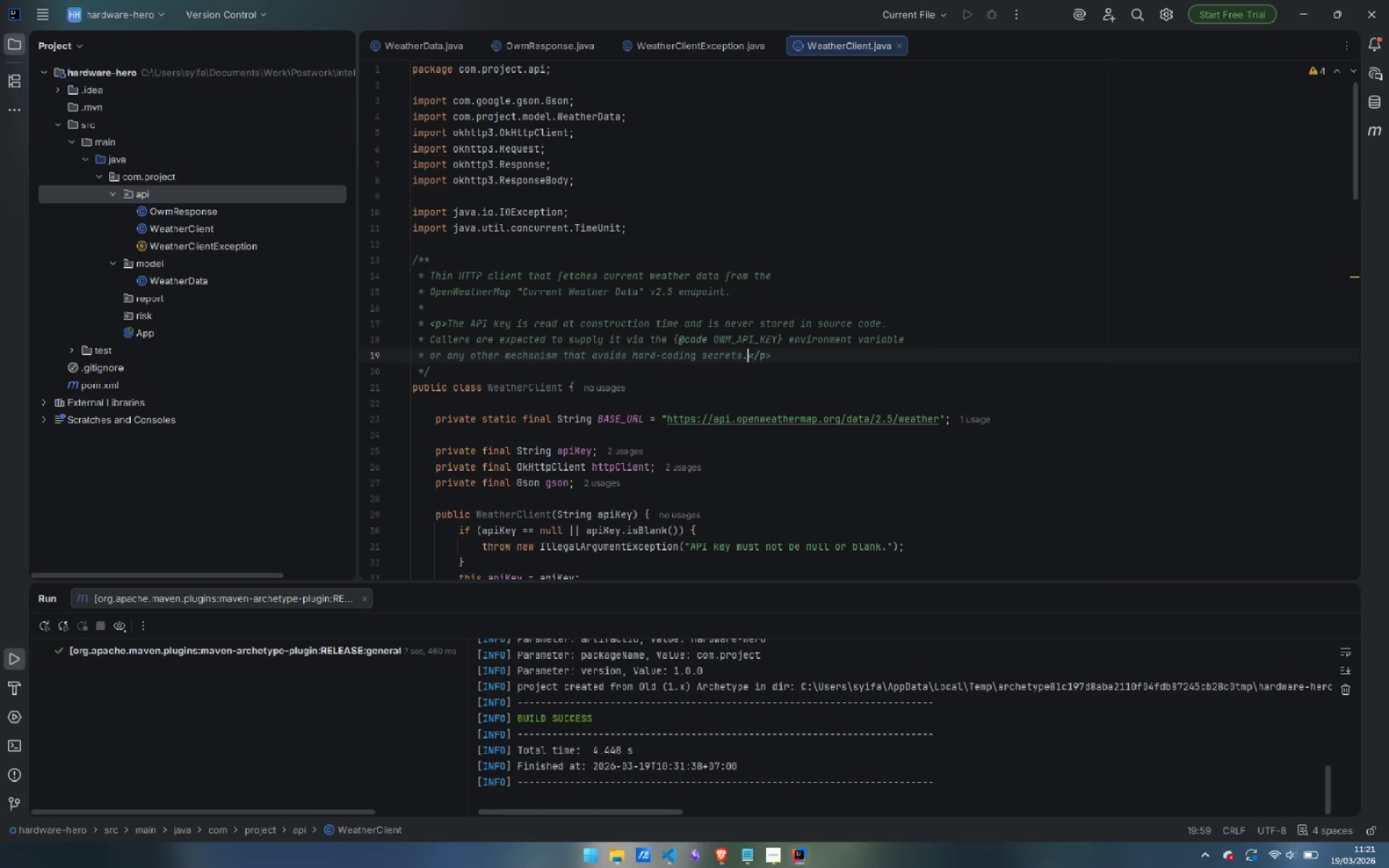 
key(ArrowRight)
 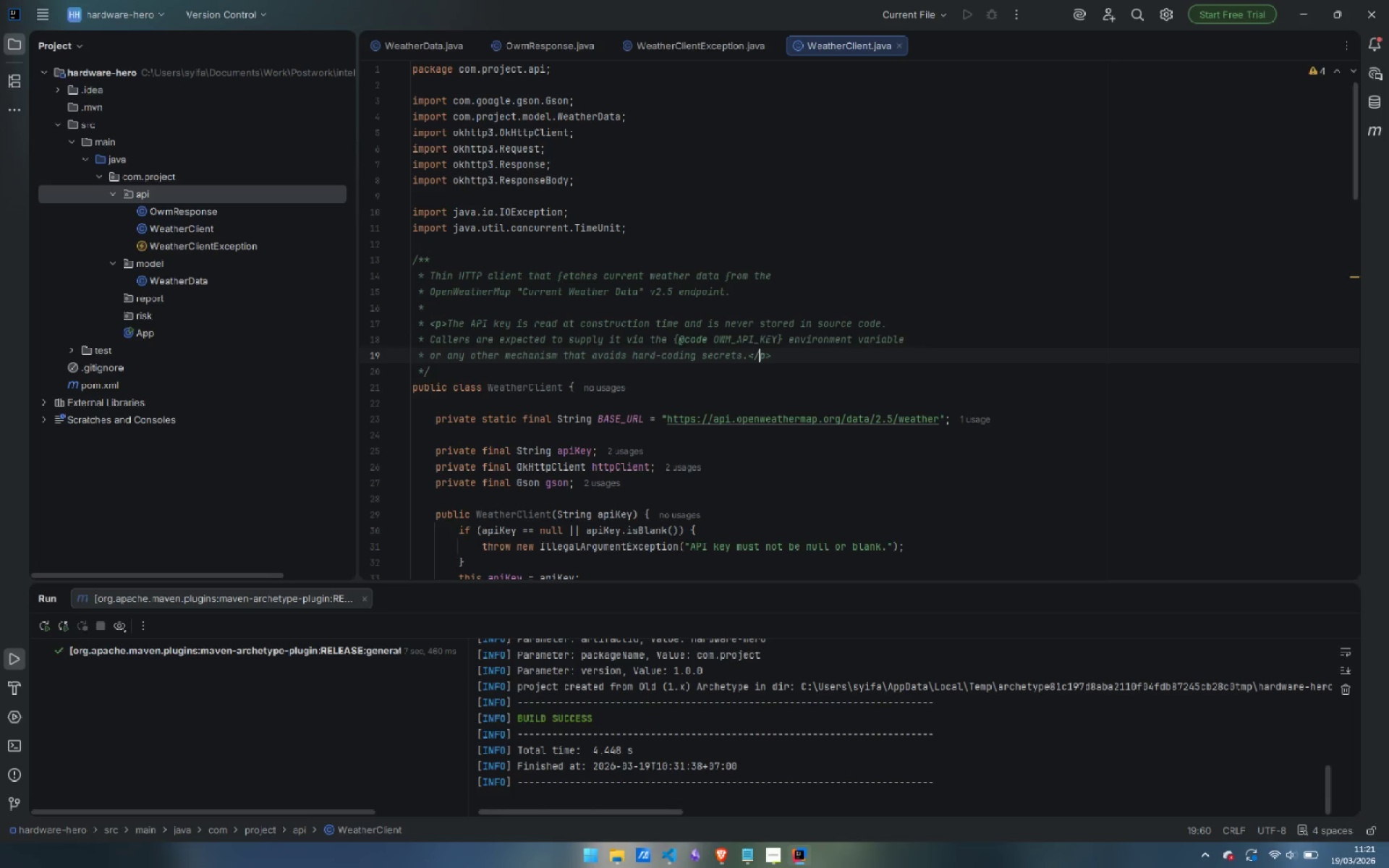 
key(ArrowRight)
 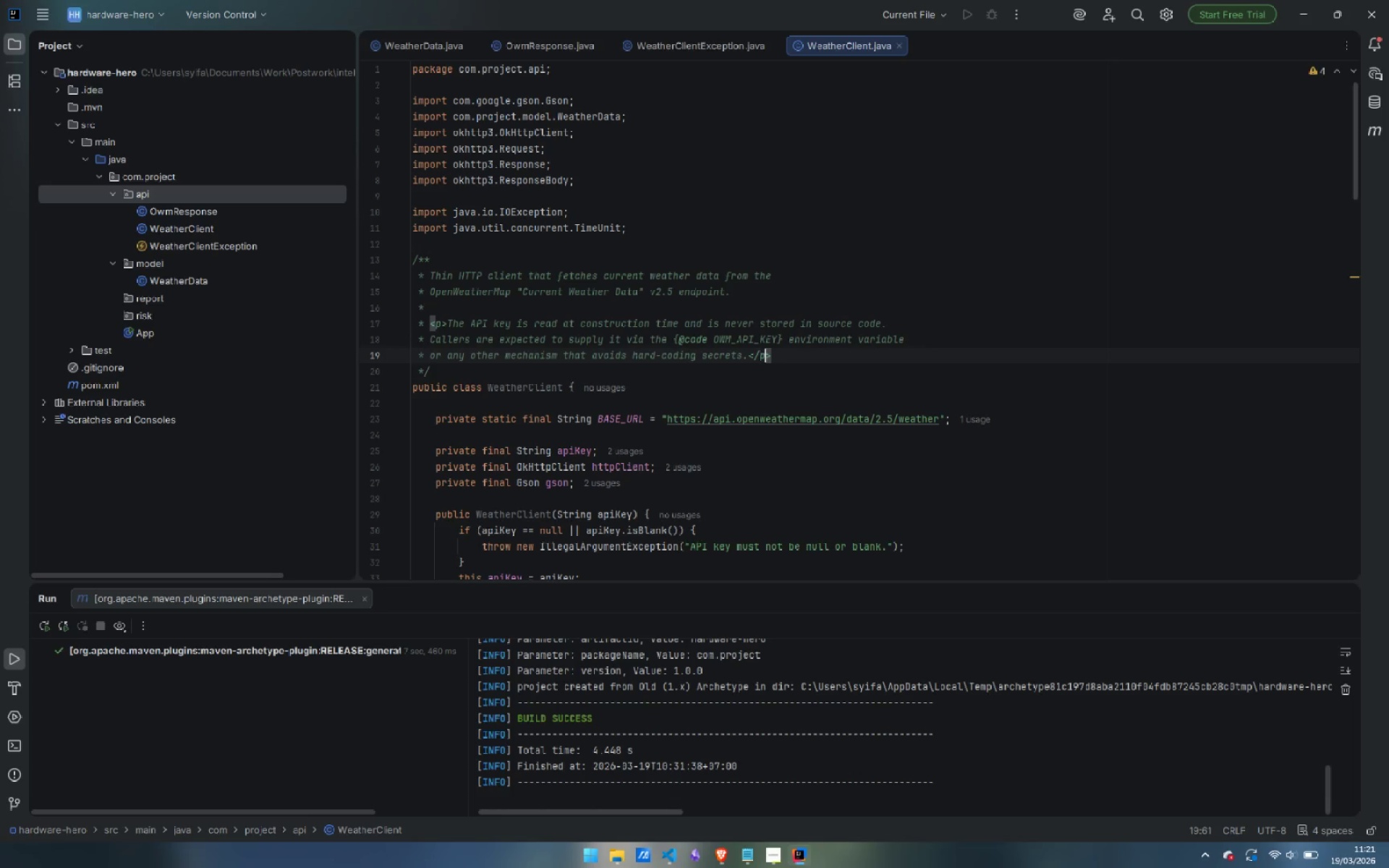 
key(ArrowRight)
 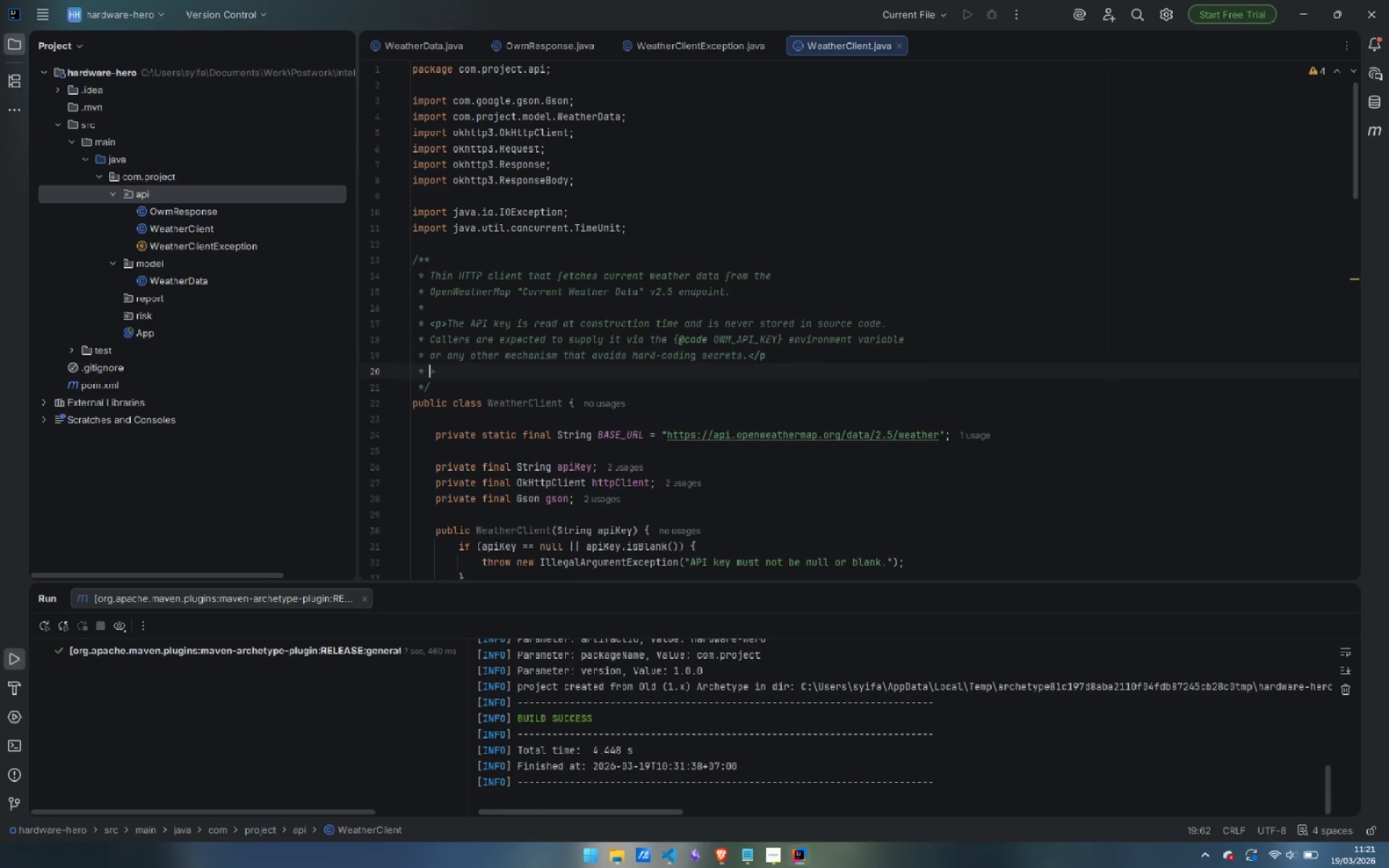 
key(Enter)
 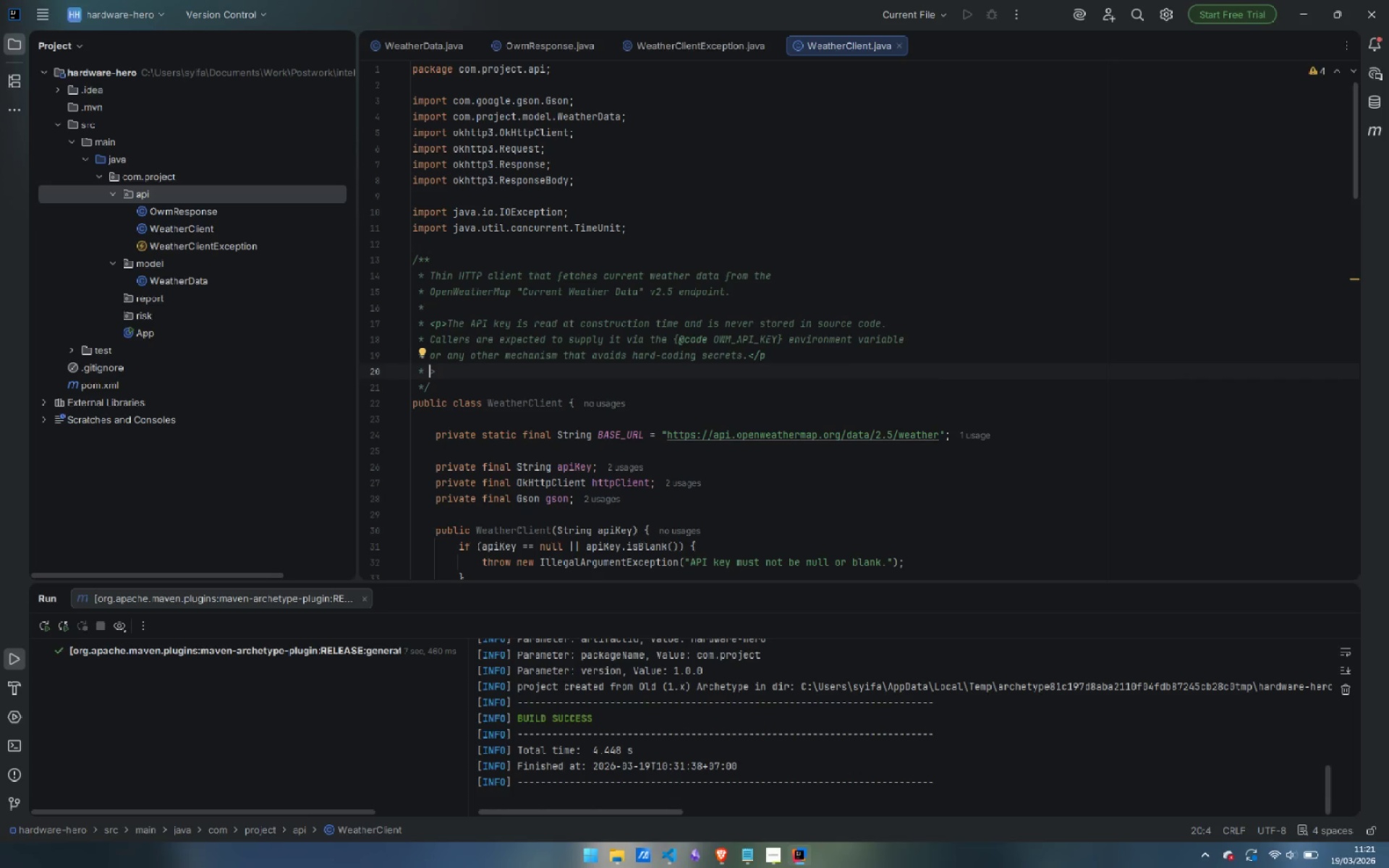 
key(Backspace)
 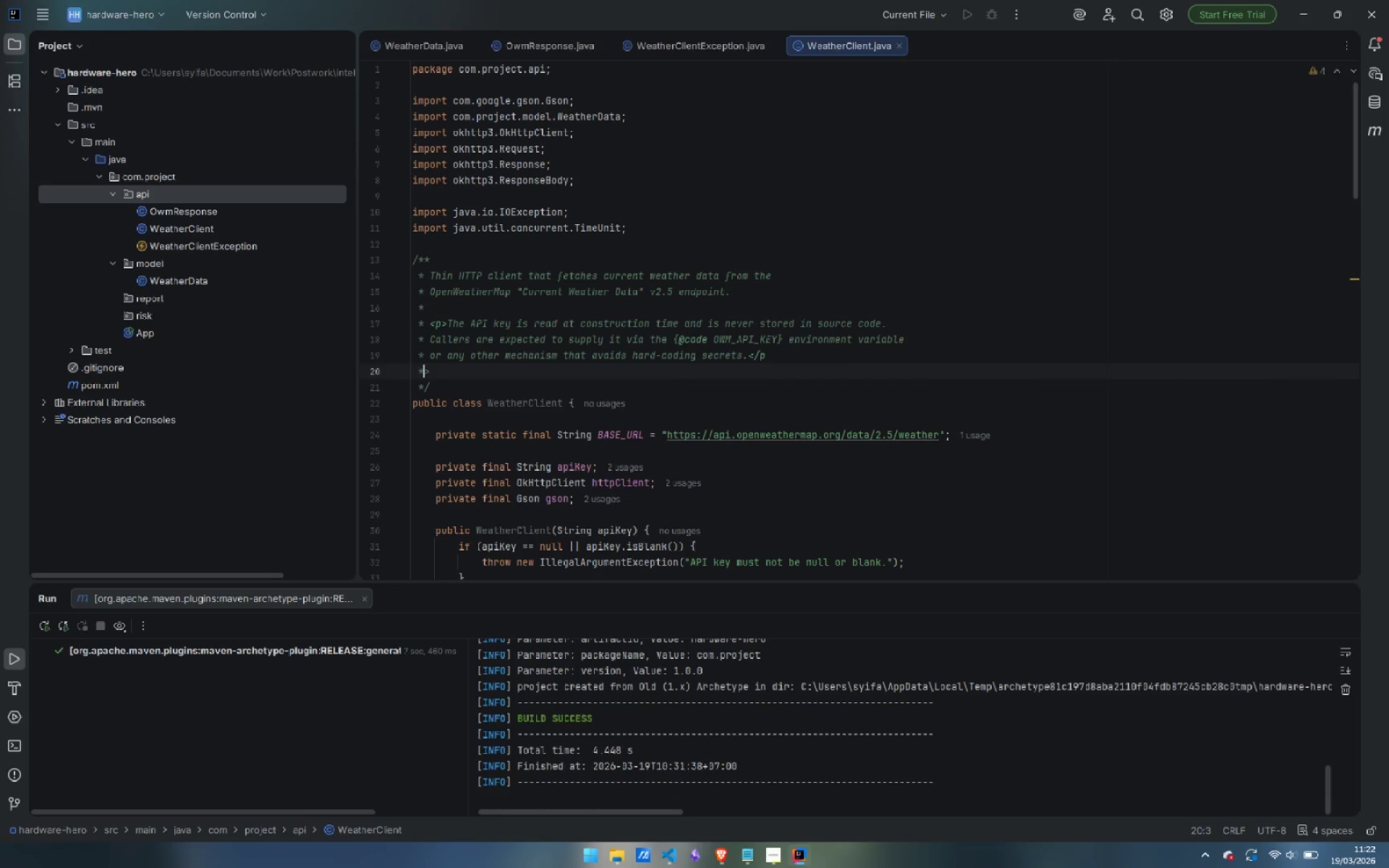 
key(Backspace)
 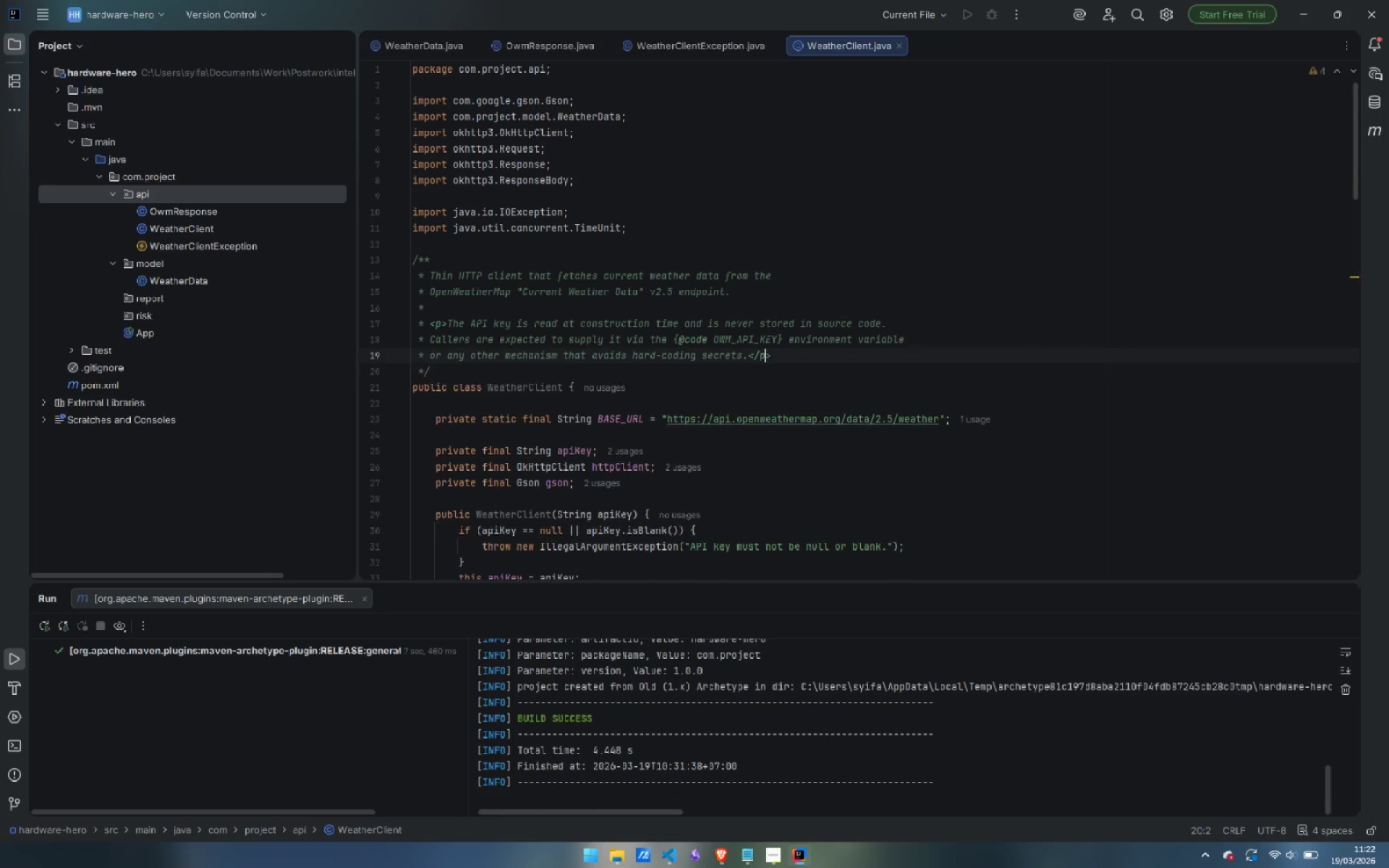 
key(Backspace)
 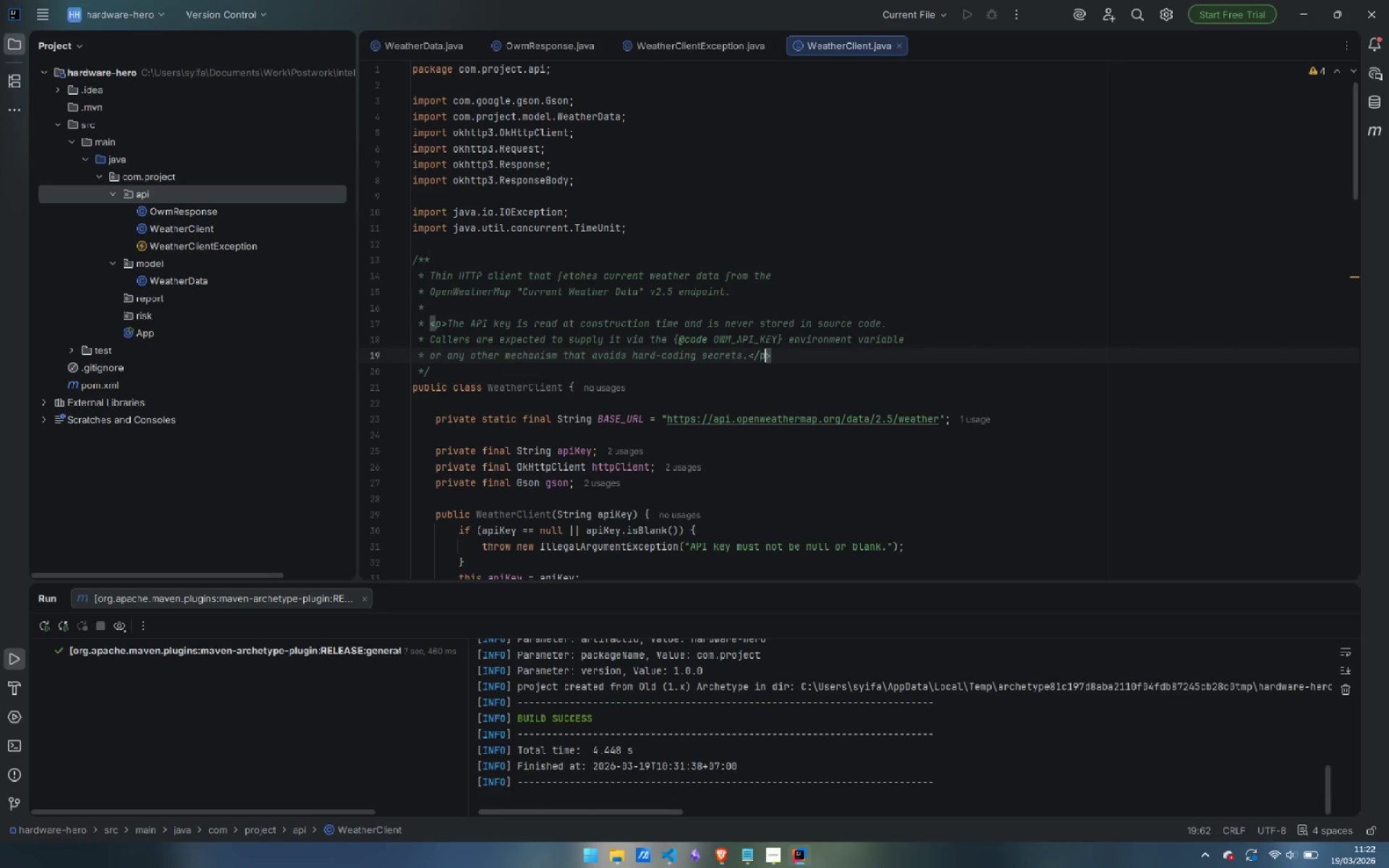 
key(ArrowRight)
 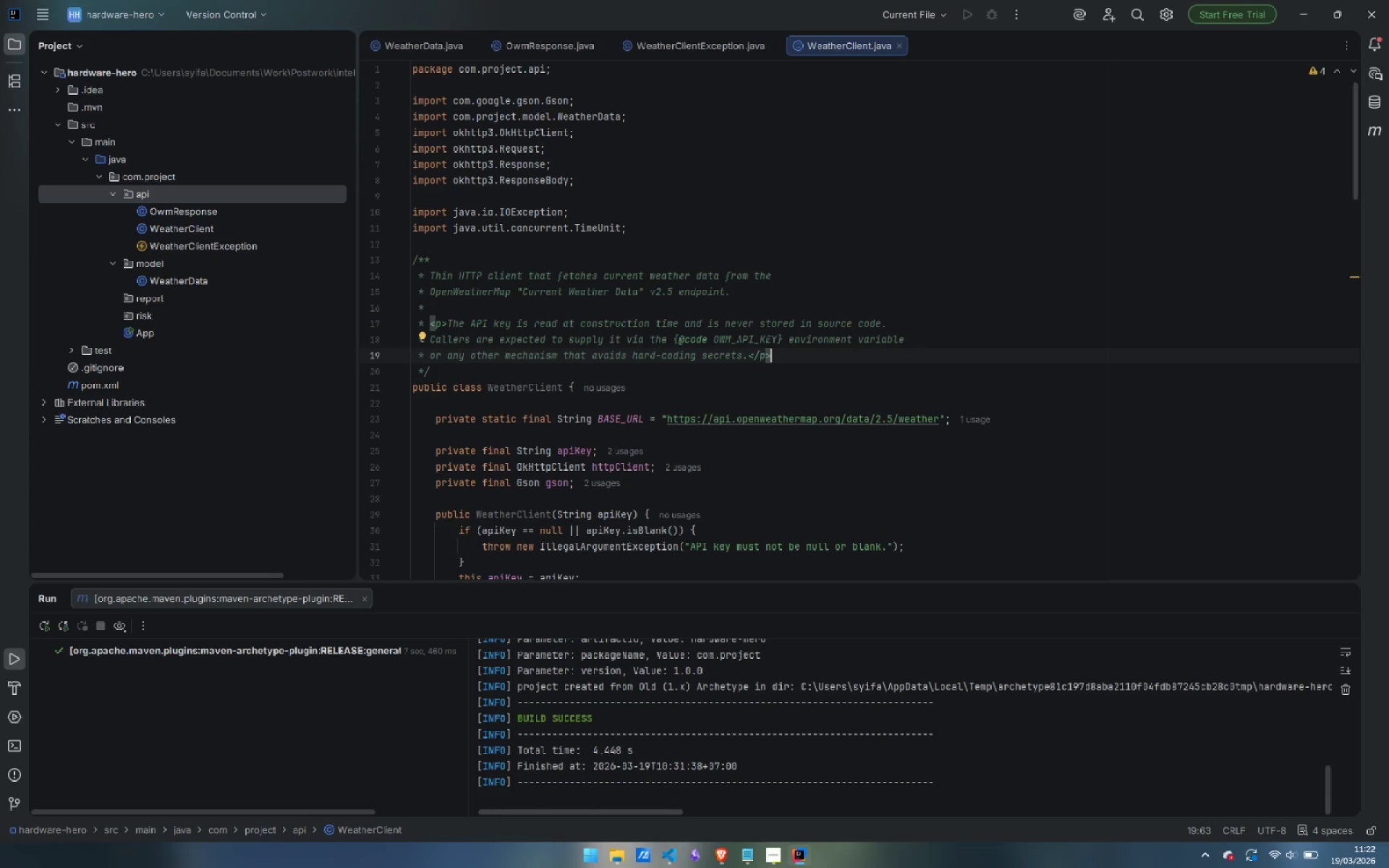 
wait(7.03)
 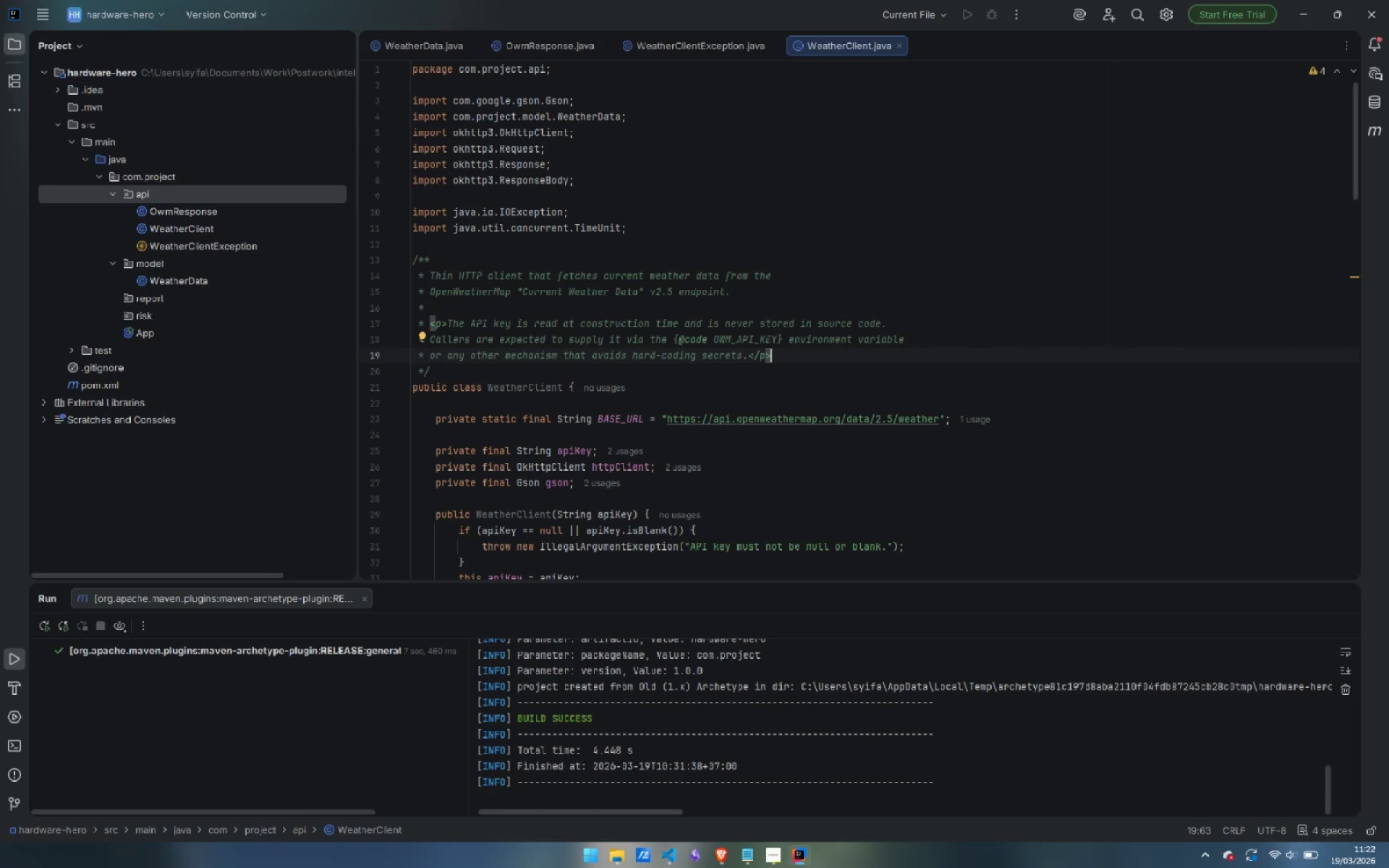 
key(Enter)
 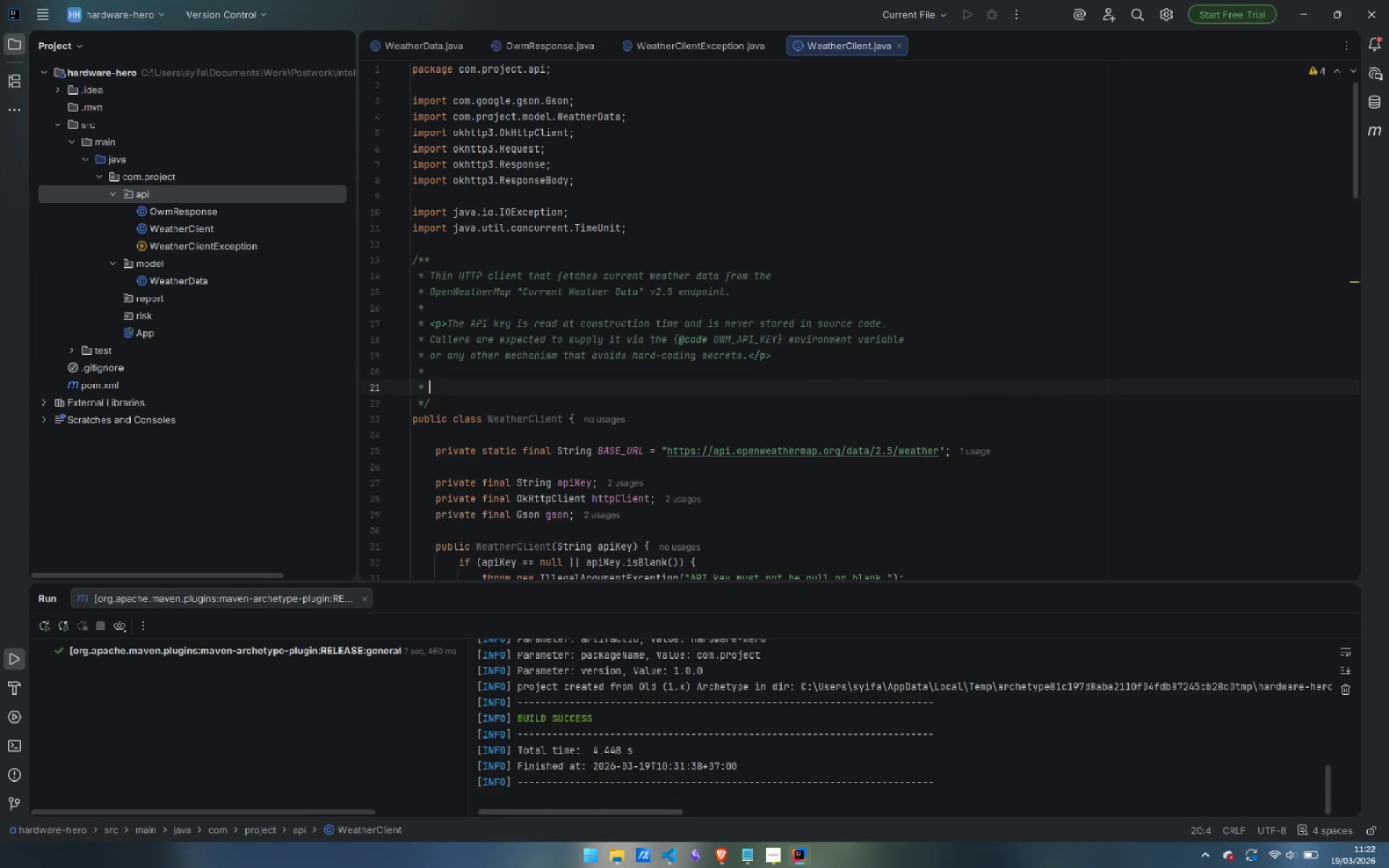 
key(Enter)
 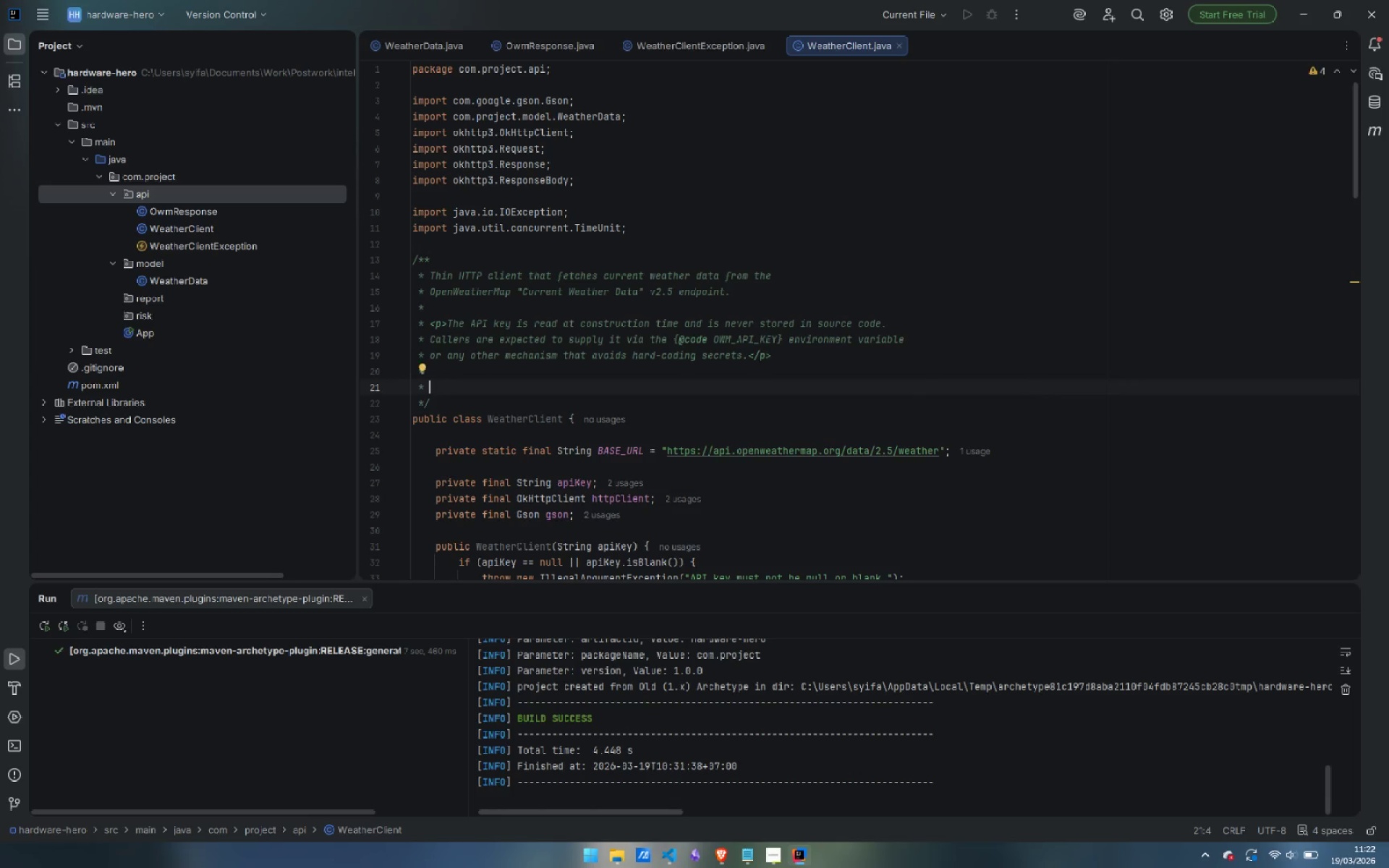 
key(Shift+ShiftLeft)
 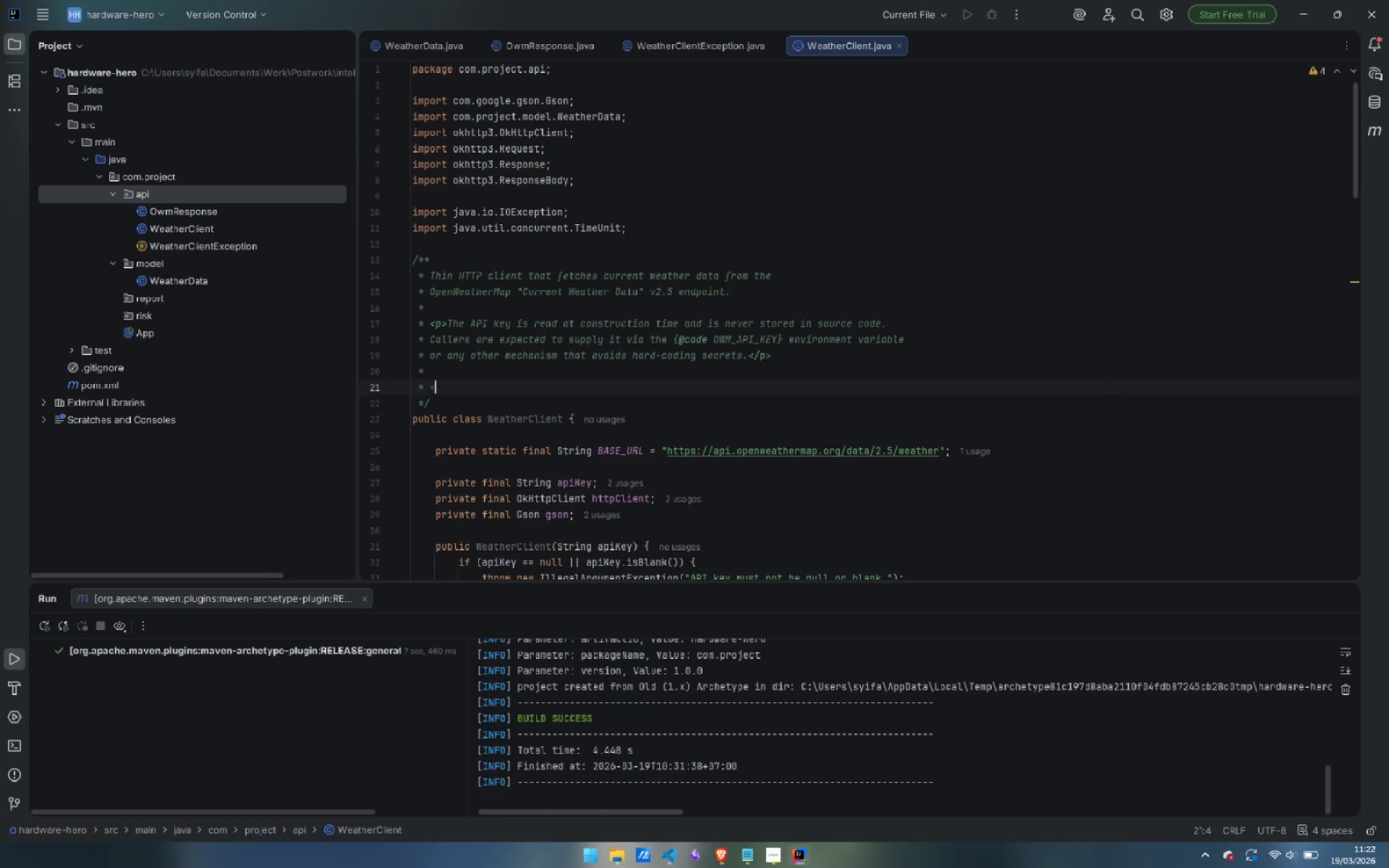 
key(Shift+Comma)
 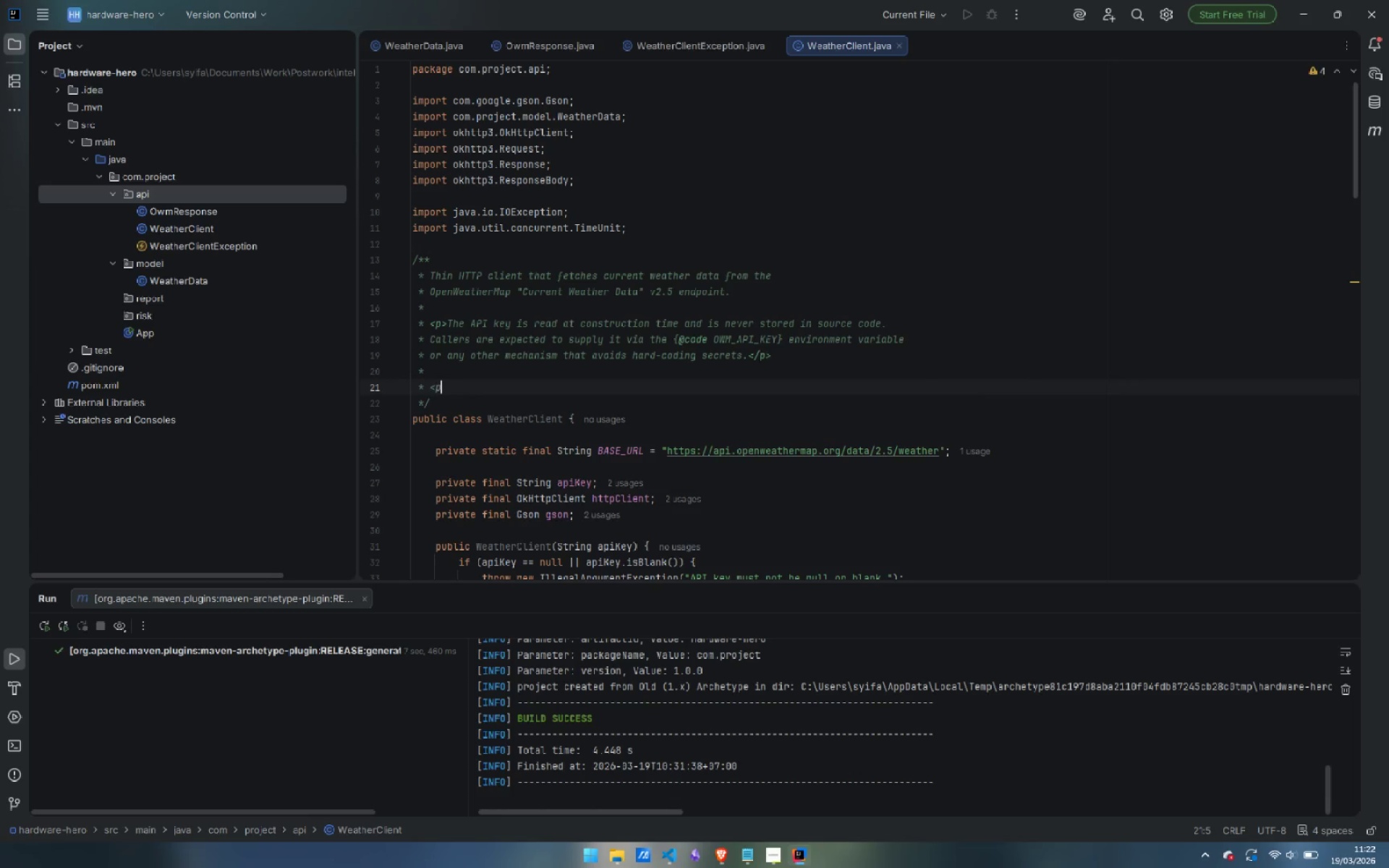 
key(P)
 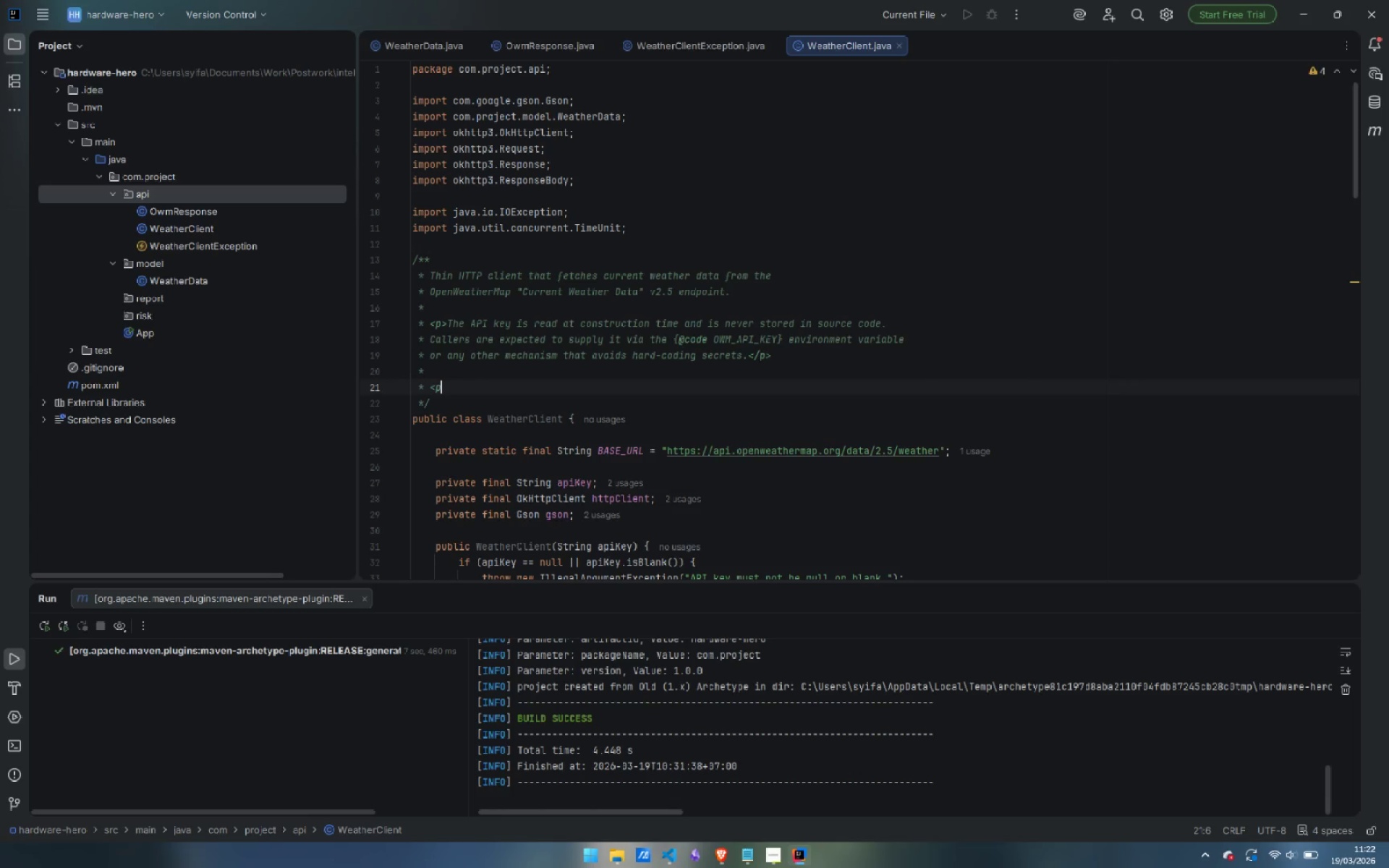 
key(Shift+Slash)
 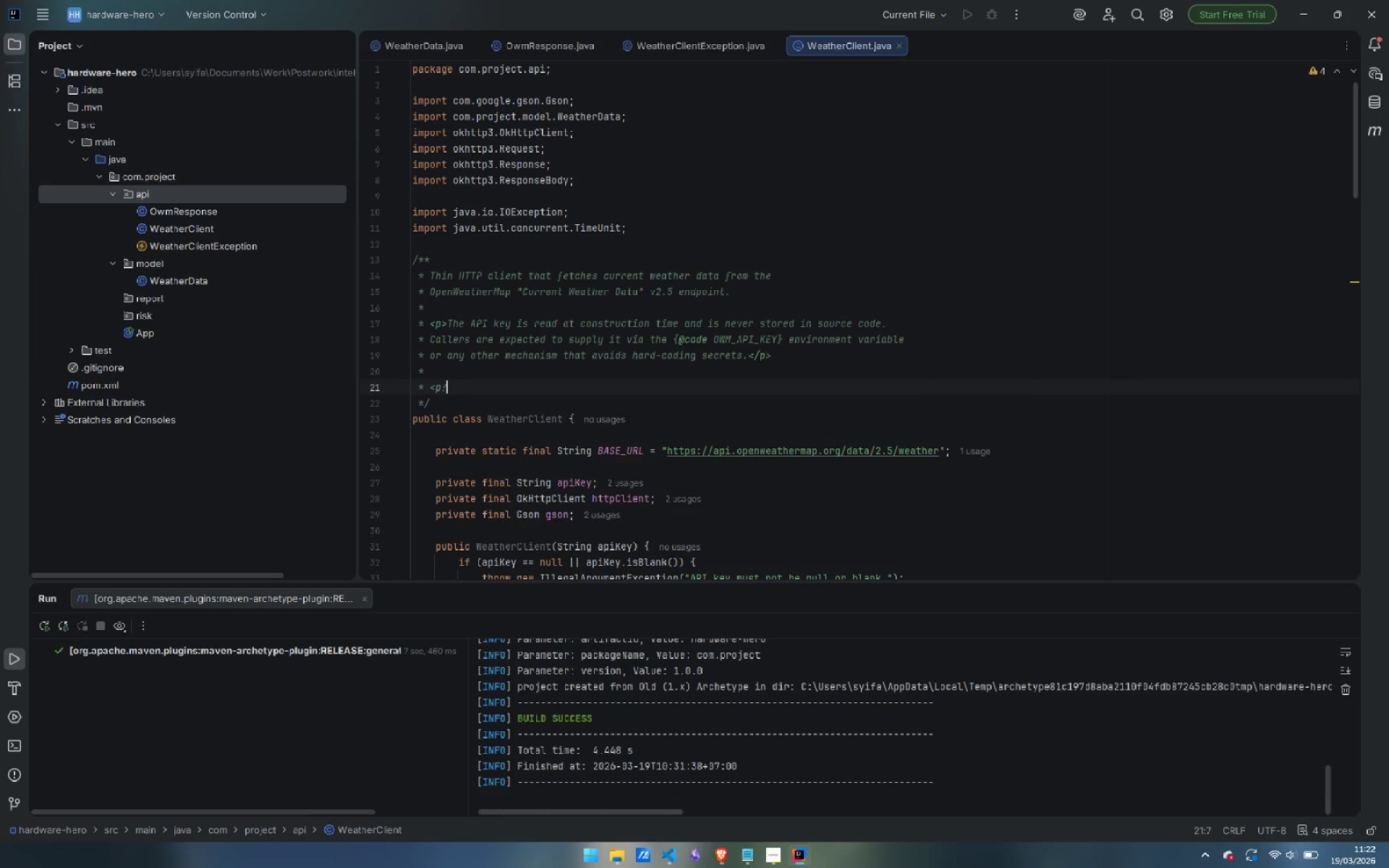 
key(Backspace)
 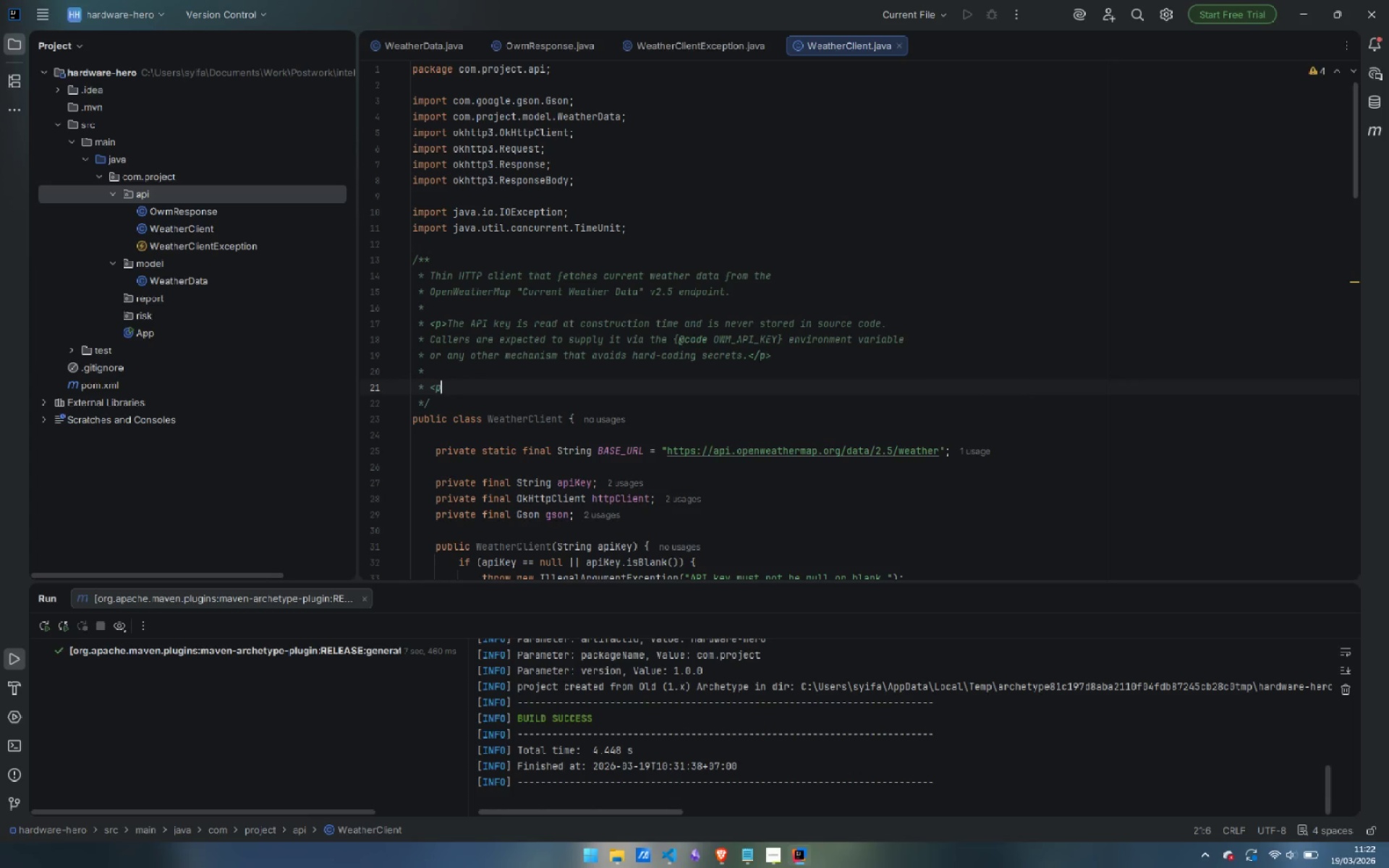 
key(Shift+Period)
 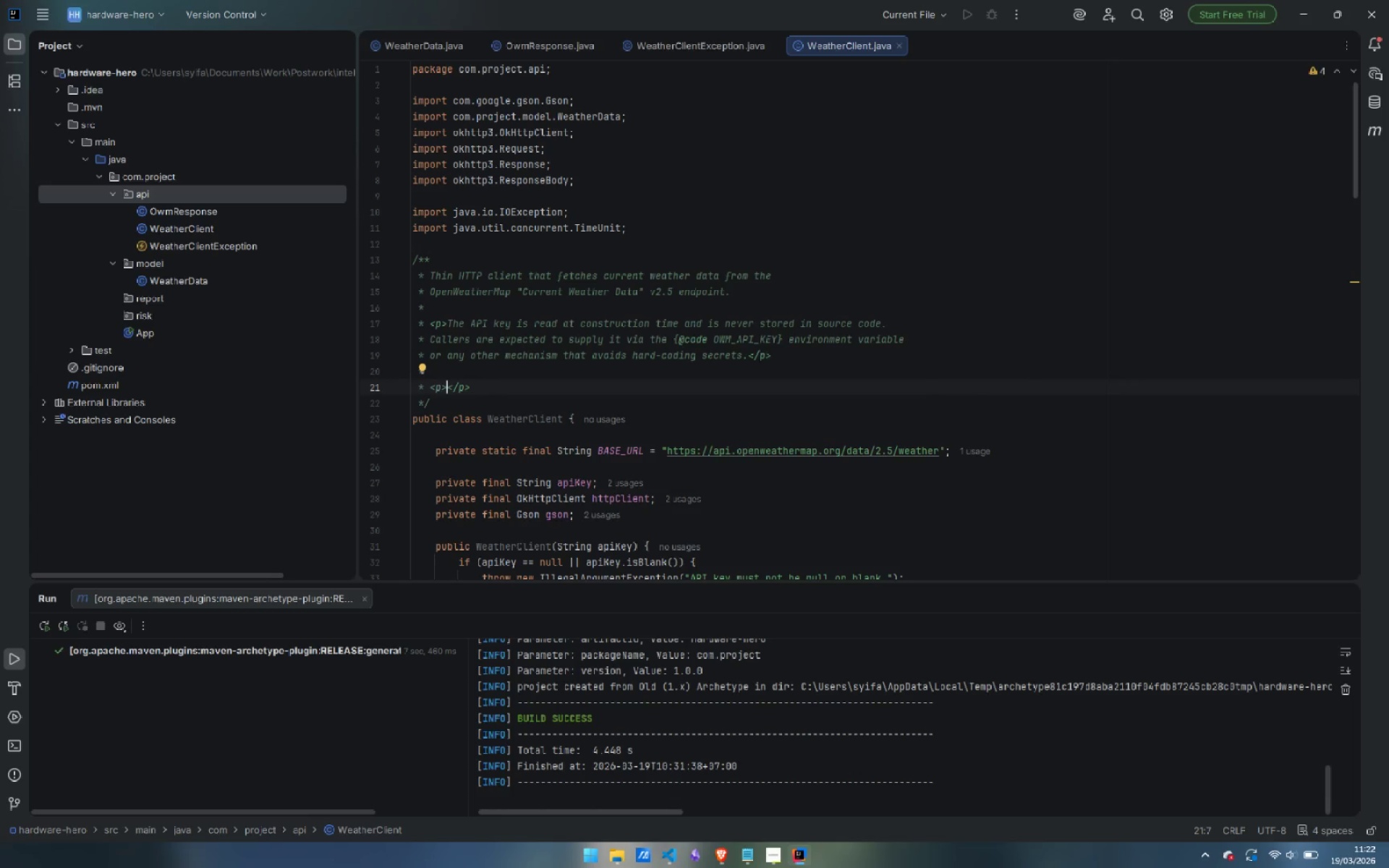 
type(All HTTP and parsing errors are rtanslated int )
key(Backspace)
type(o typed)
 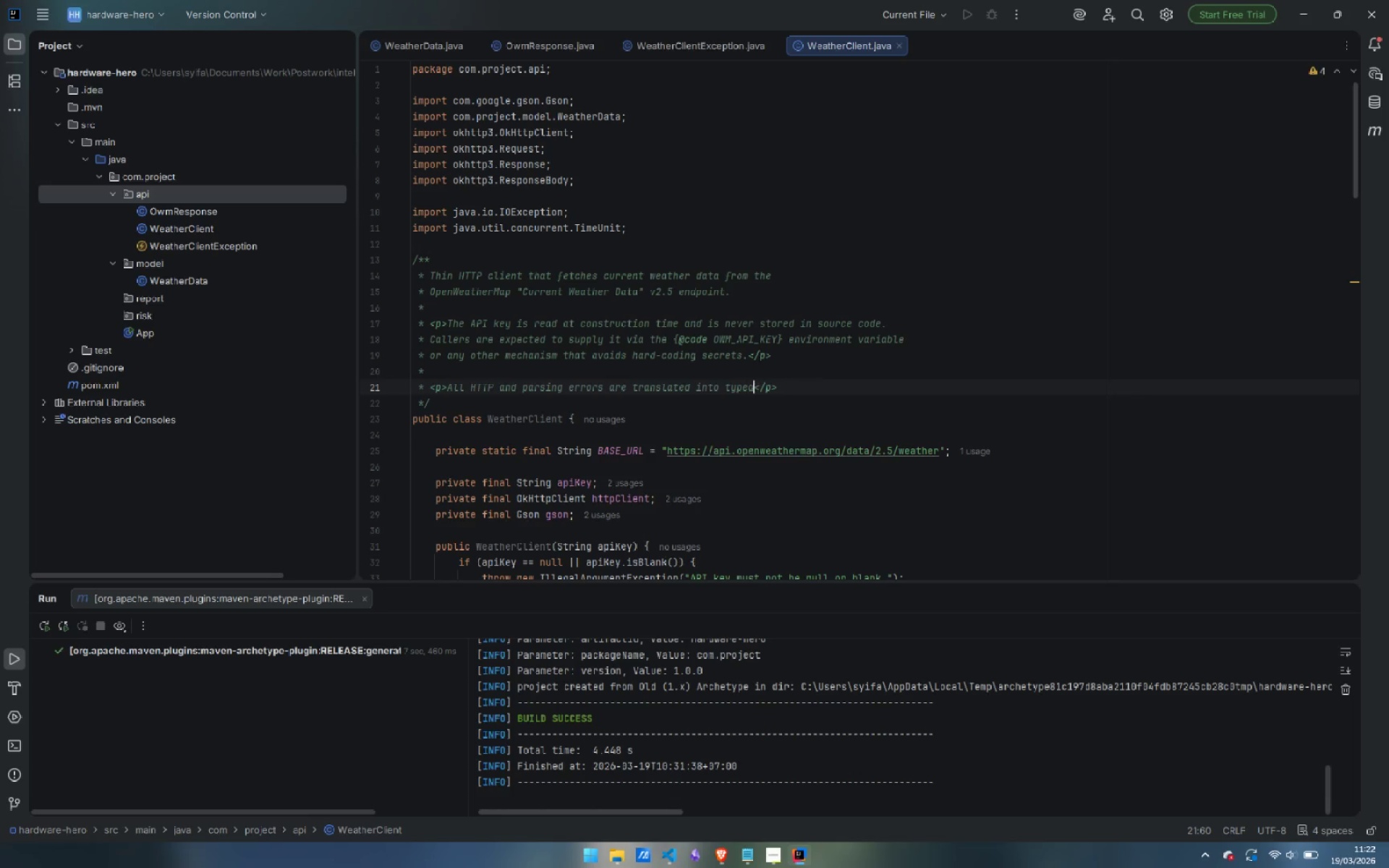 
key(Enter)
 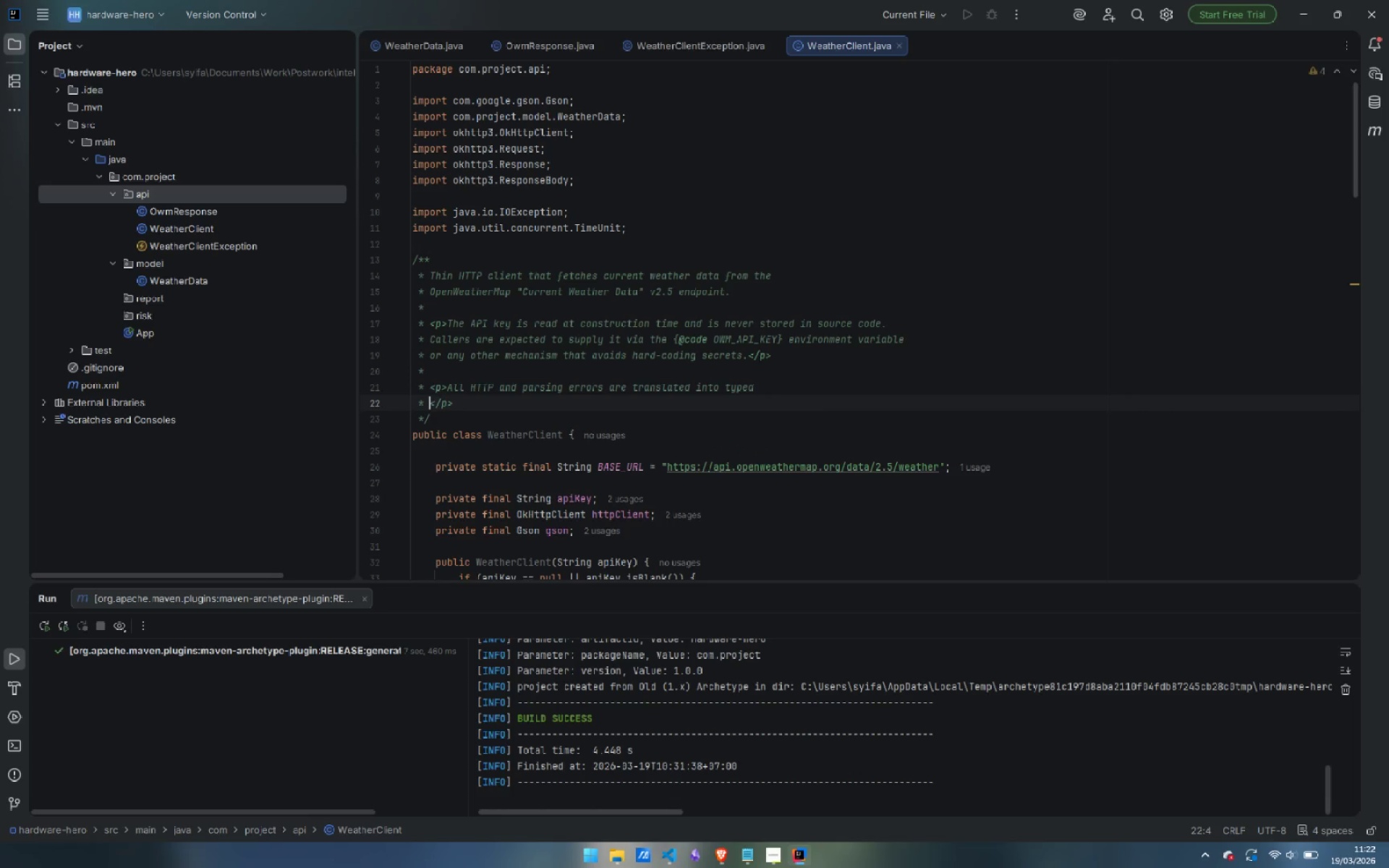 
key(Shift+2)
 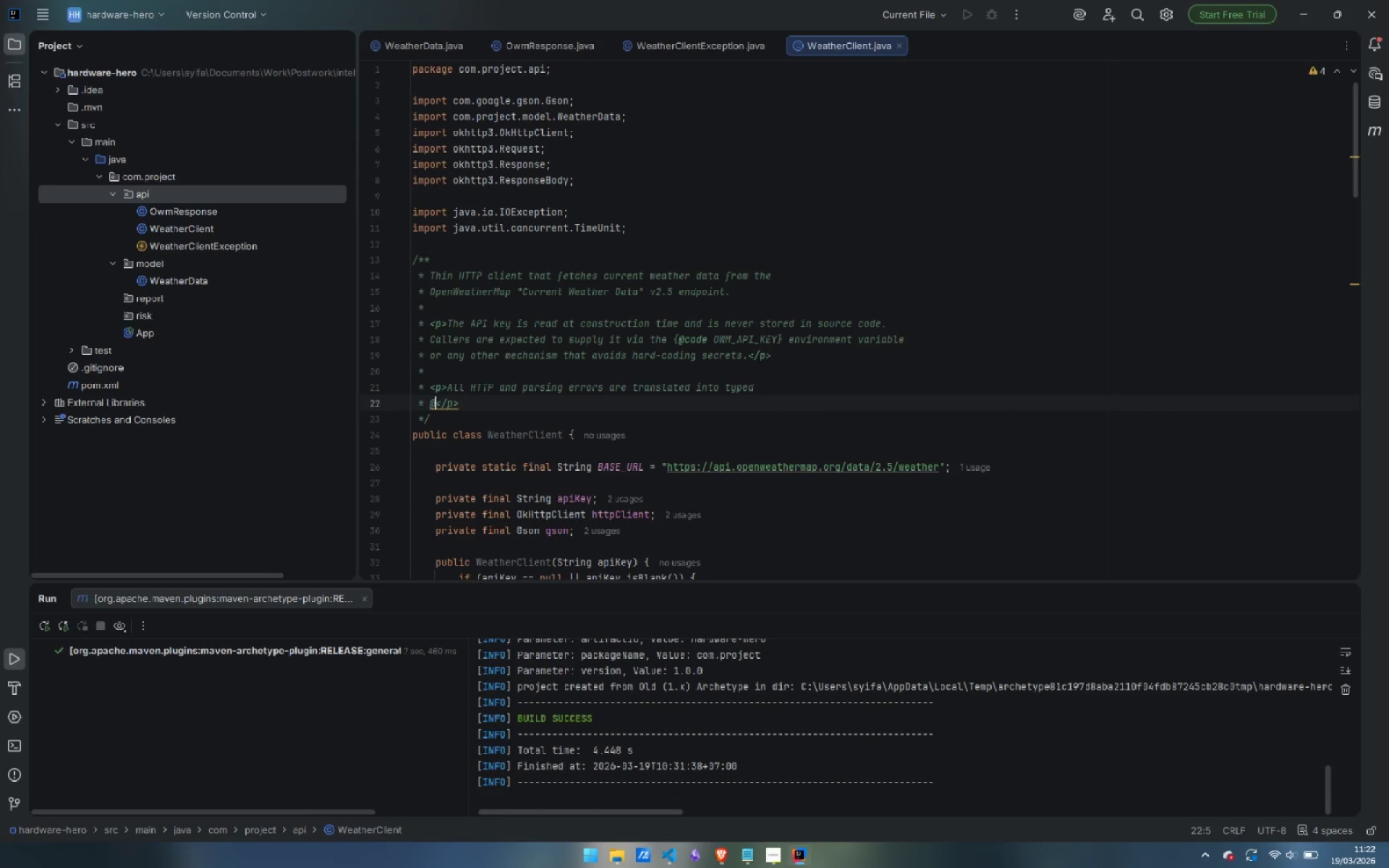 
key(Backspace)
 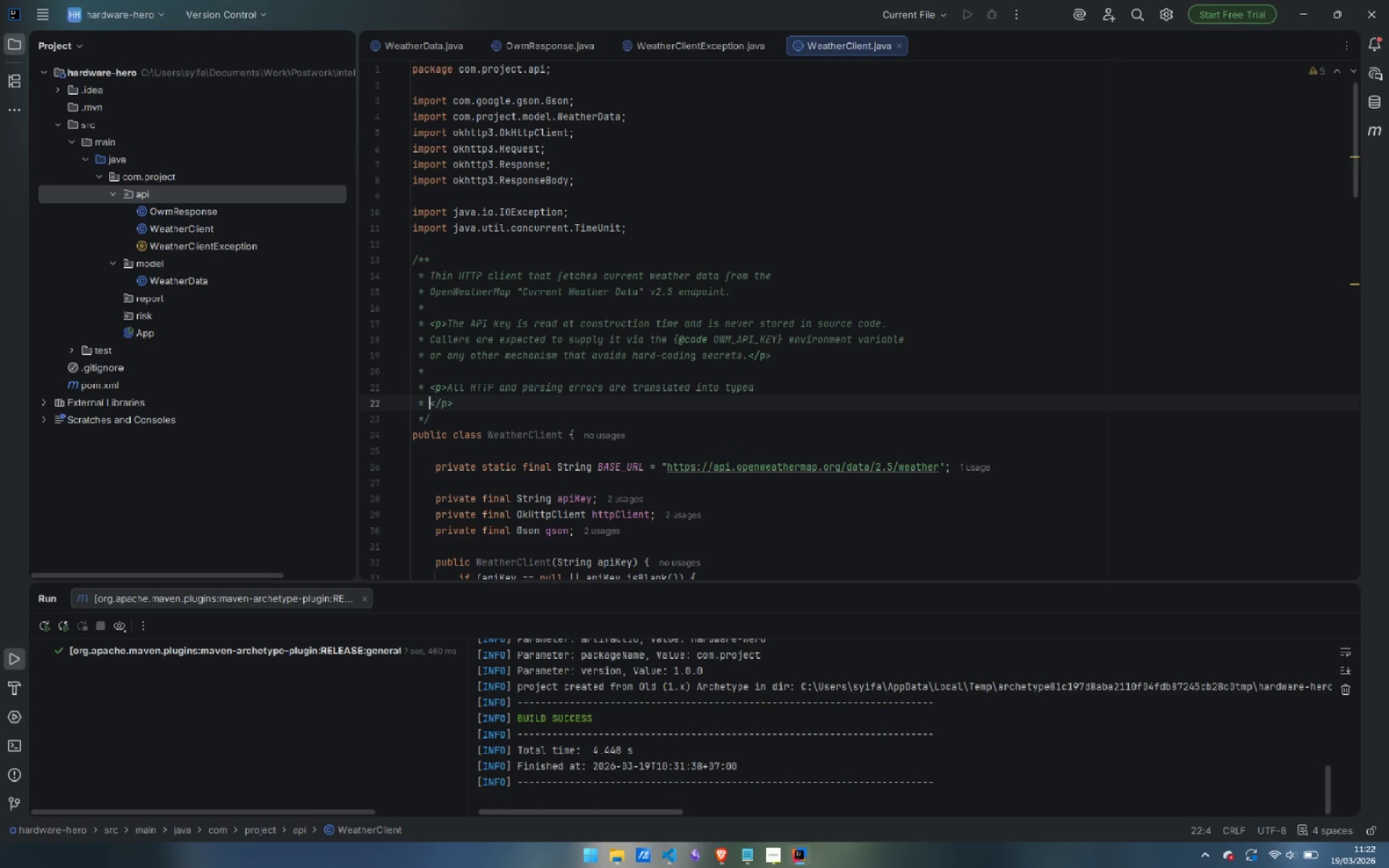 
key(Shift+BracketLeft)
 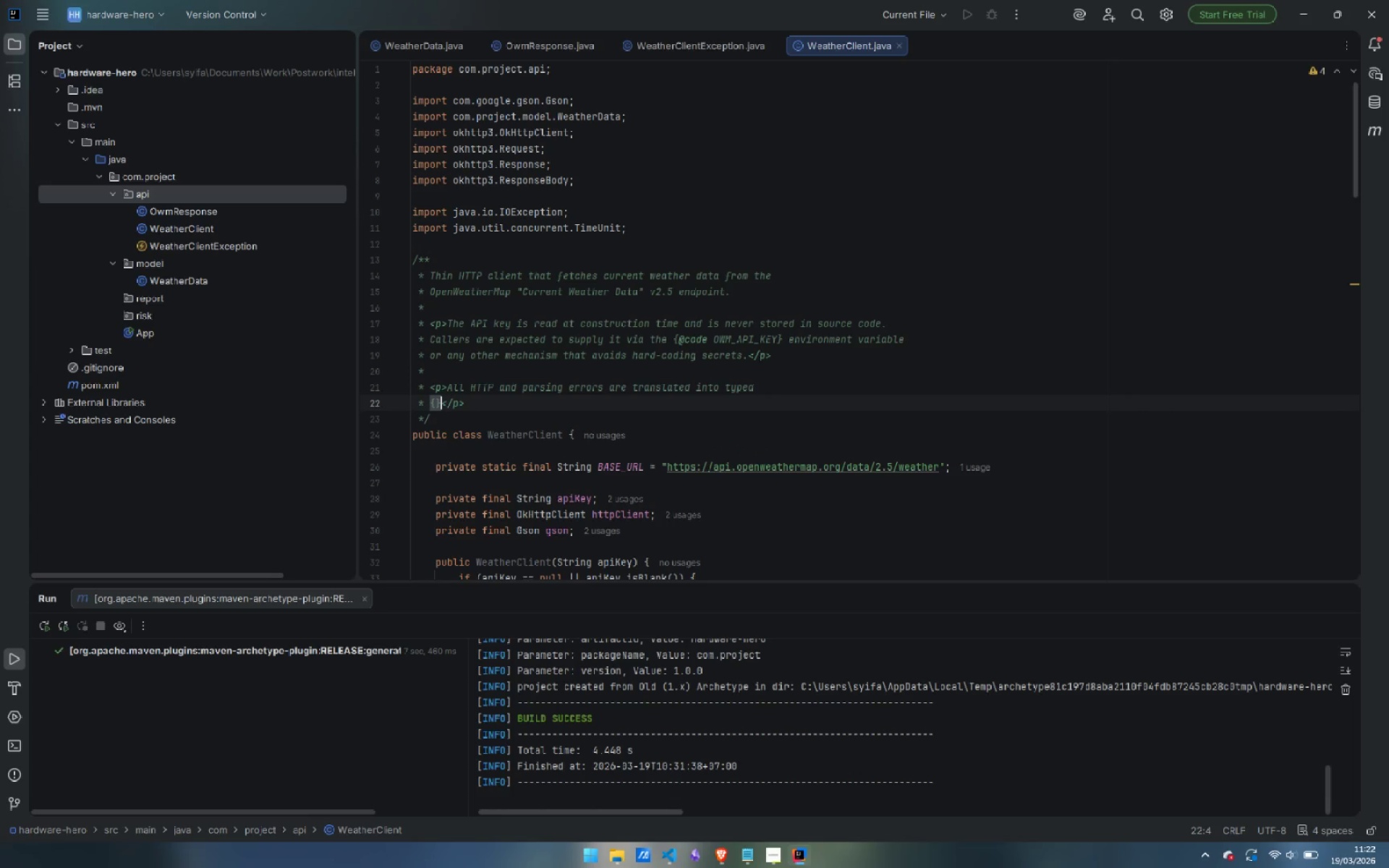 
key(Shift+BracketRight)
 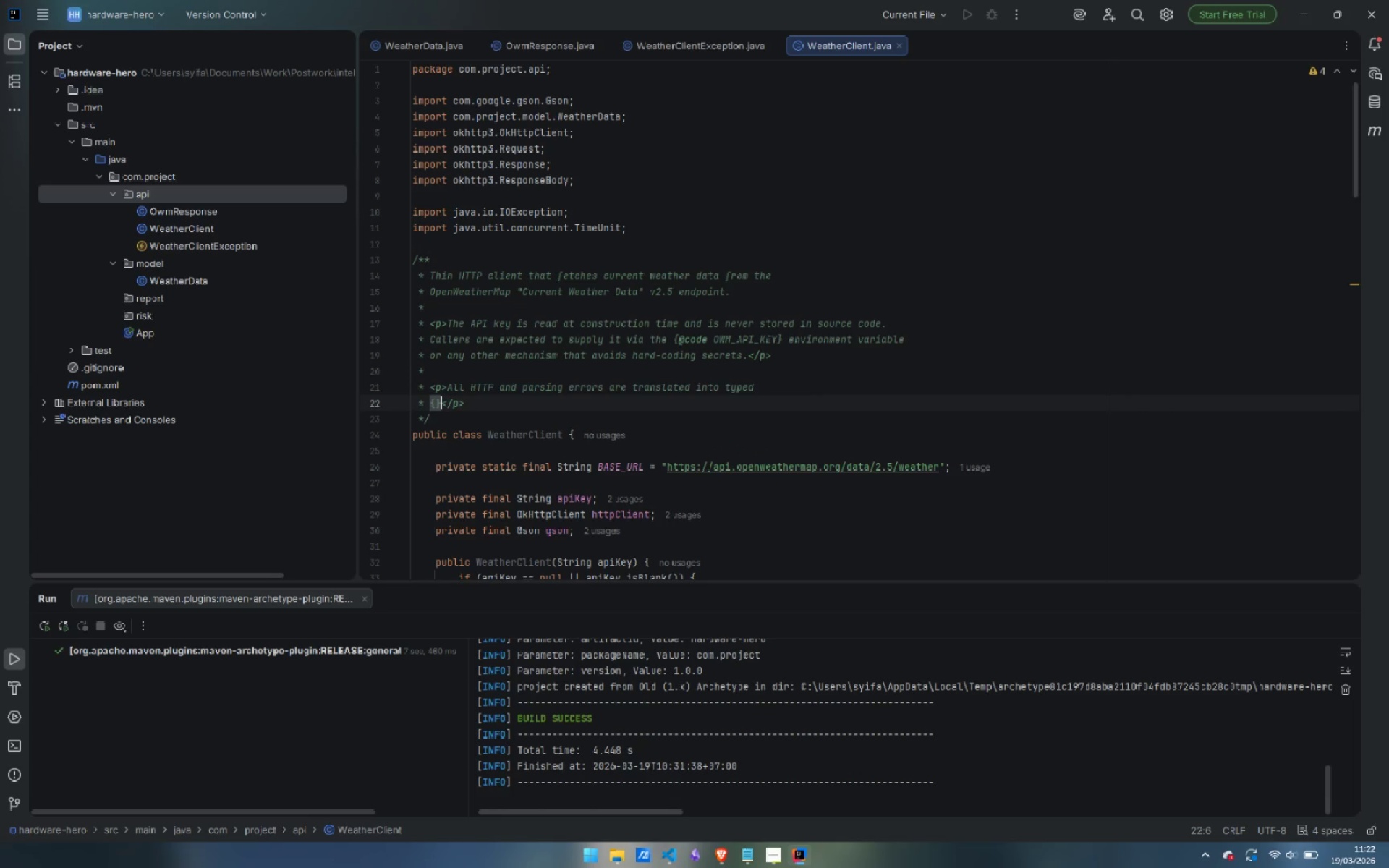 
key(ArrowLeft)
 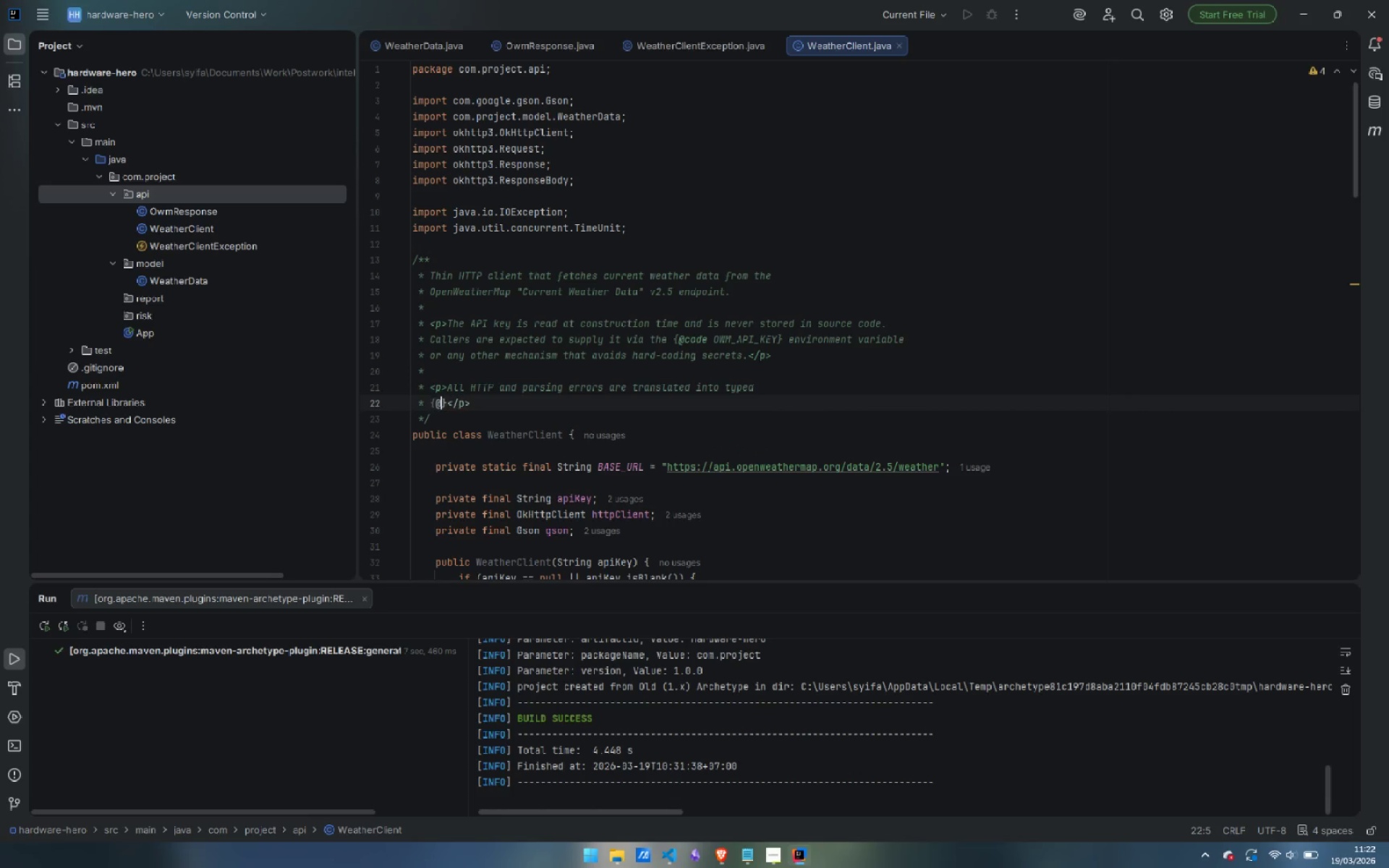 
type(@link Wea)
 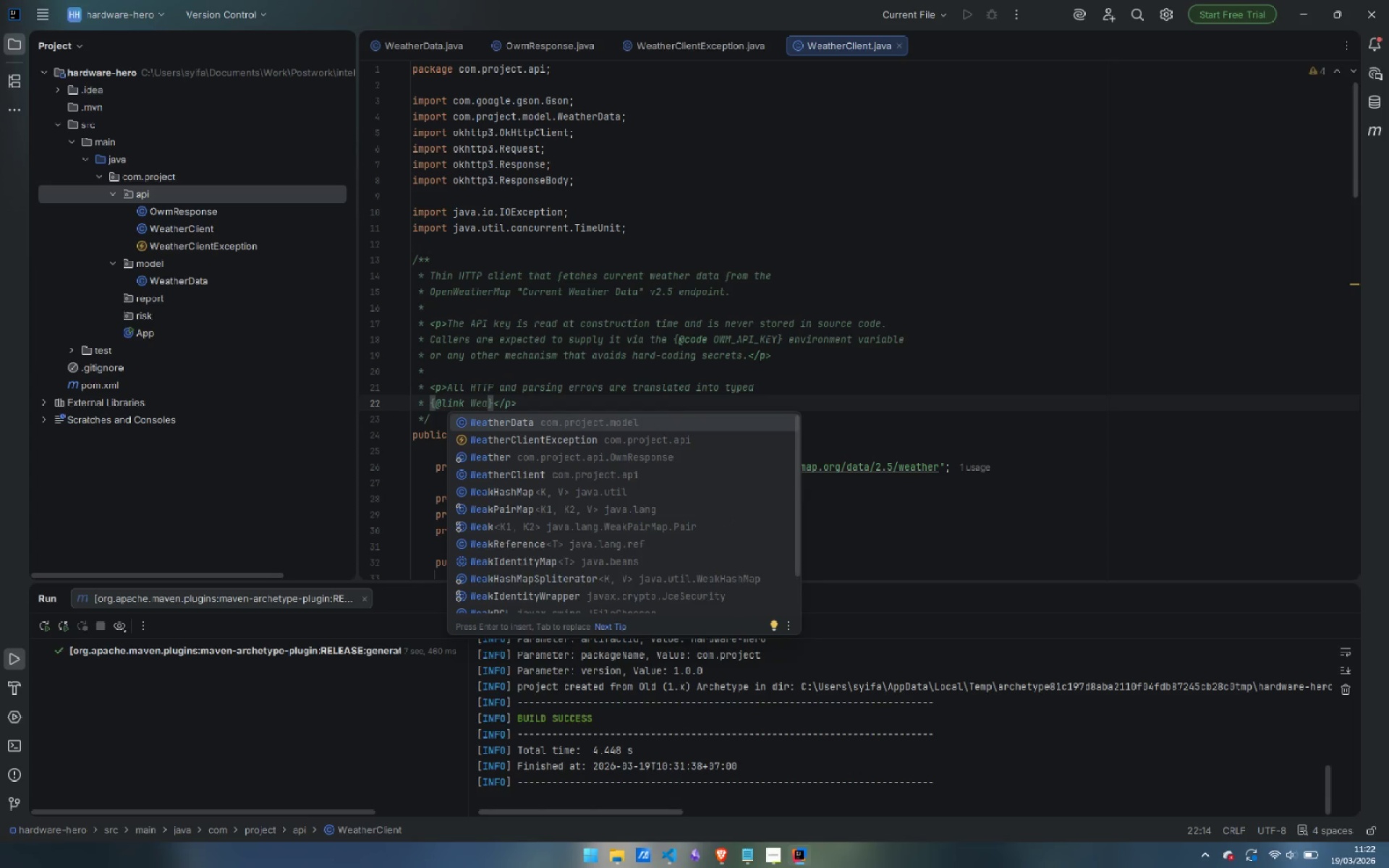 
key(ArrowDown)
 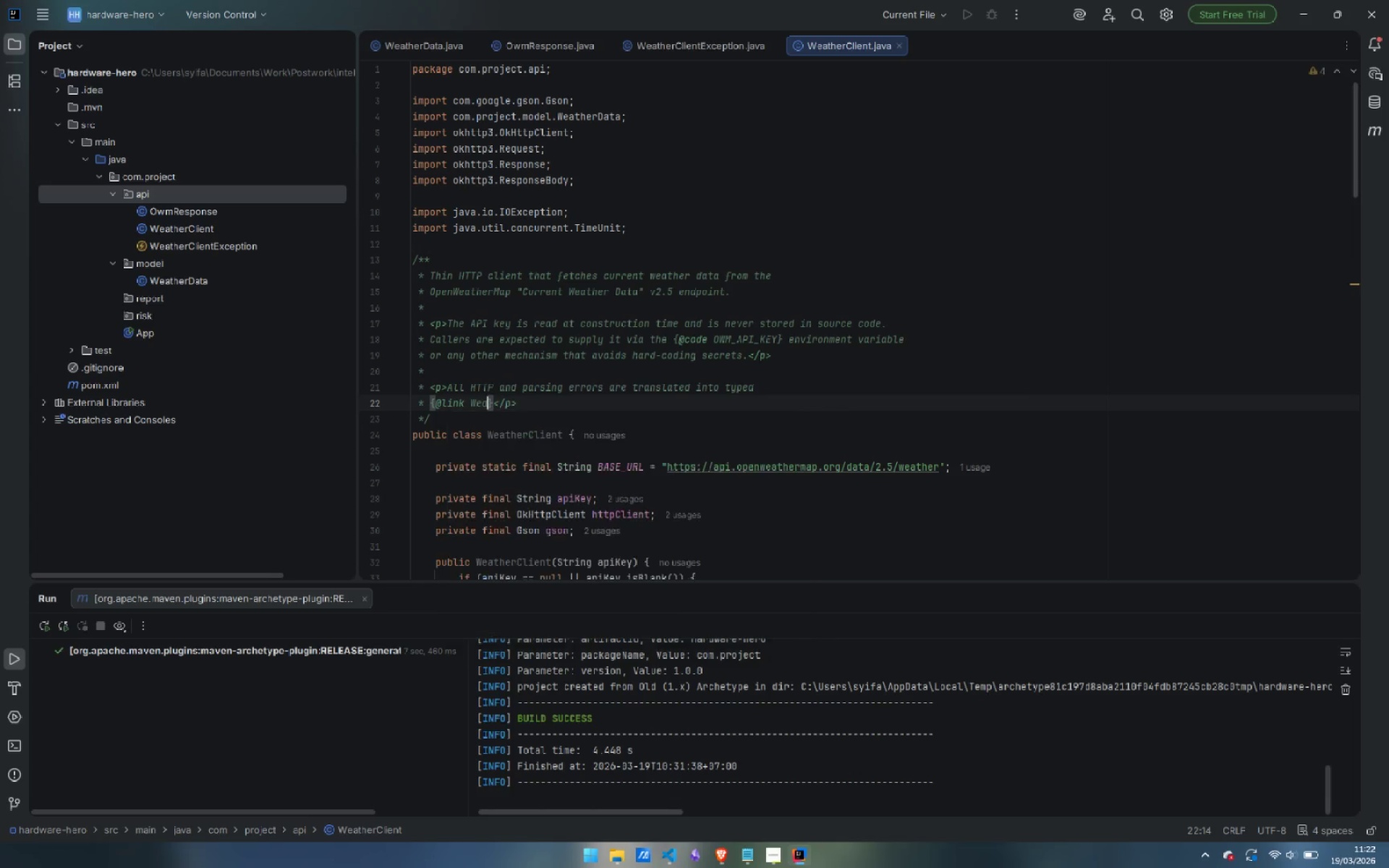 
key(Enter)
 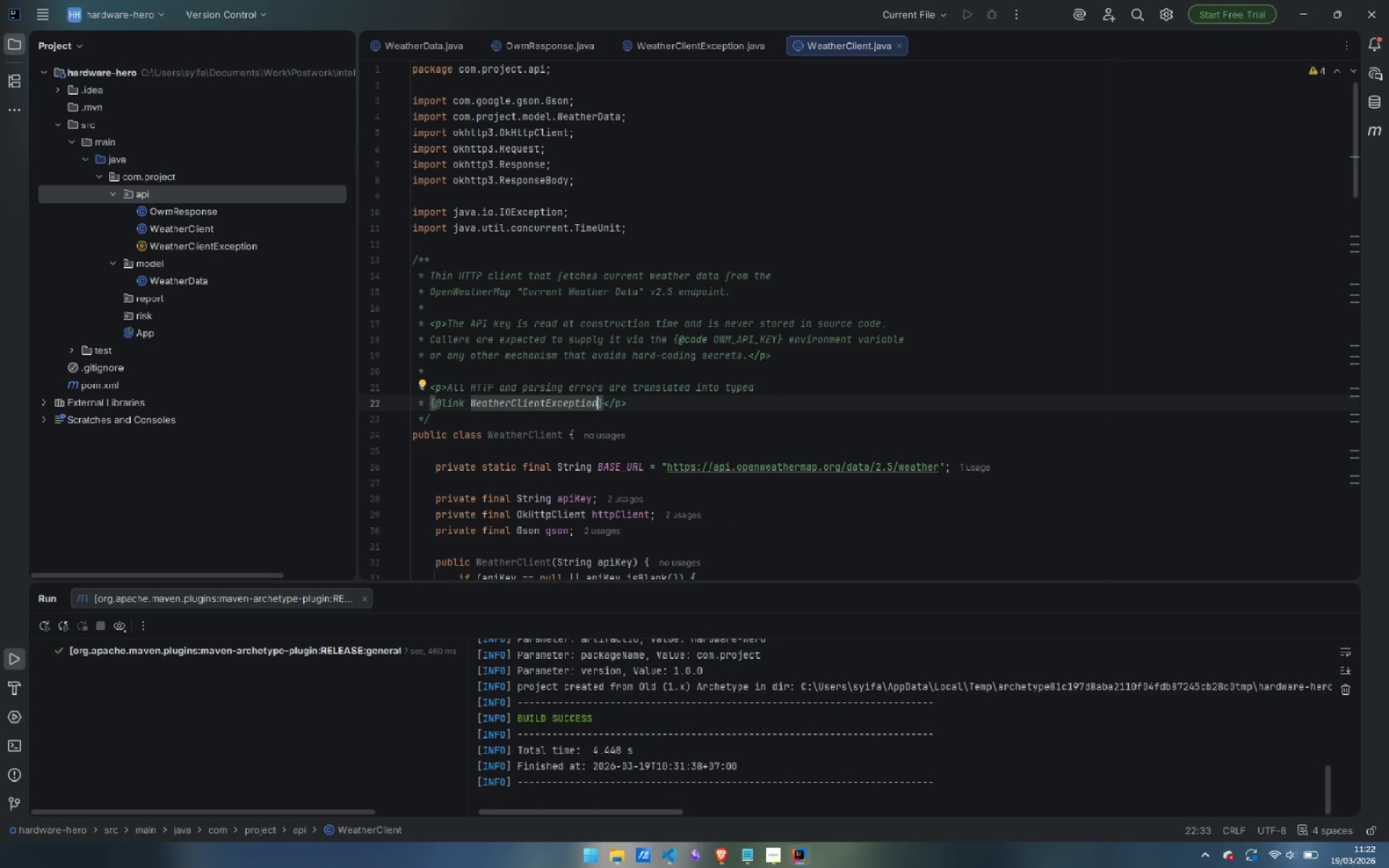 
key(ArrowRight)
 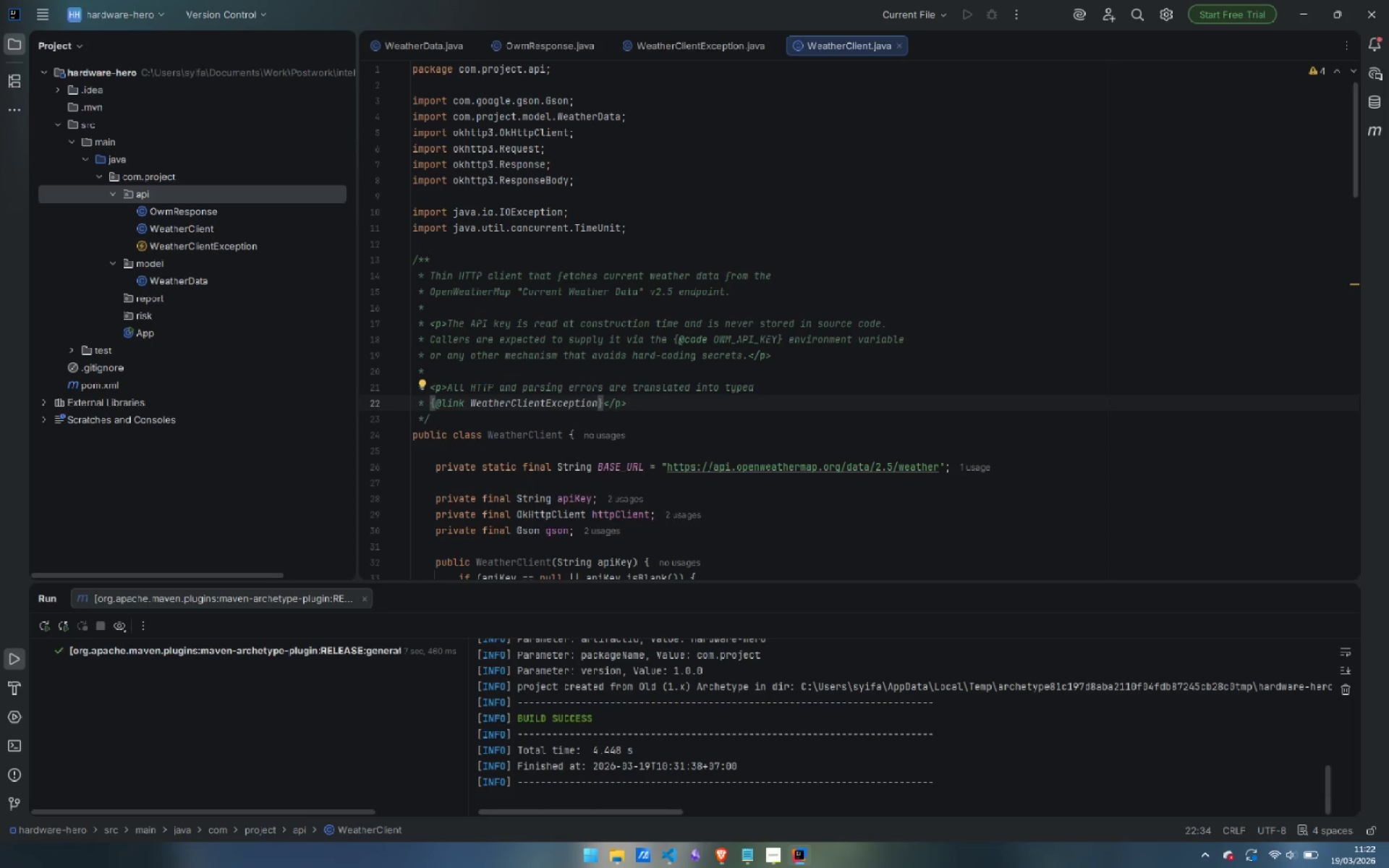 
type( instances sp )
key(Backspace)
key(Backspace)
type(o that callers do not need to )
key(Backspace)
 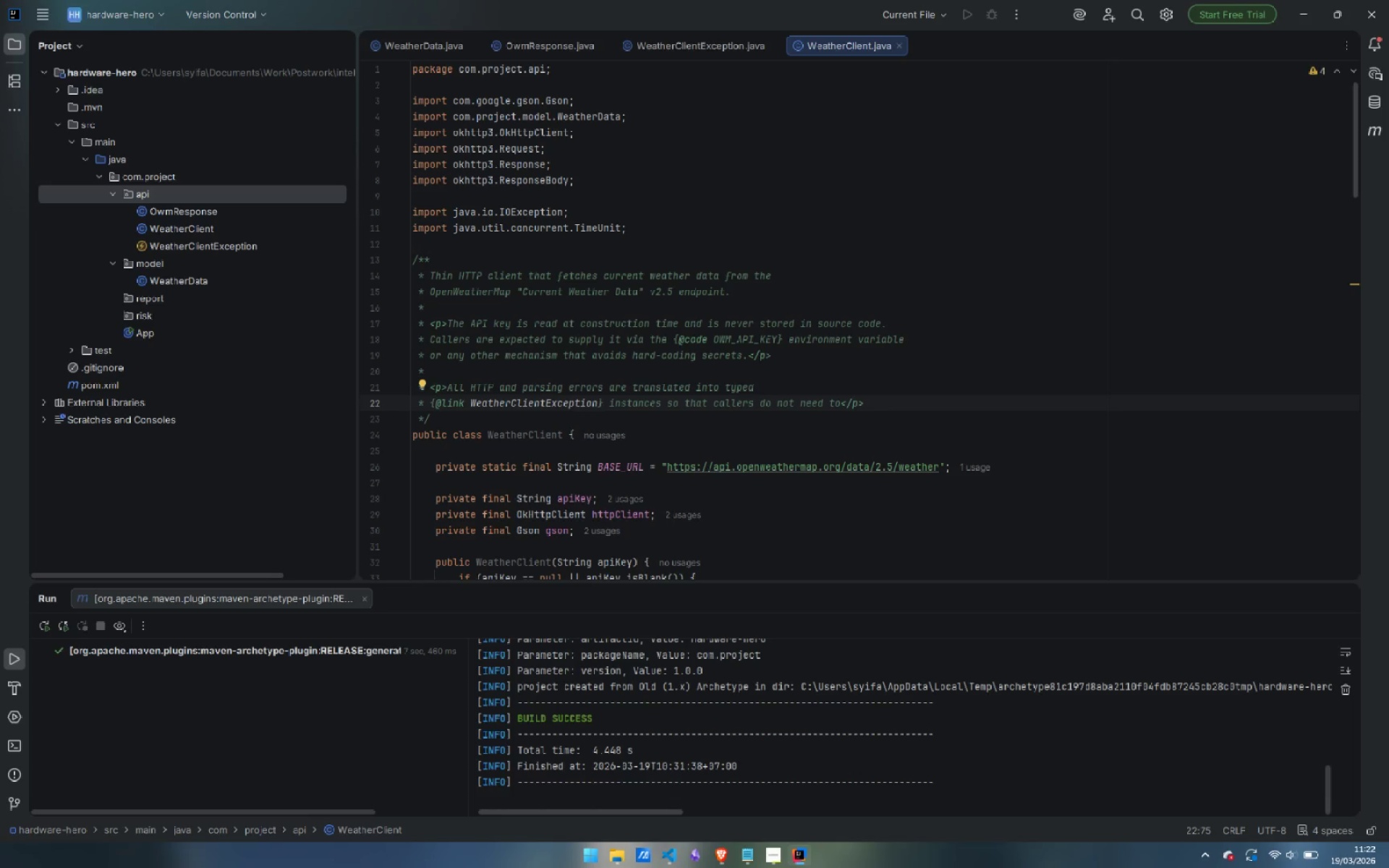 
key(Enter)
 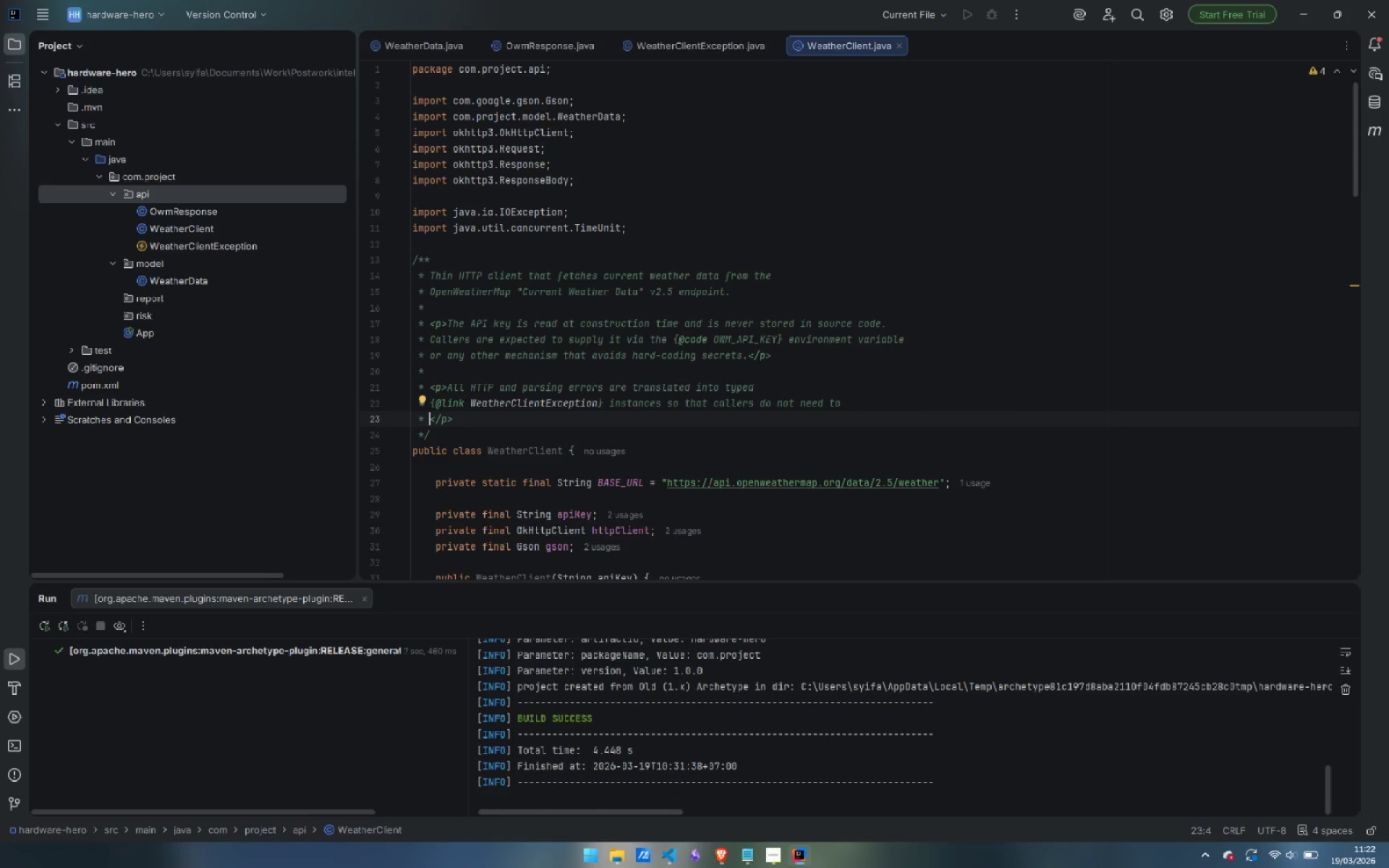 
type(handle raw {})
 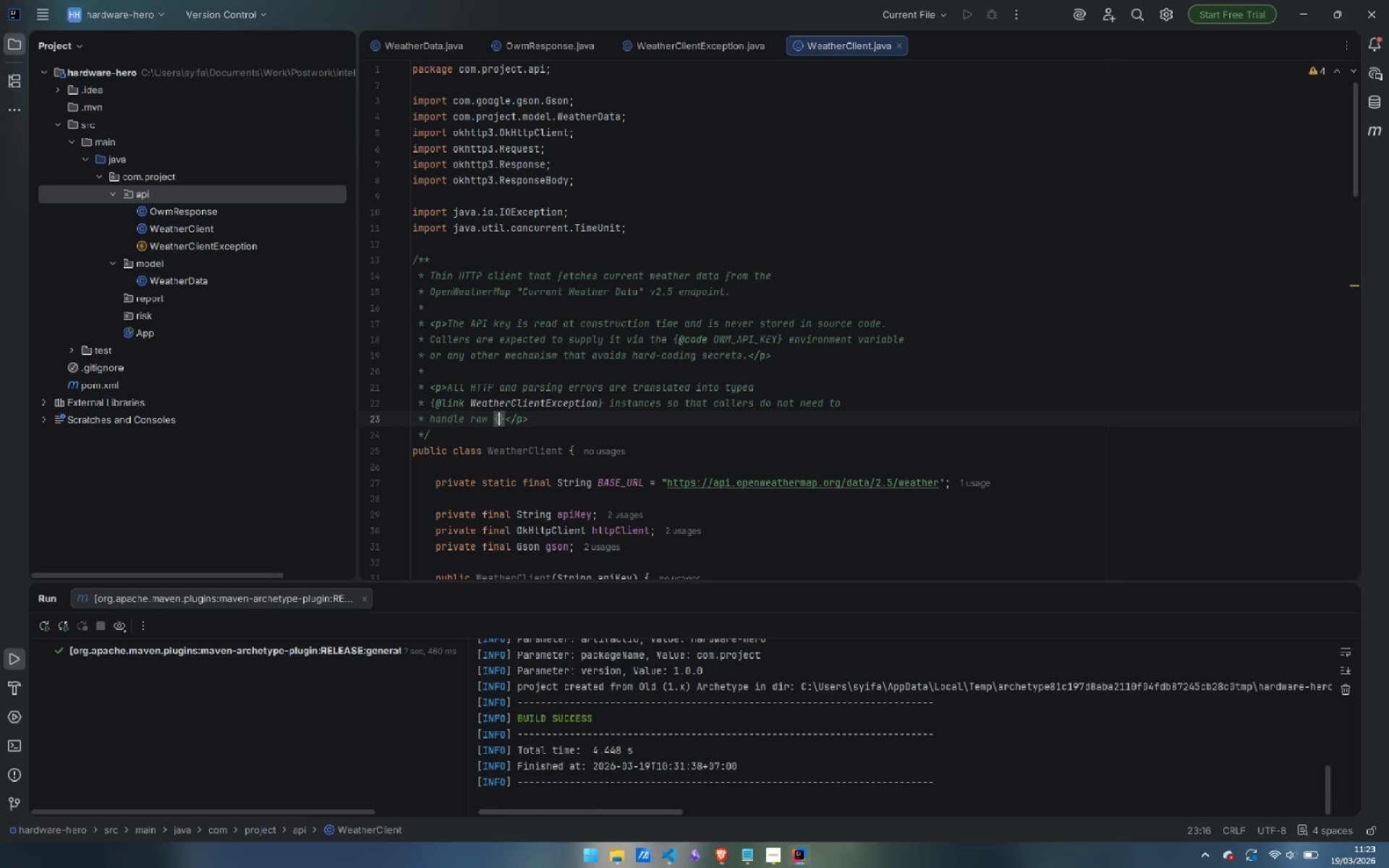 
 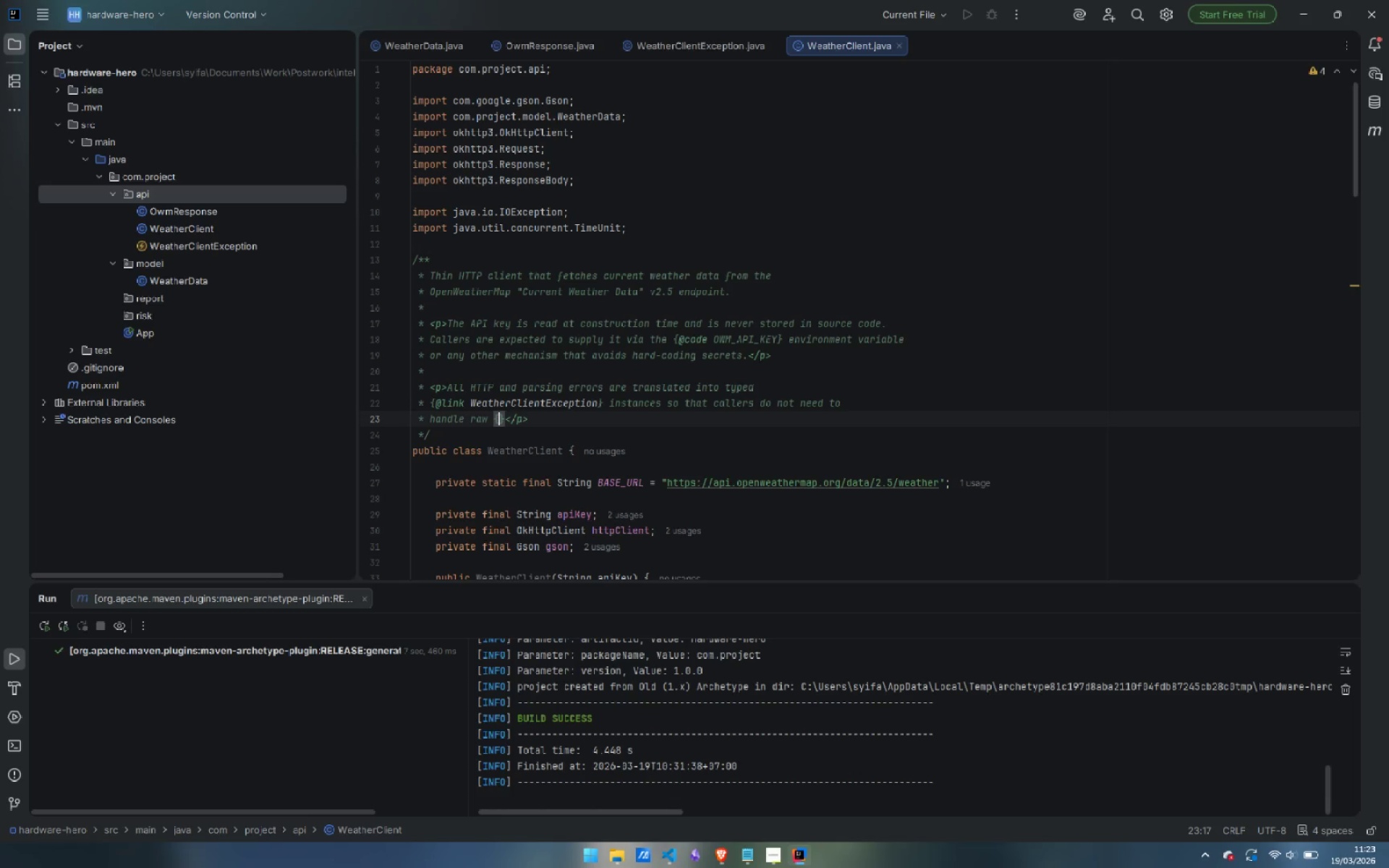 
key(ArrowLeft)
 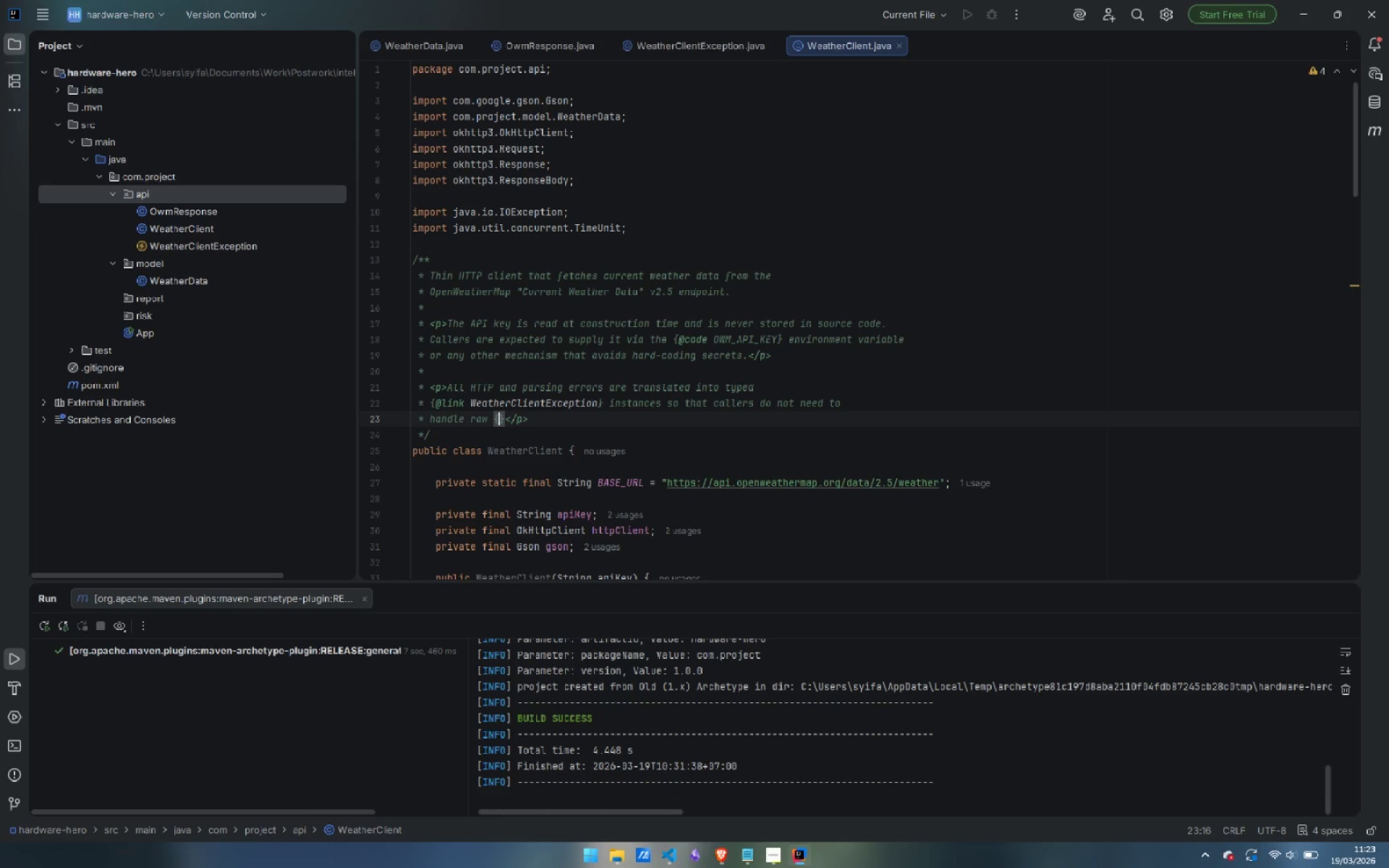 
type(@link IO)
 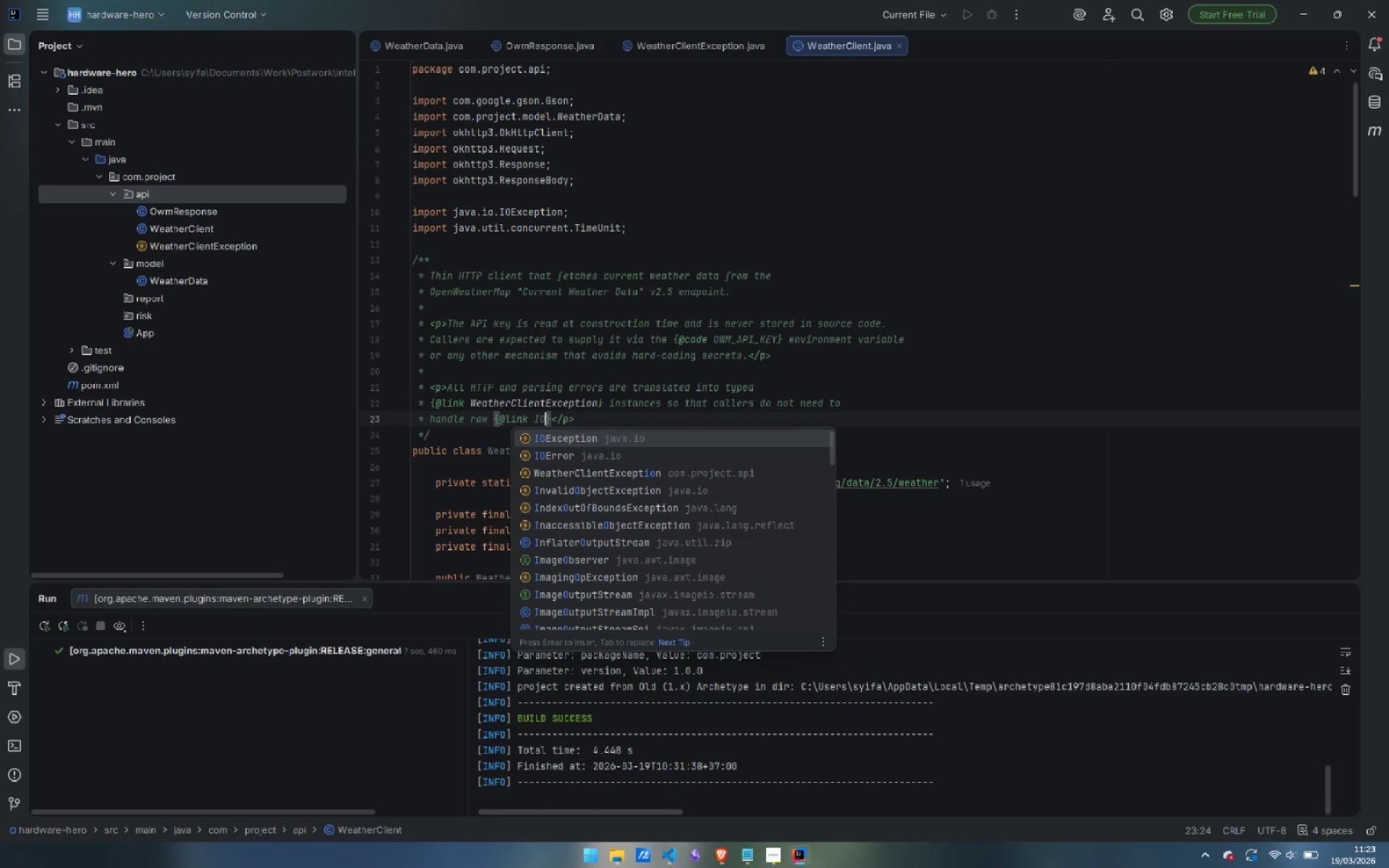 
key(Enter)
 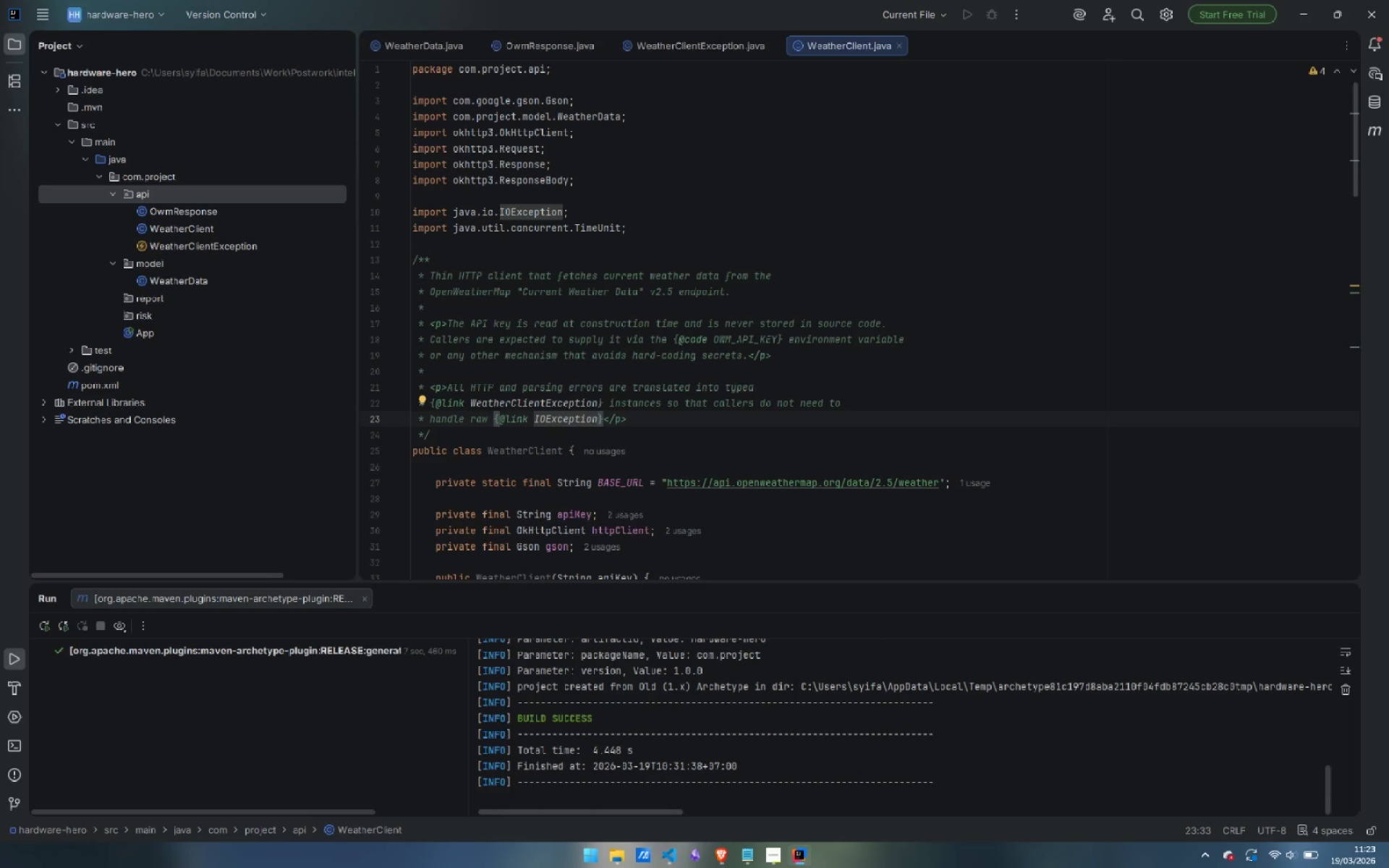 
key(ArrowRight)
 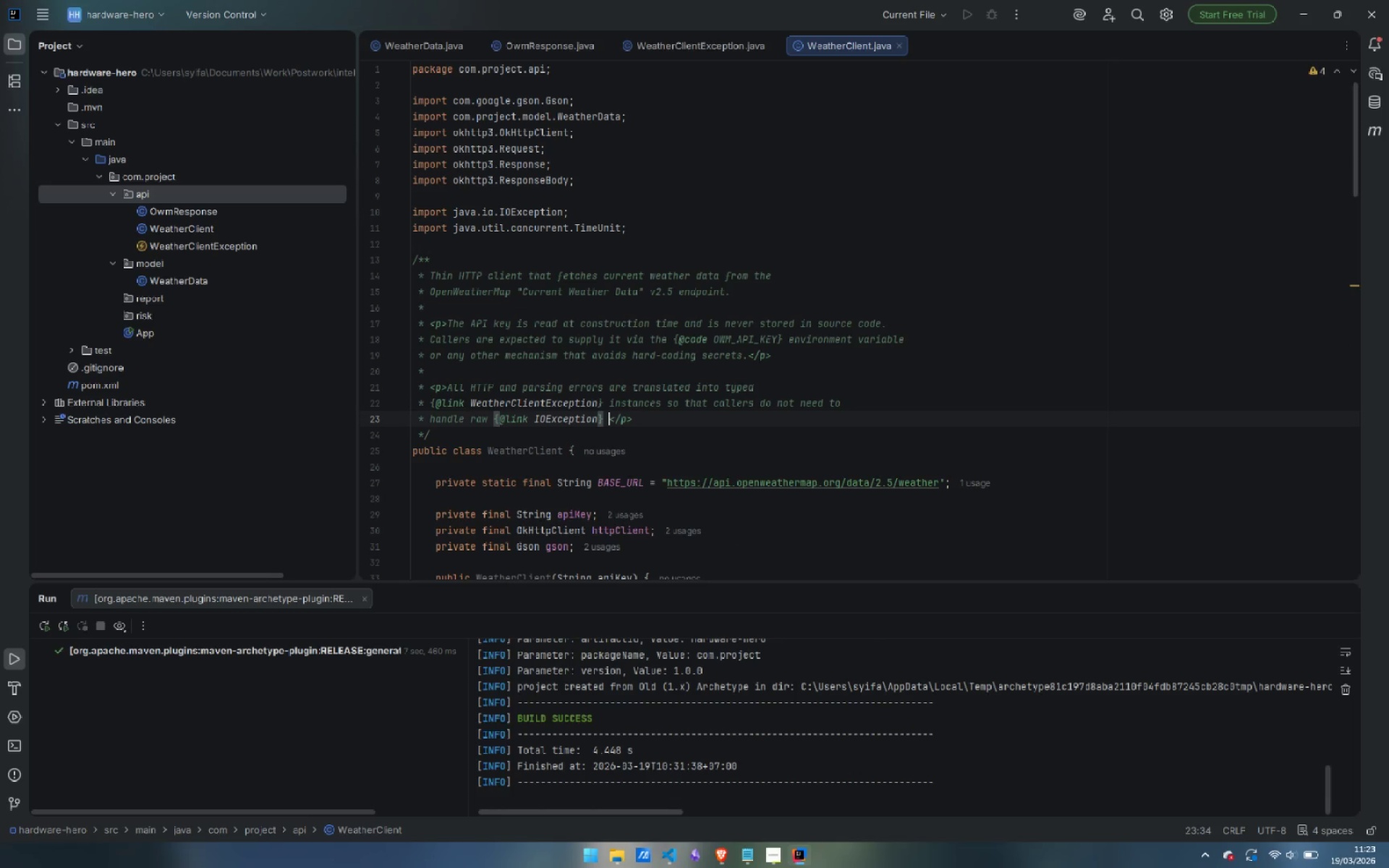 
type( or HTTP statu )
key(Backspace)
type(s codes.)
 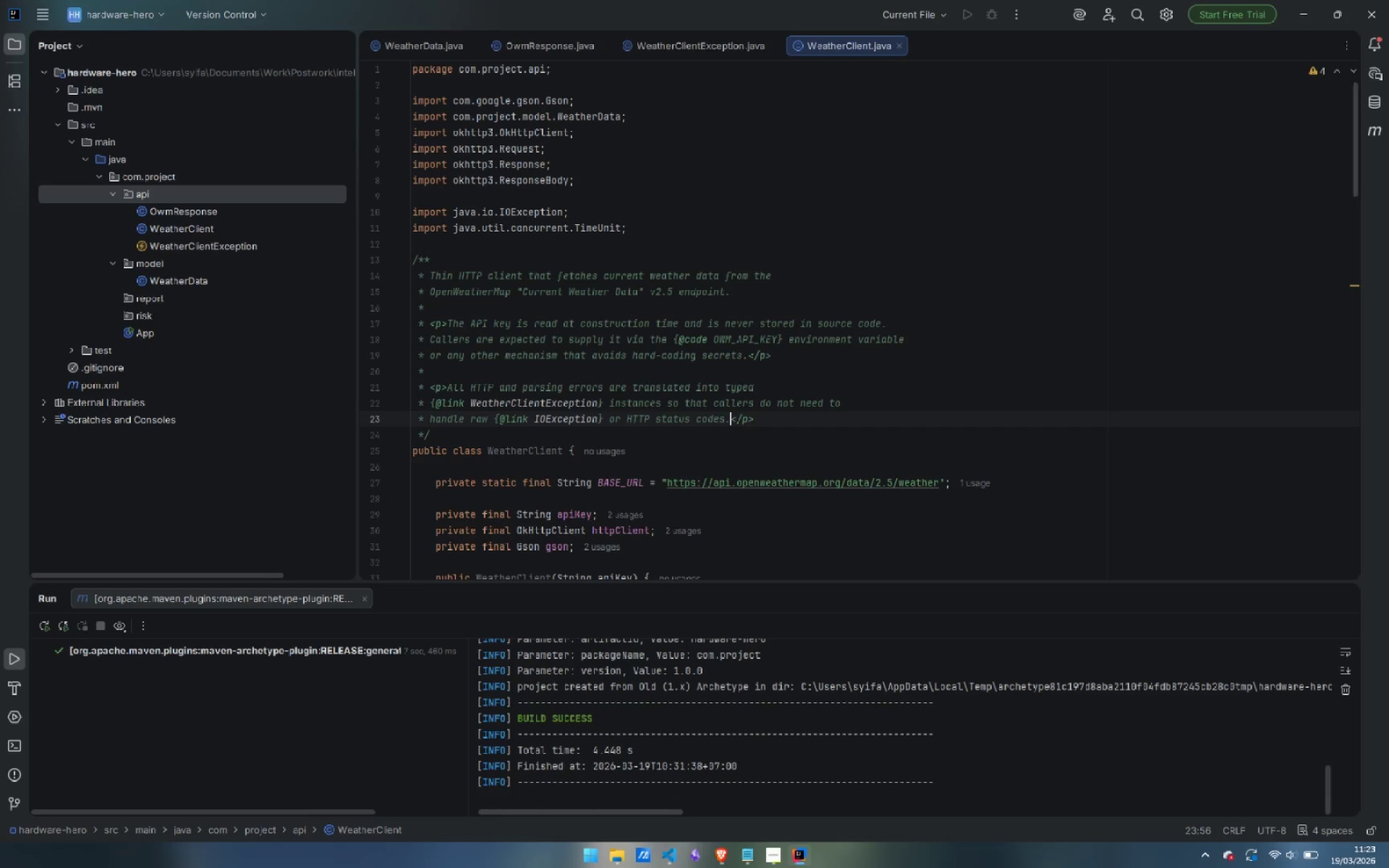 
wait(8.28)
 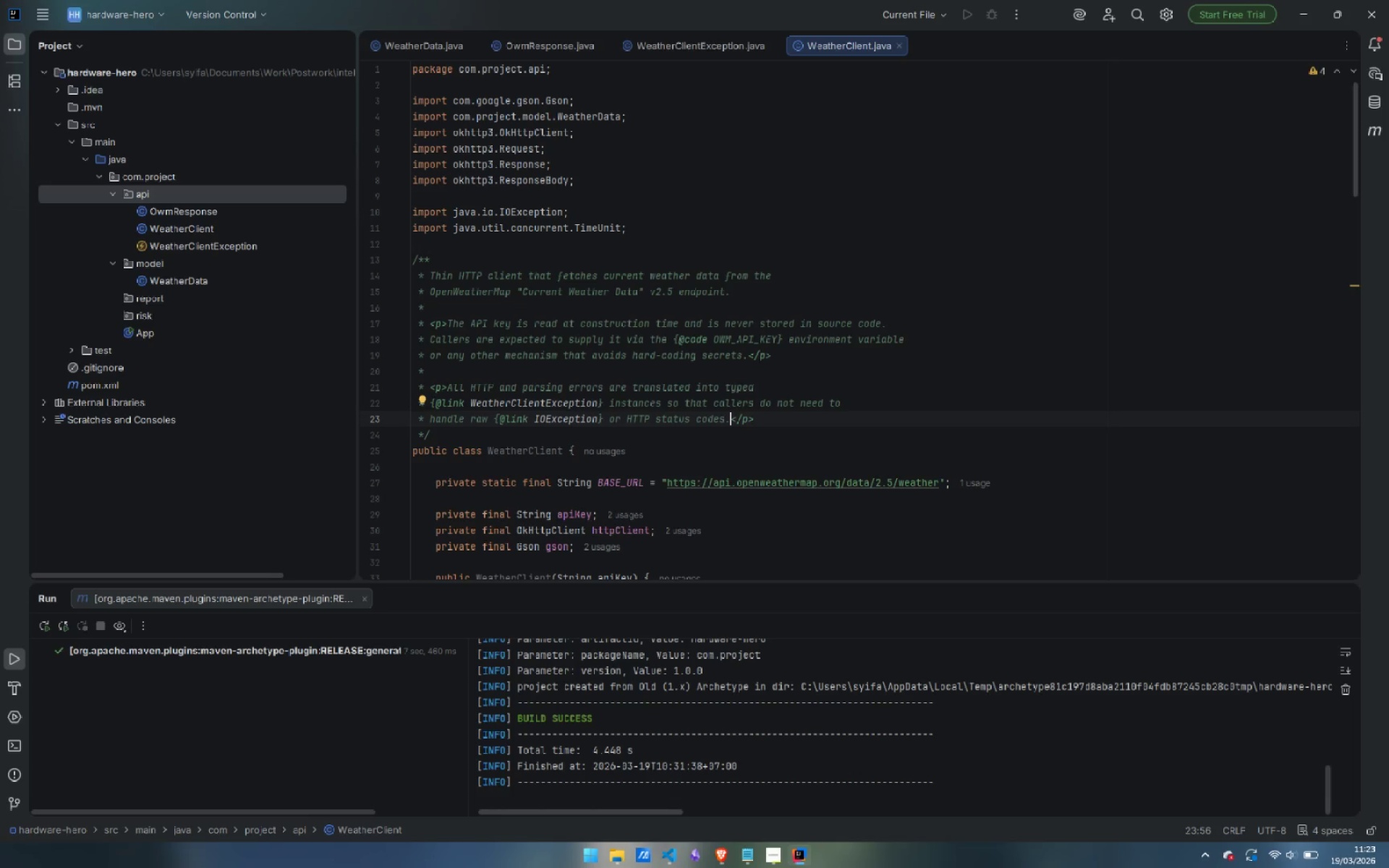 
scroll: coordinate [693, 344], scroll_direction: down, amount: 4.0
 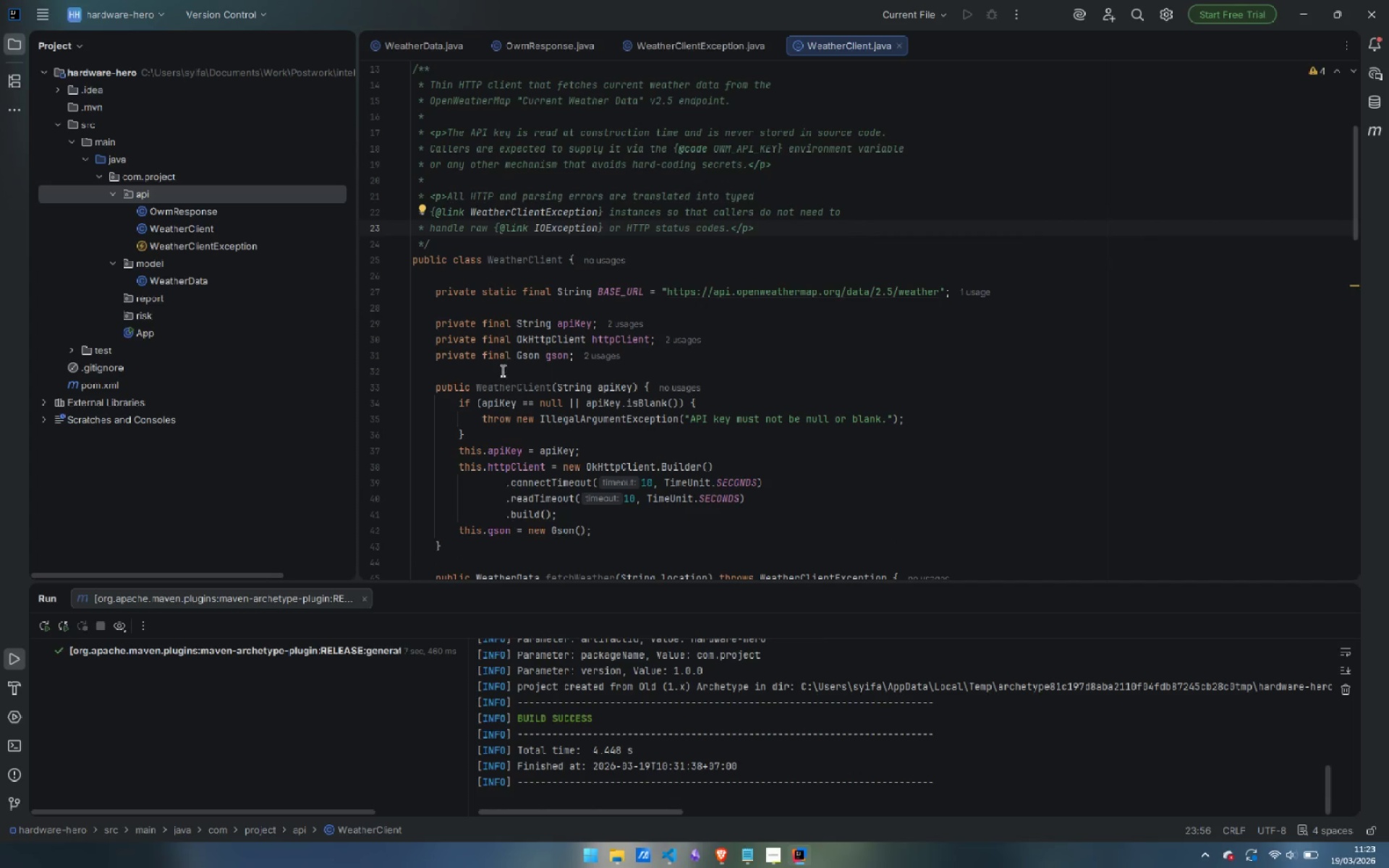 
left_click([501, 370])
 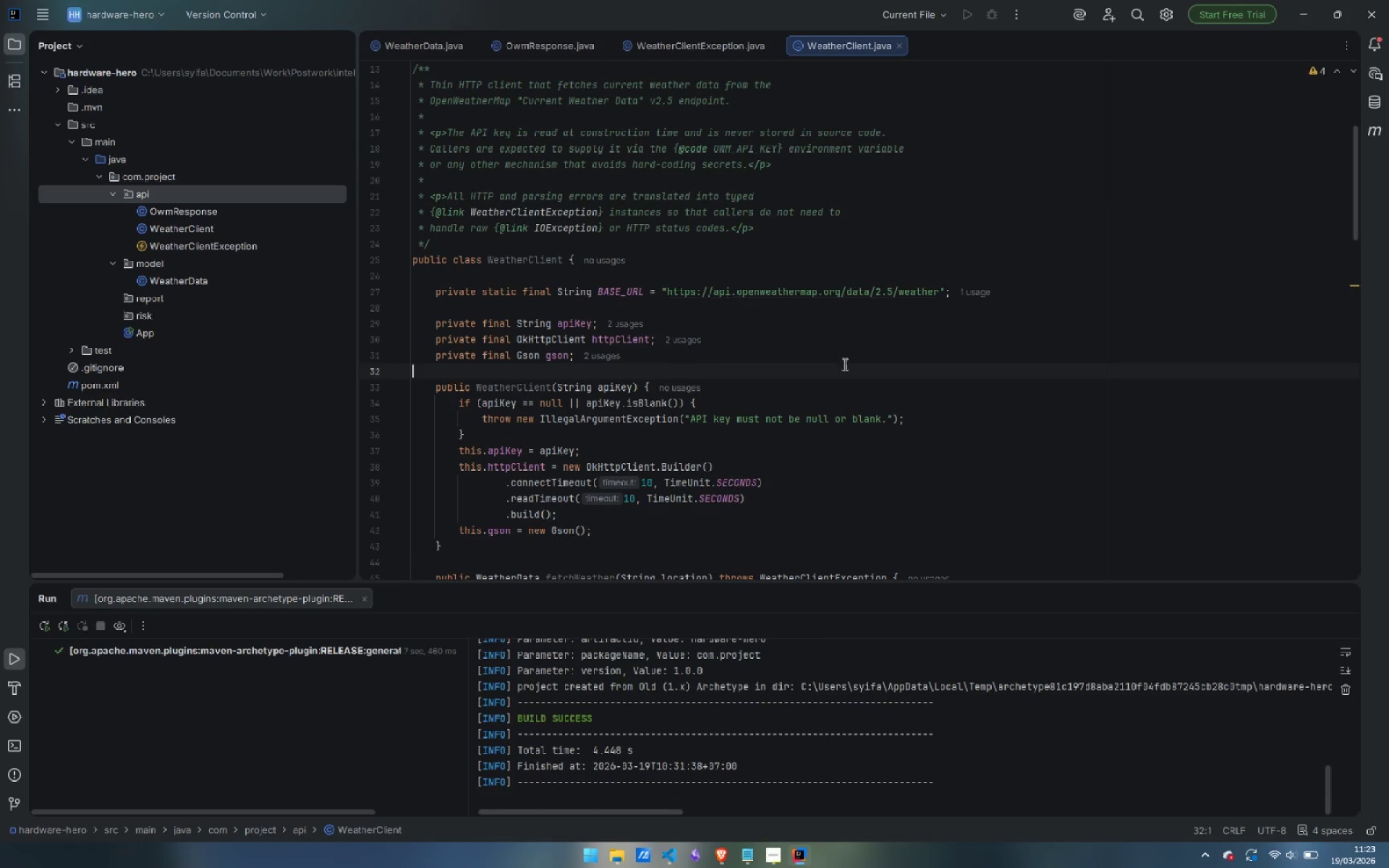 
scroll: coordinate [828, 408], scroll_direction: up, amount: 5.0
 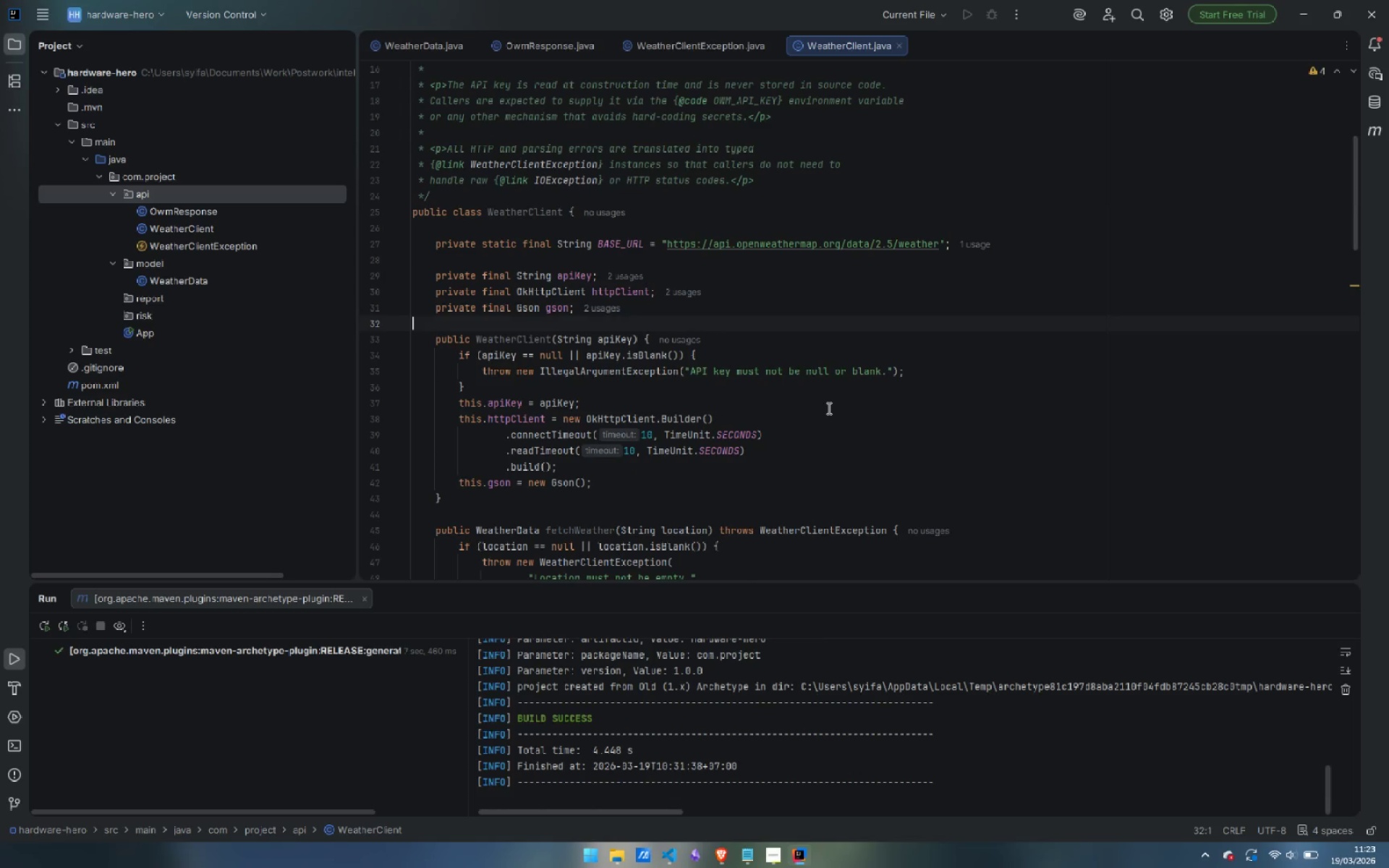 
key(Enter)
 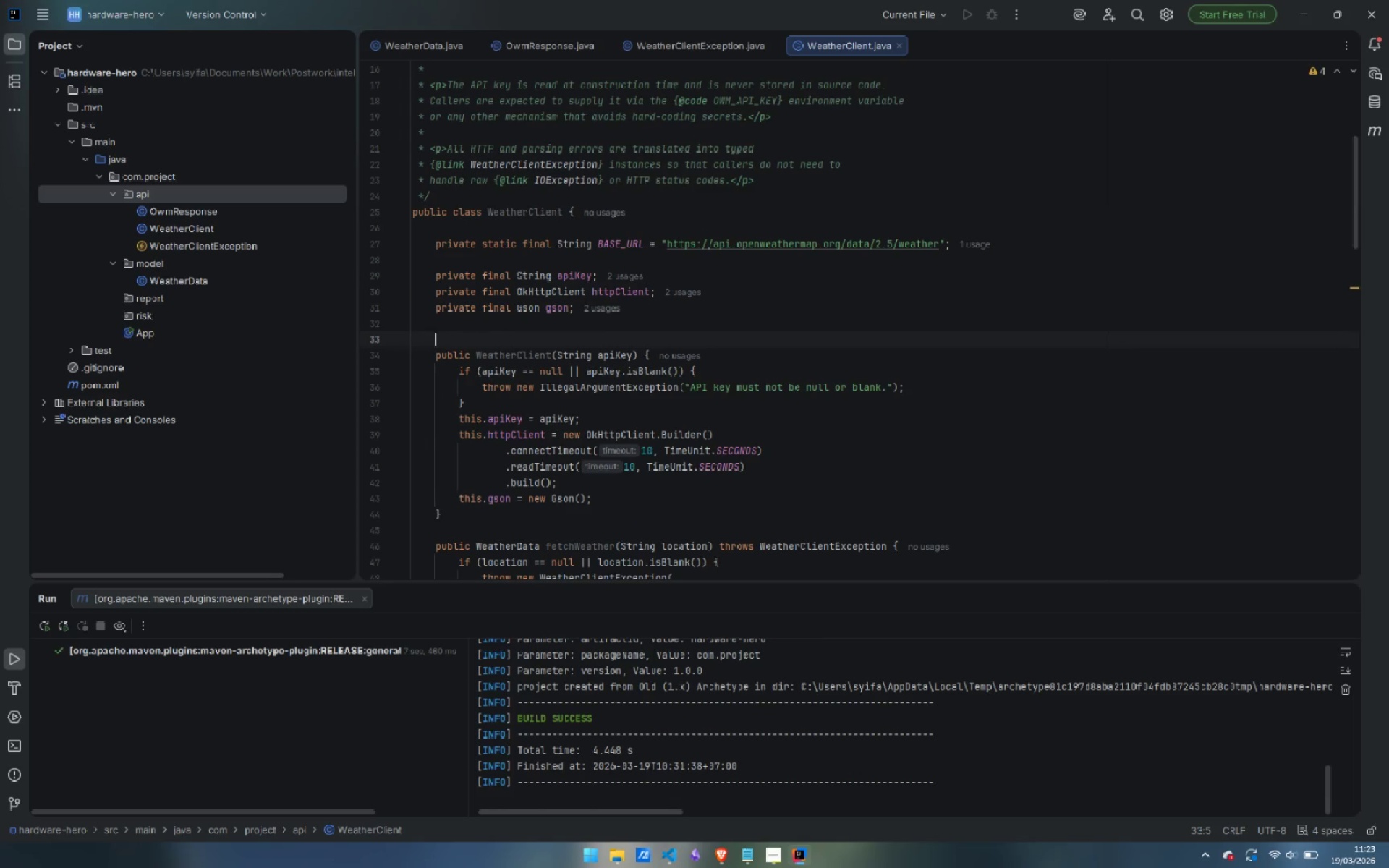 
type(/**)
 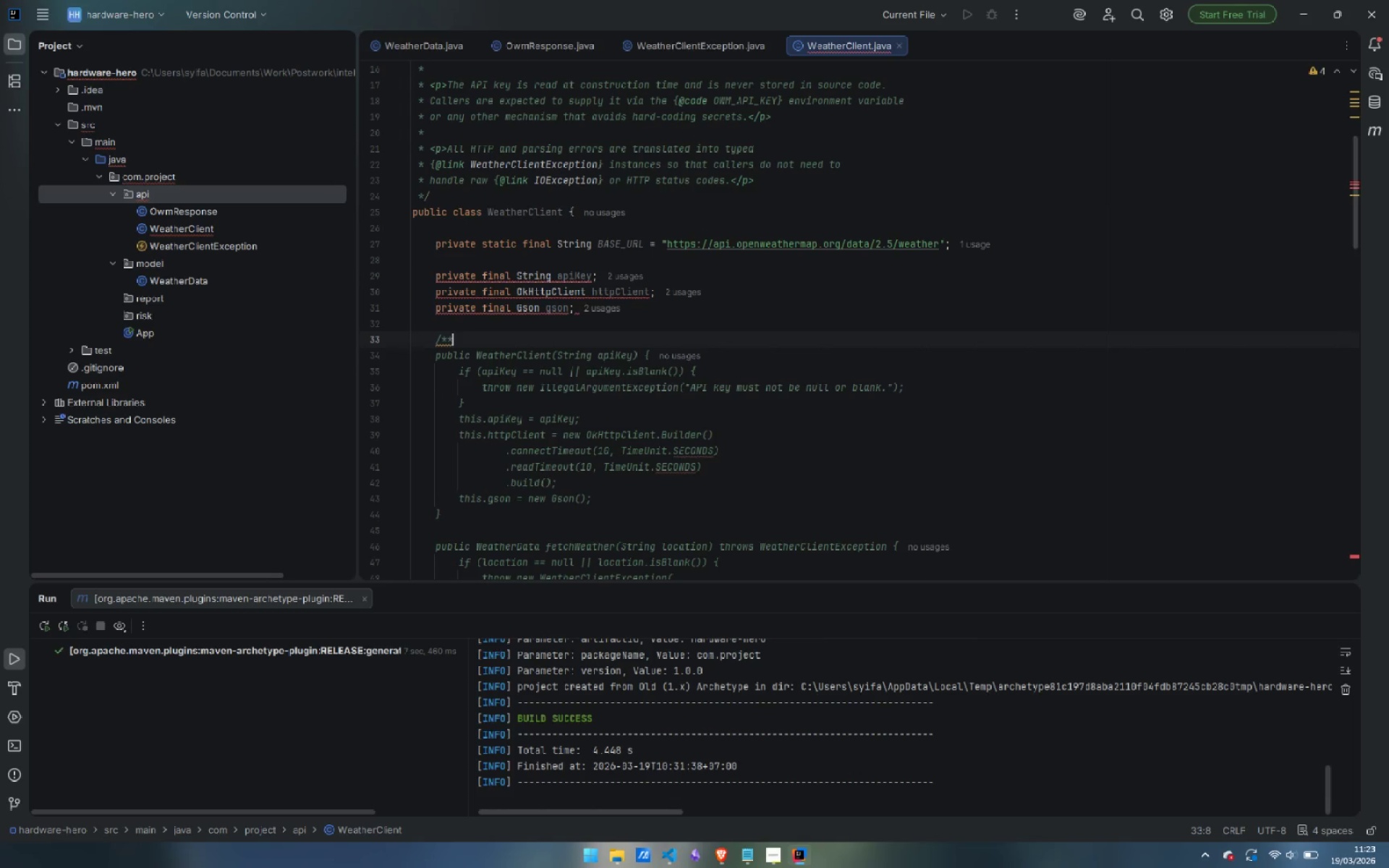 
key(Enter)
 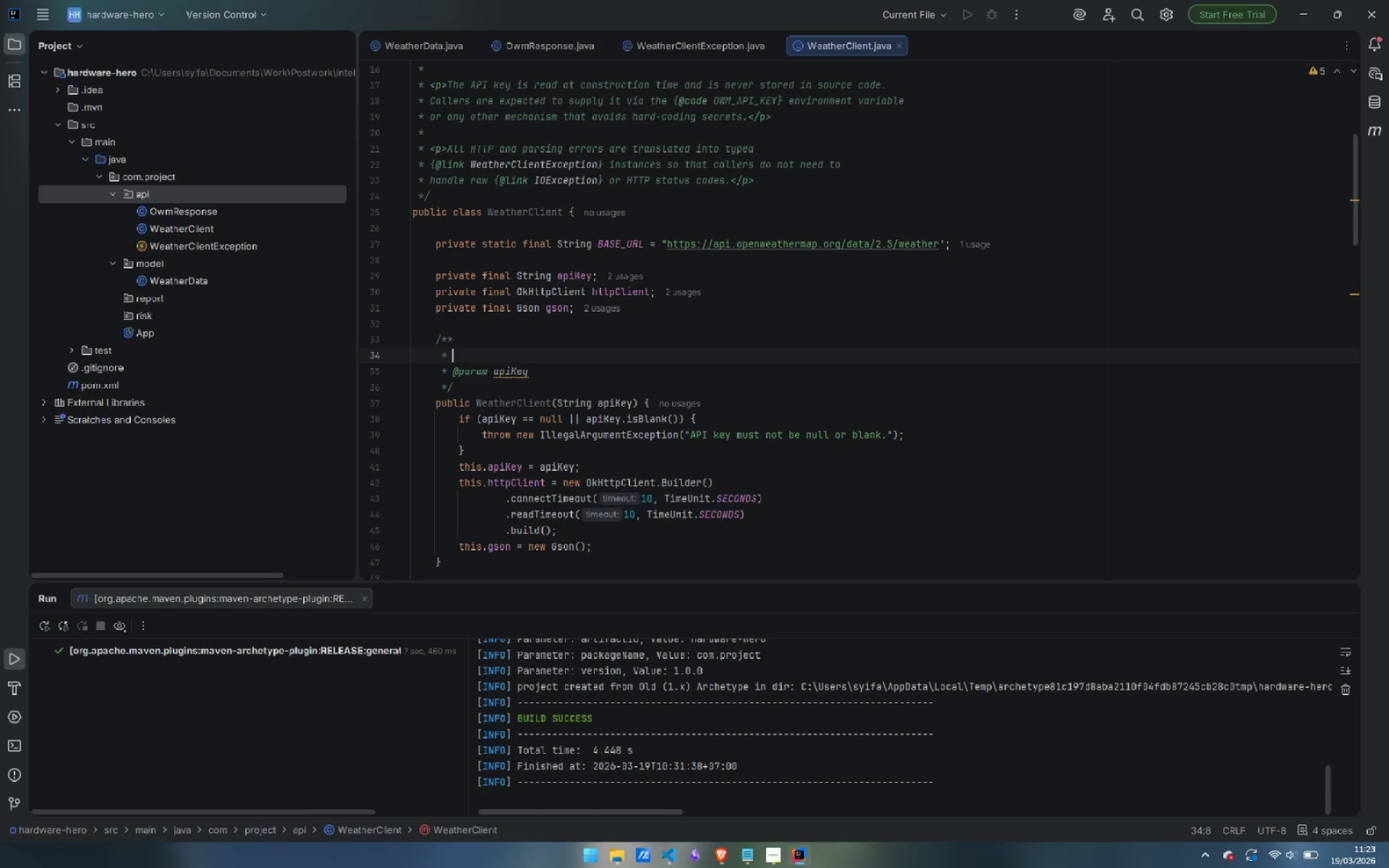 
key(Control+Backspace)
 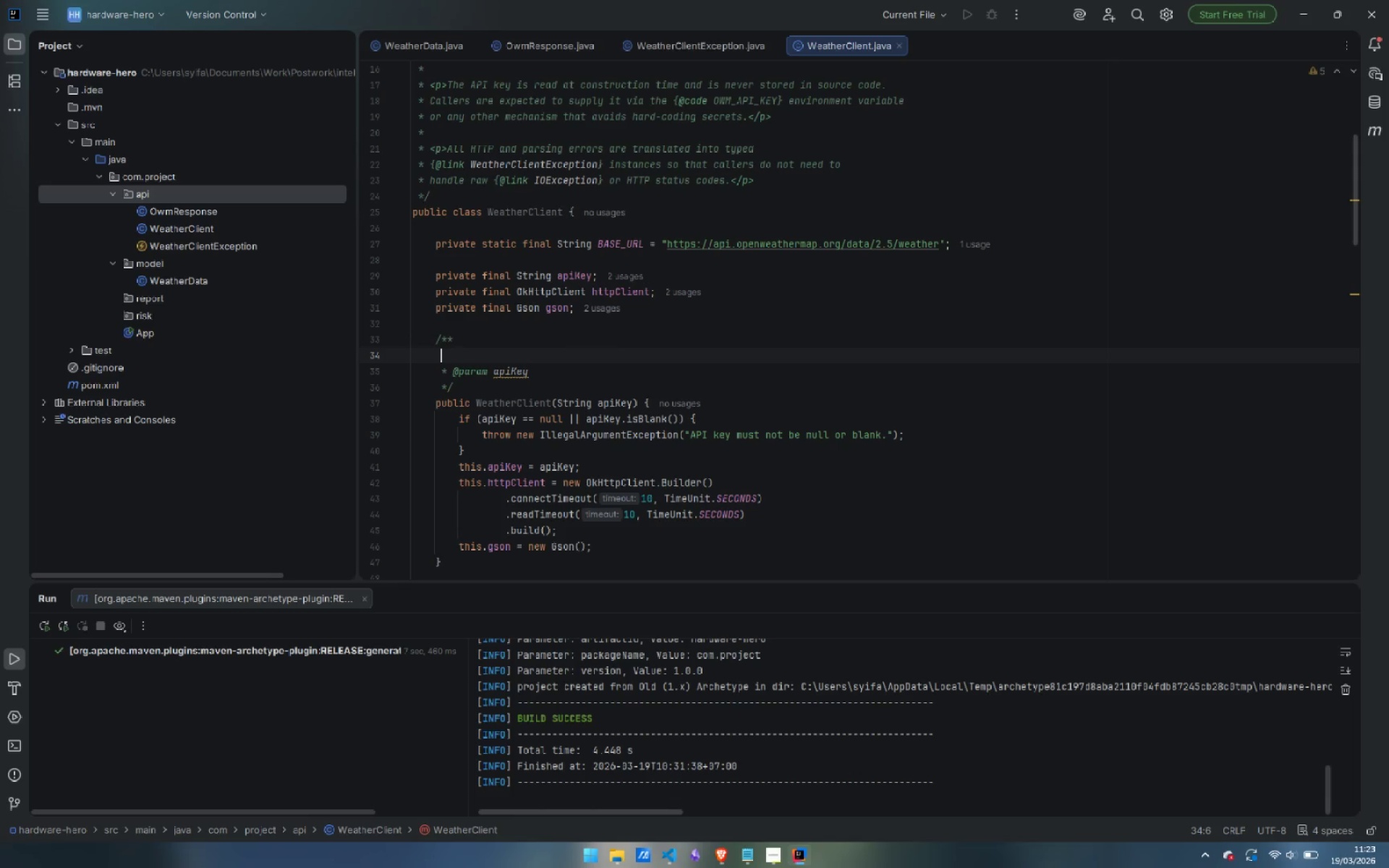 
key(Control+Backspace)
 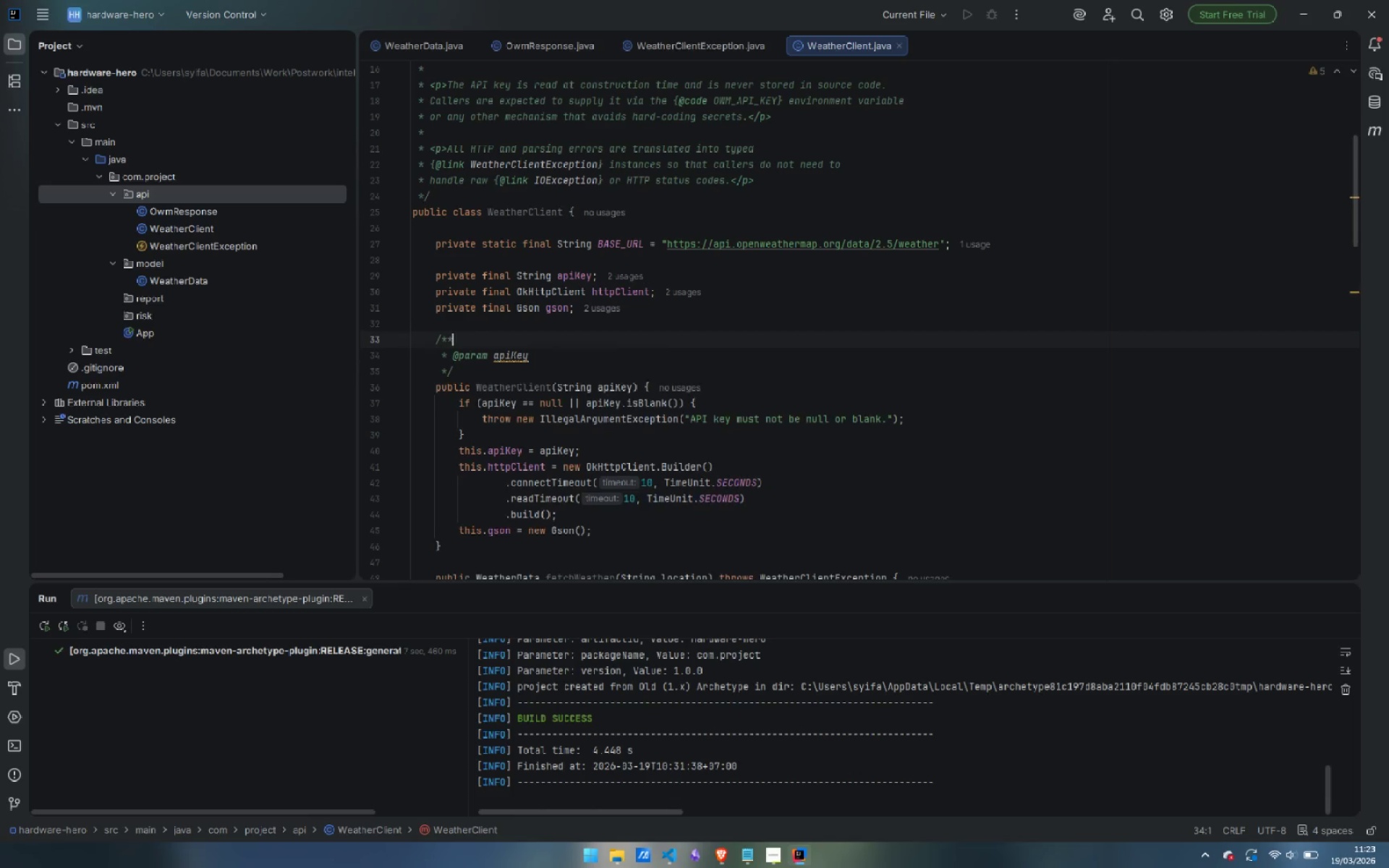 
key(Backspace)
 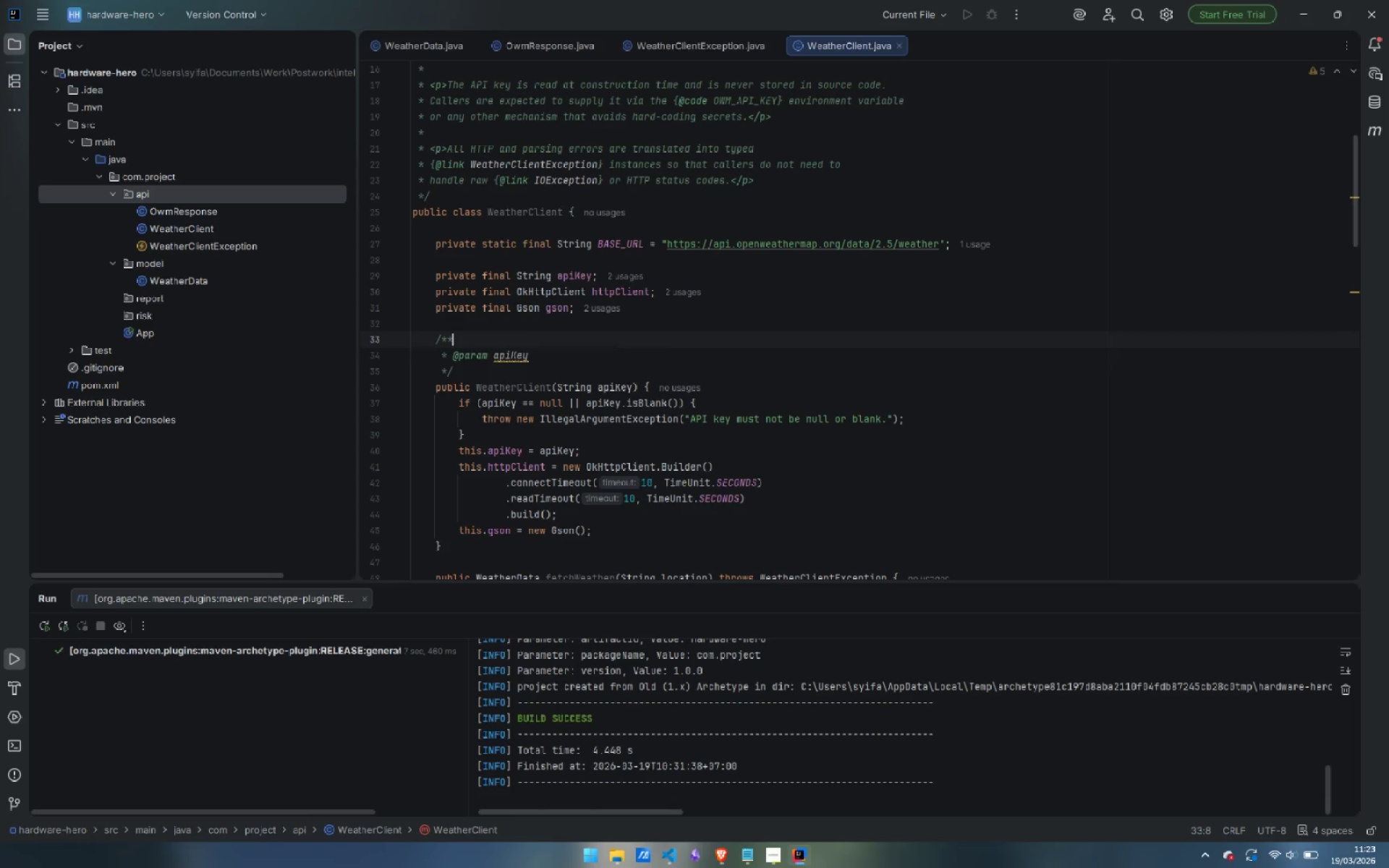 
key(ArrowDown)
 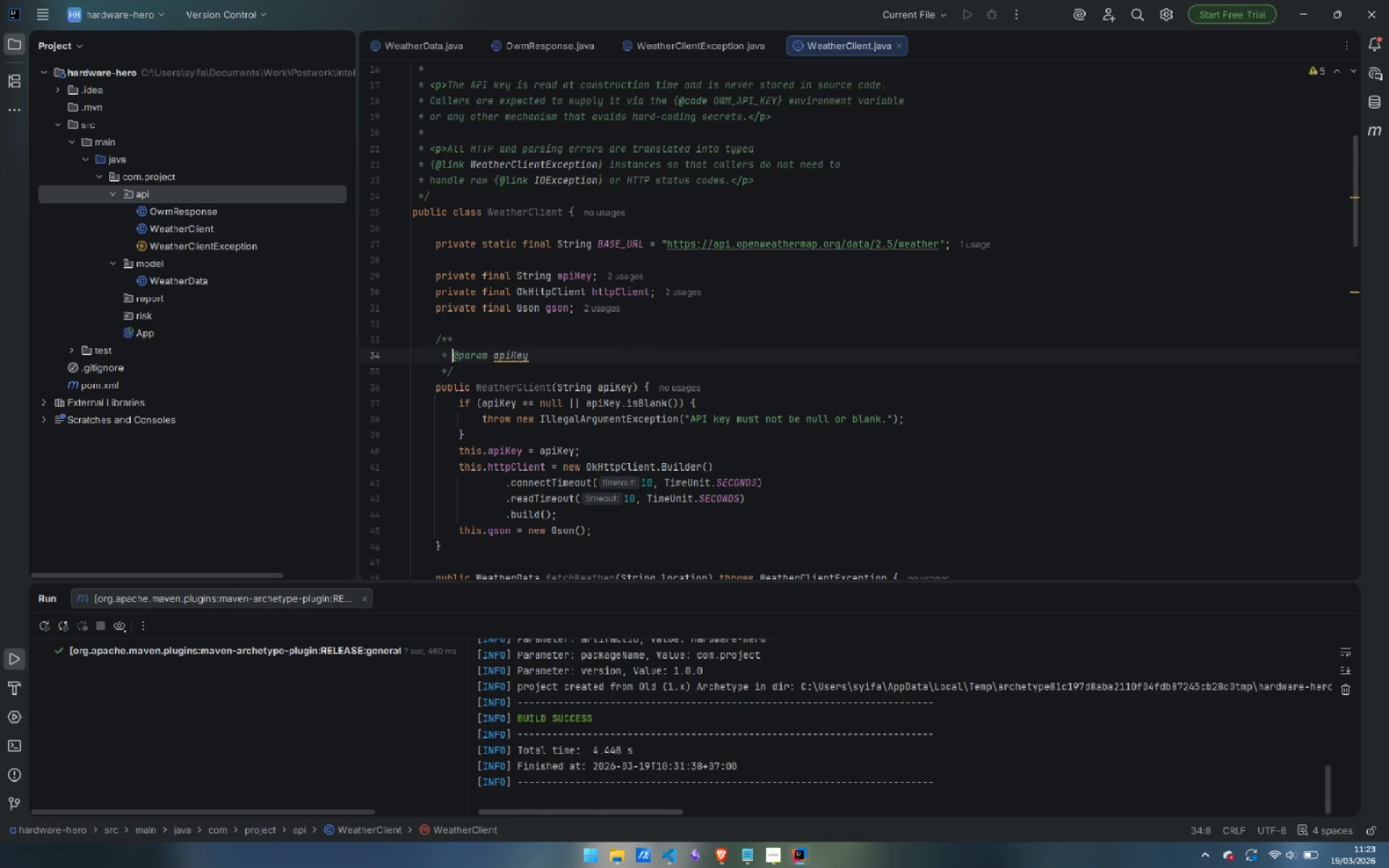 
key(Control+ArrowRight)
 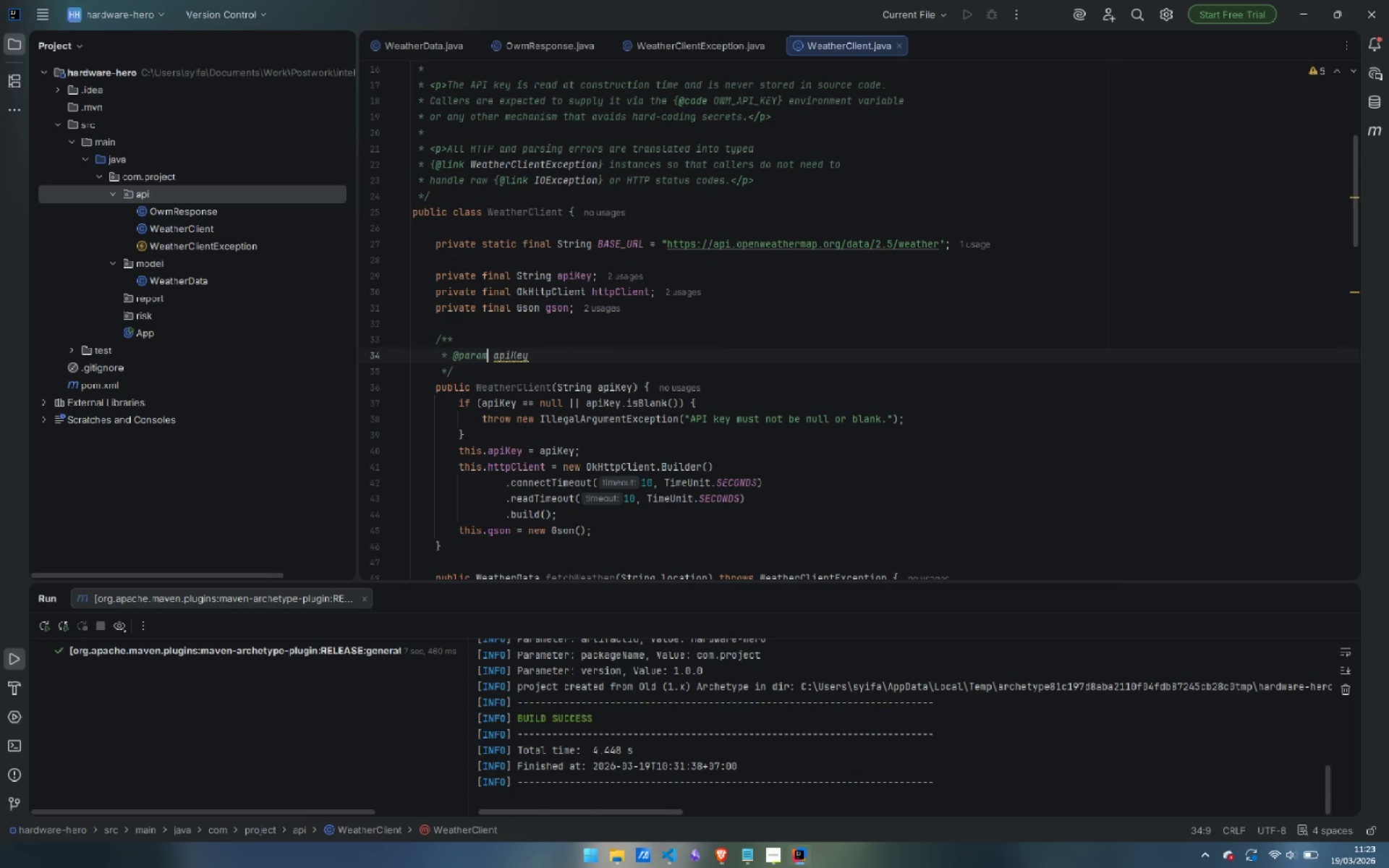 
key(Control+ArrowRight)
 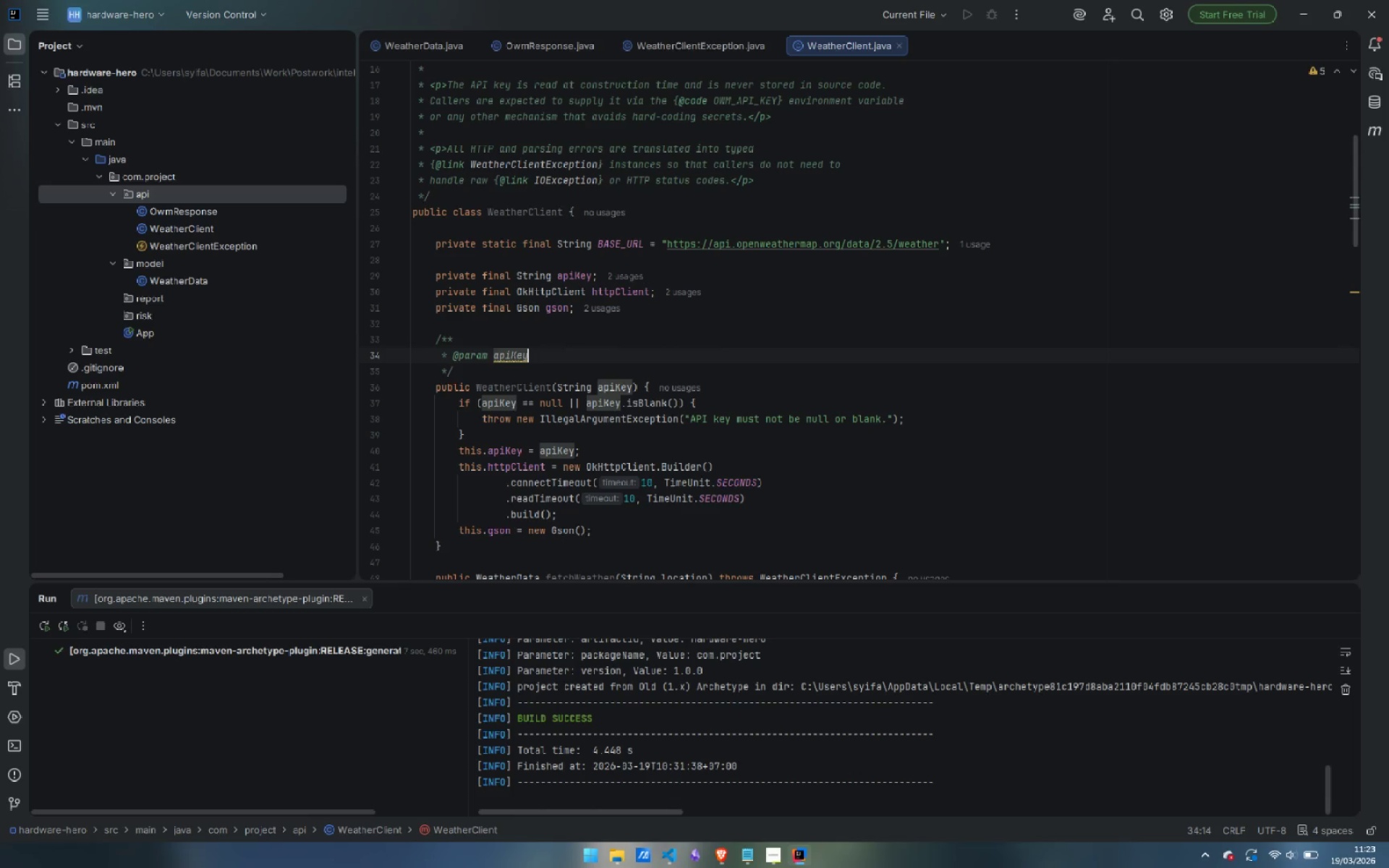 
key(Control+ArrowRight)
 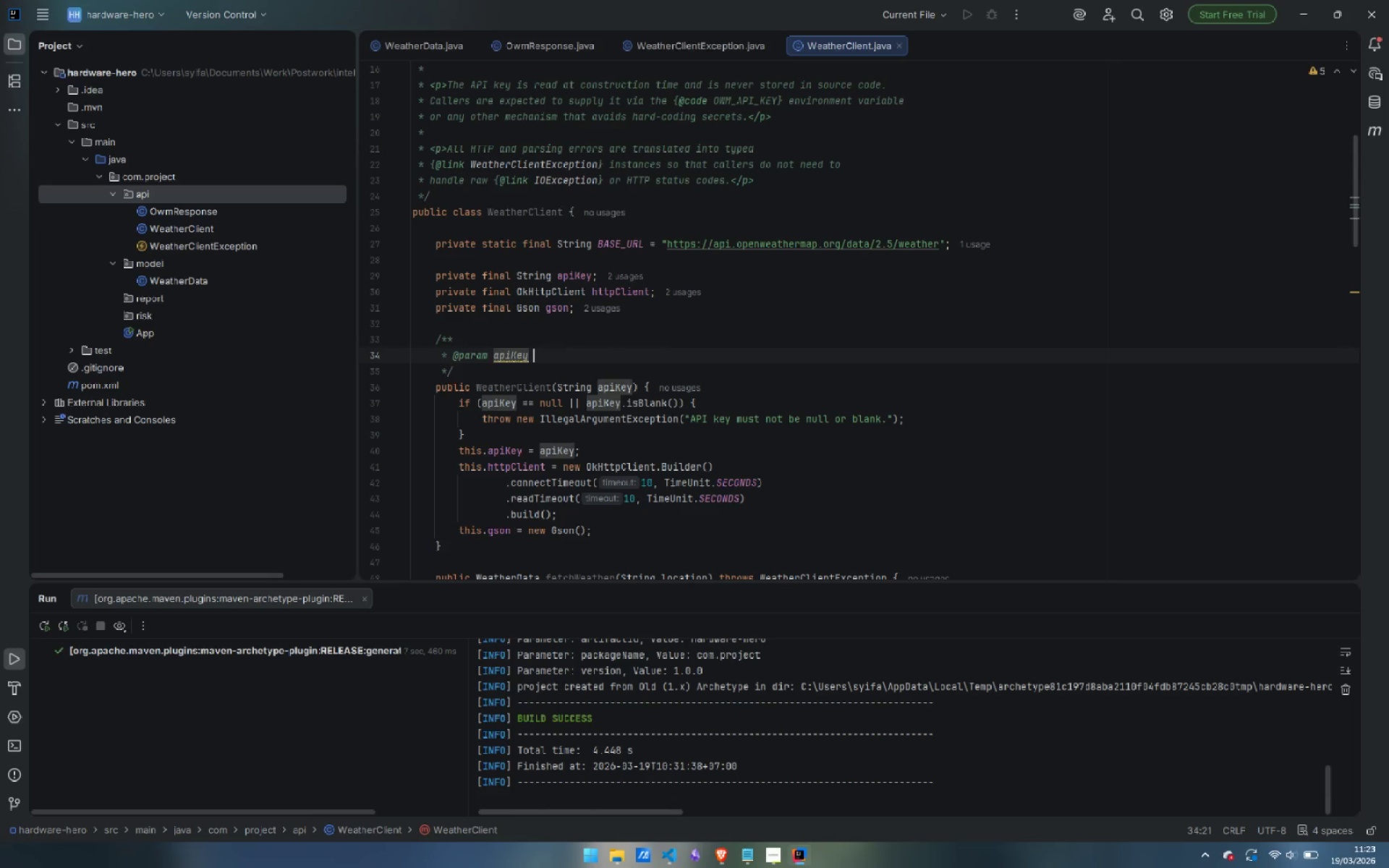 
type( A valid OpenWeatherMap API key. Must not be null or blank.)
 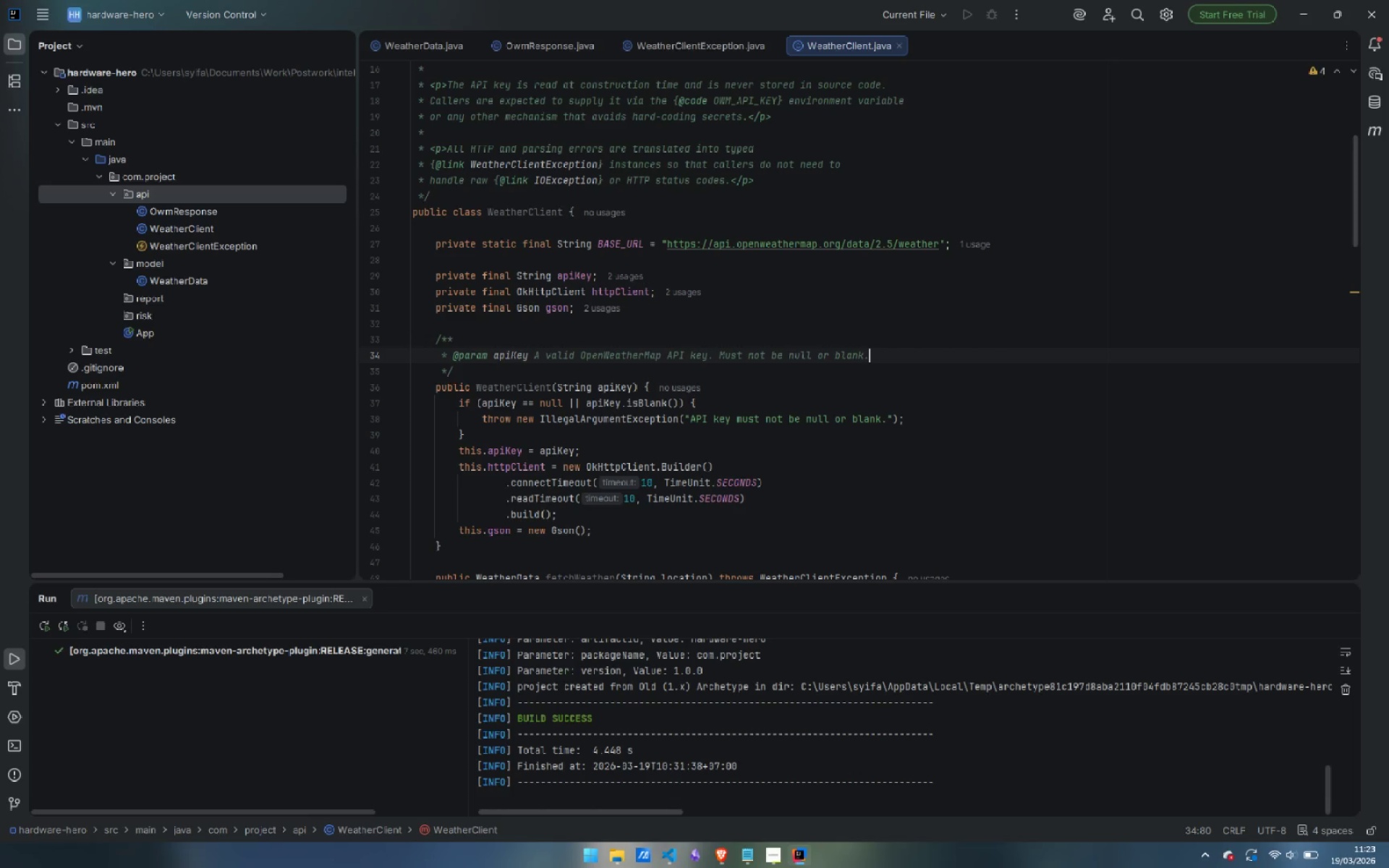 
wait(7.38)
 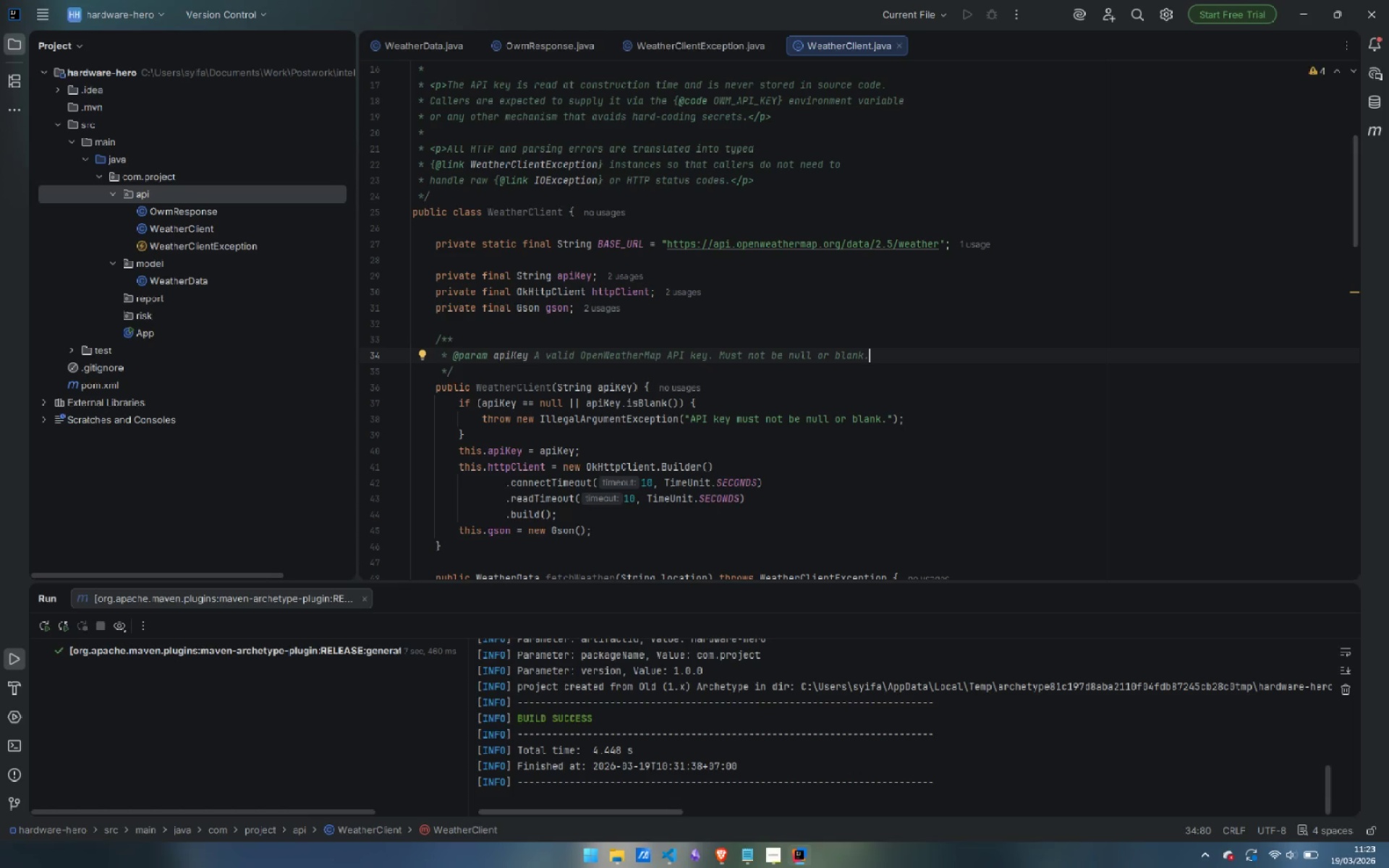 
scroll: coordinate [780, 454], scroll_direction: down, amount: 2.0
 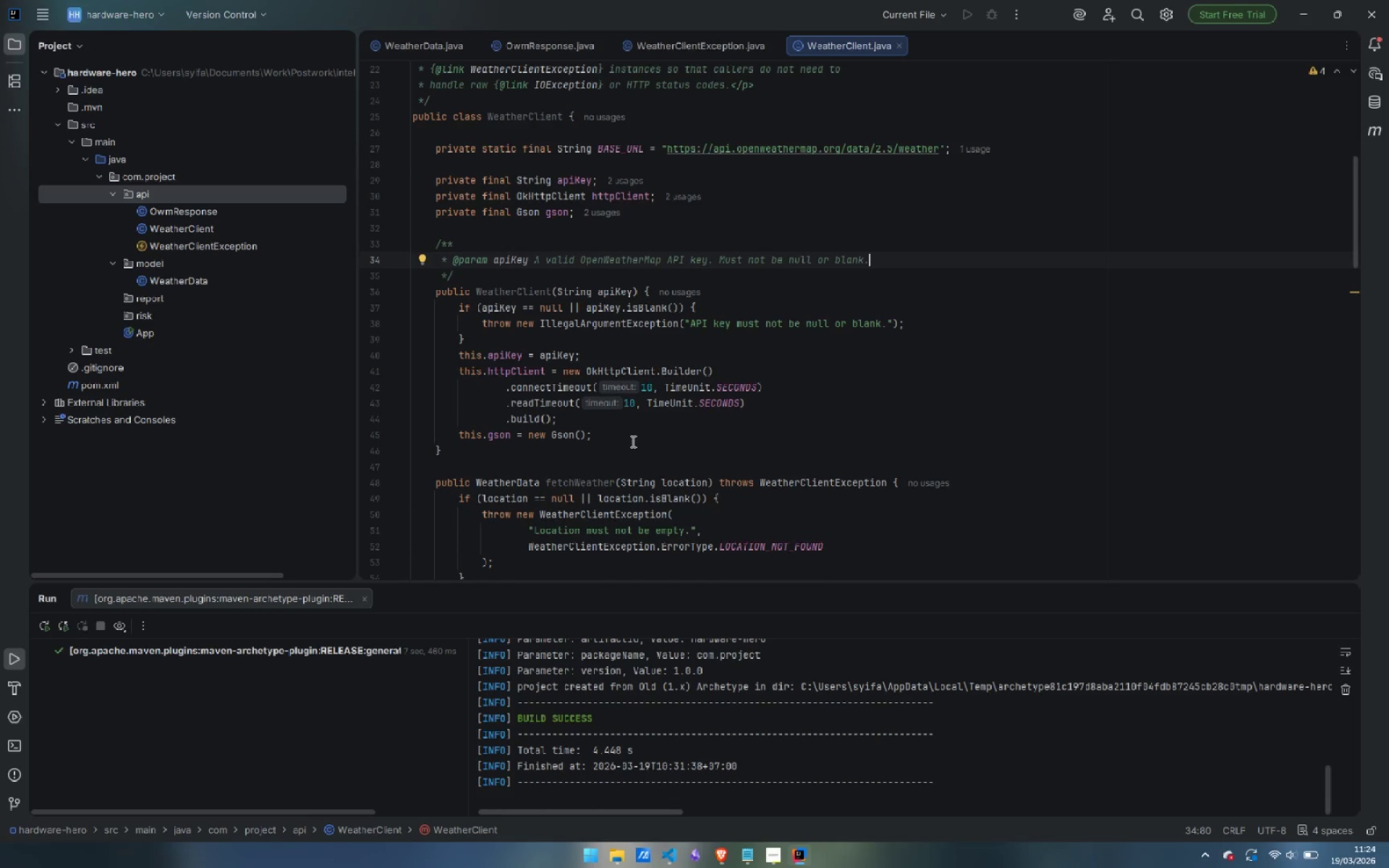 
left_click([474, 468])
 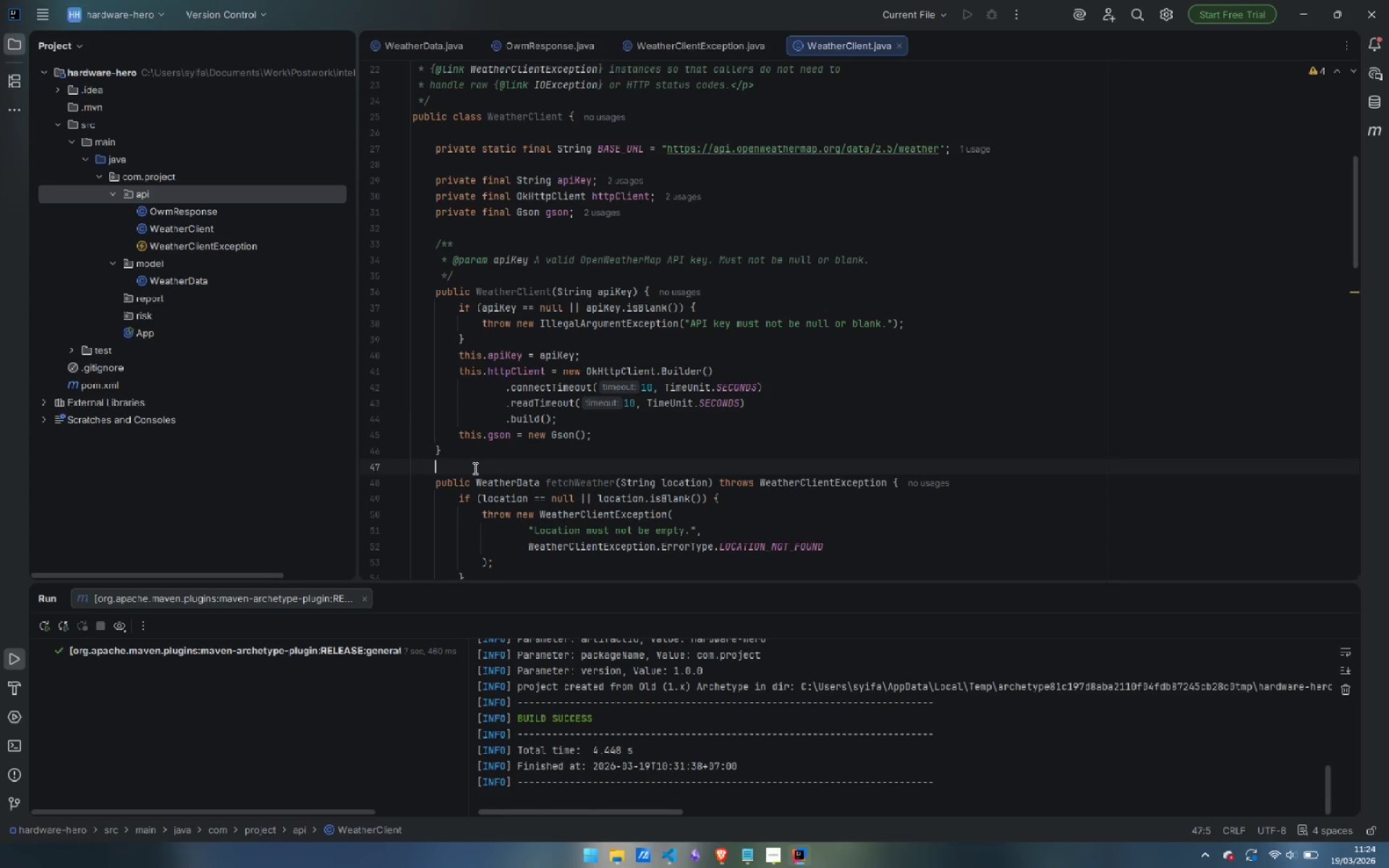 
key(Enter)
 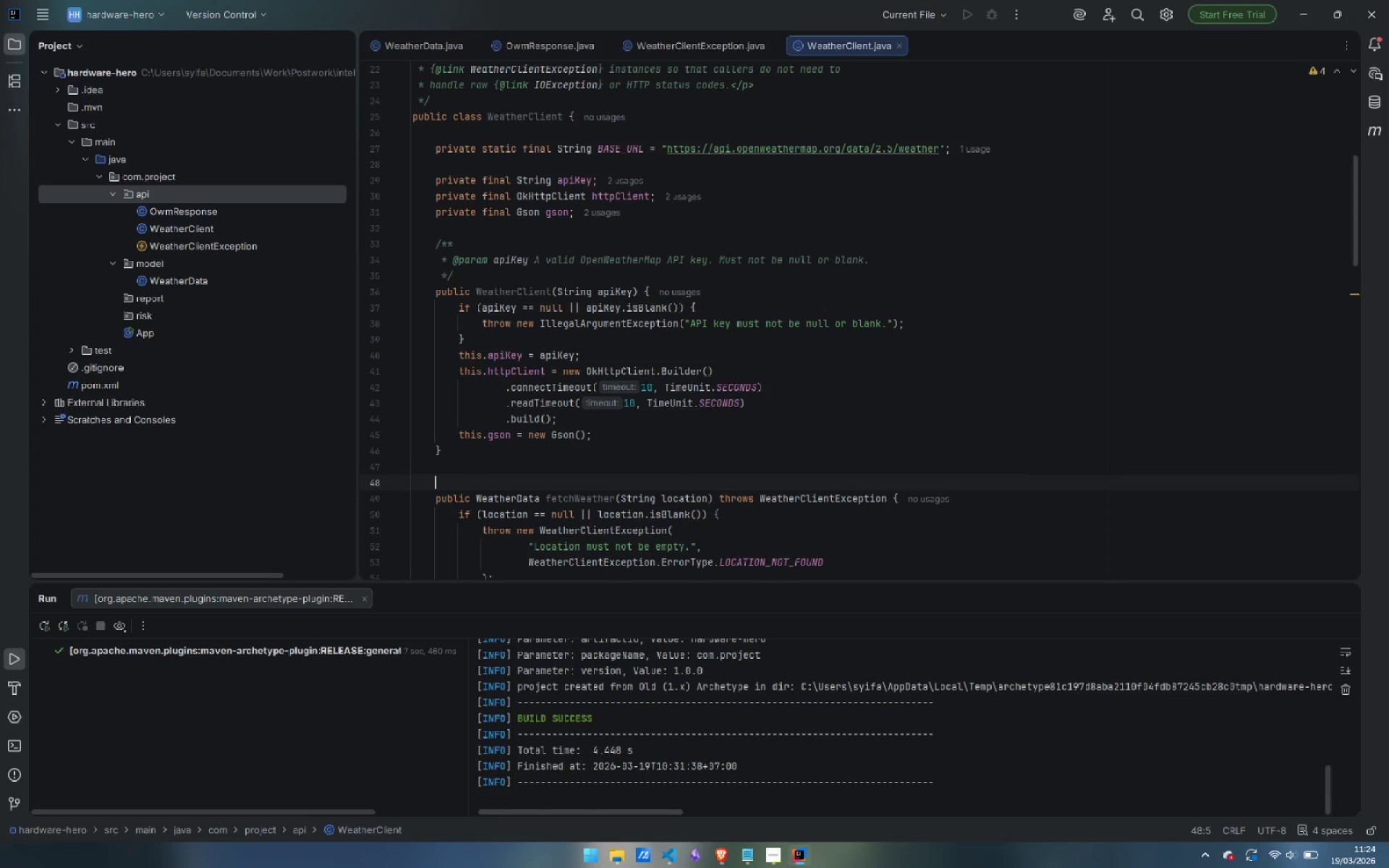 
type(/**)
 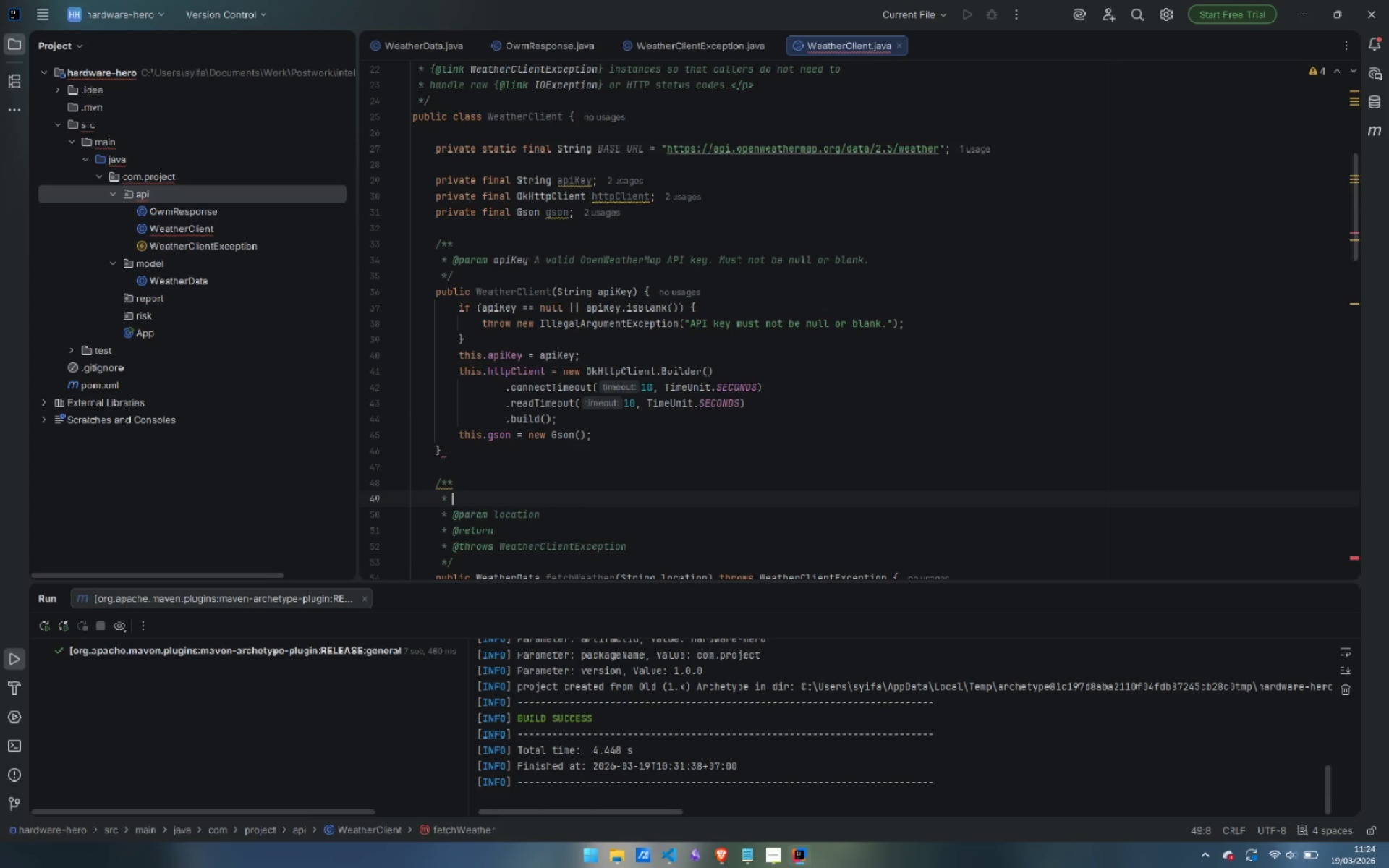 
 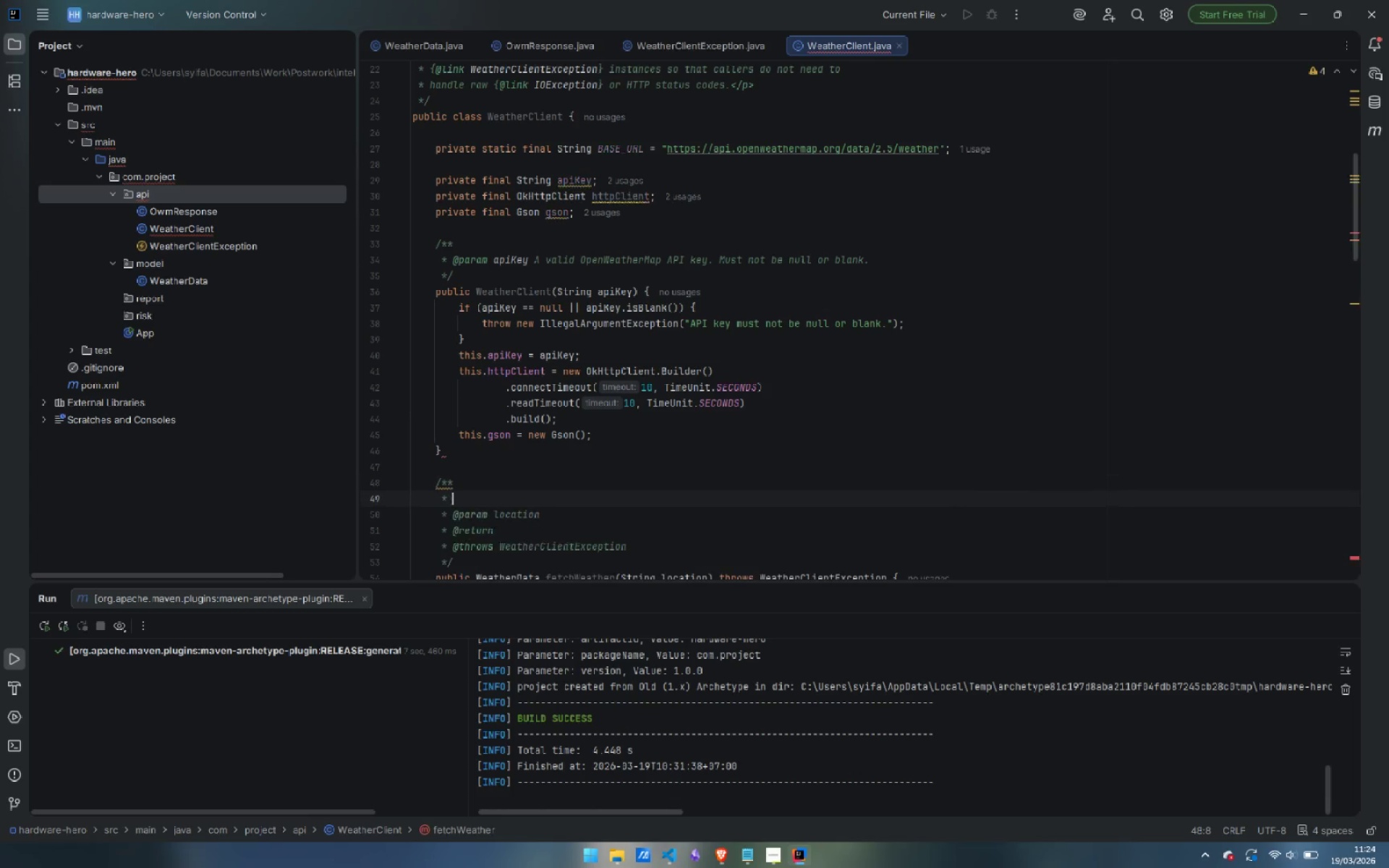 
key(Enter)
 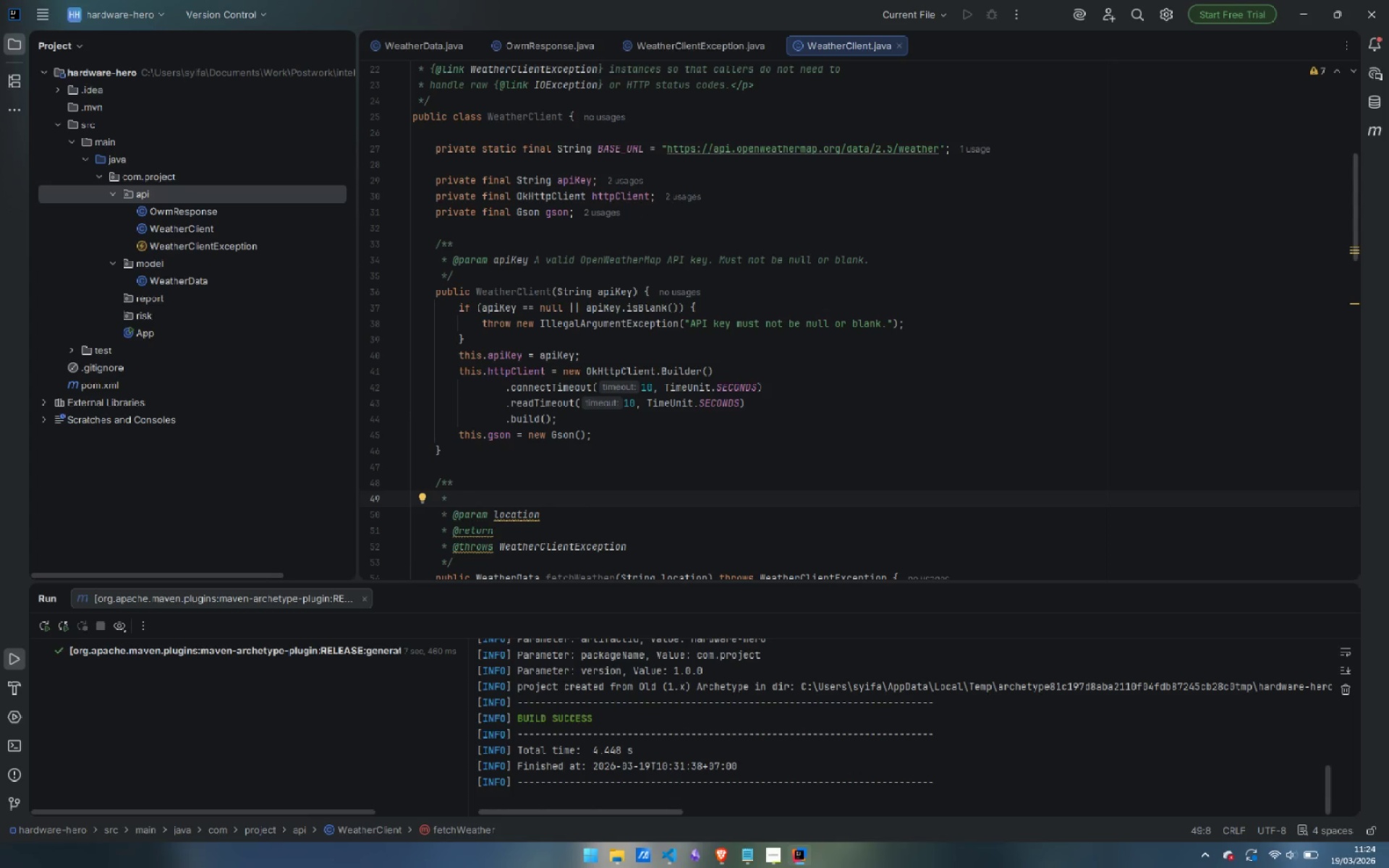 
key(Enter)
 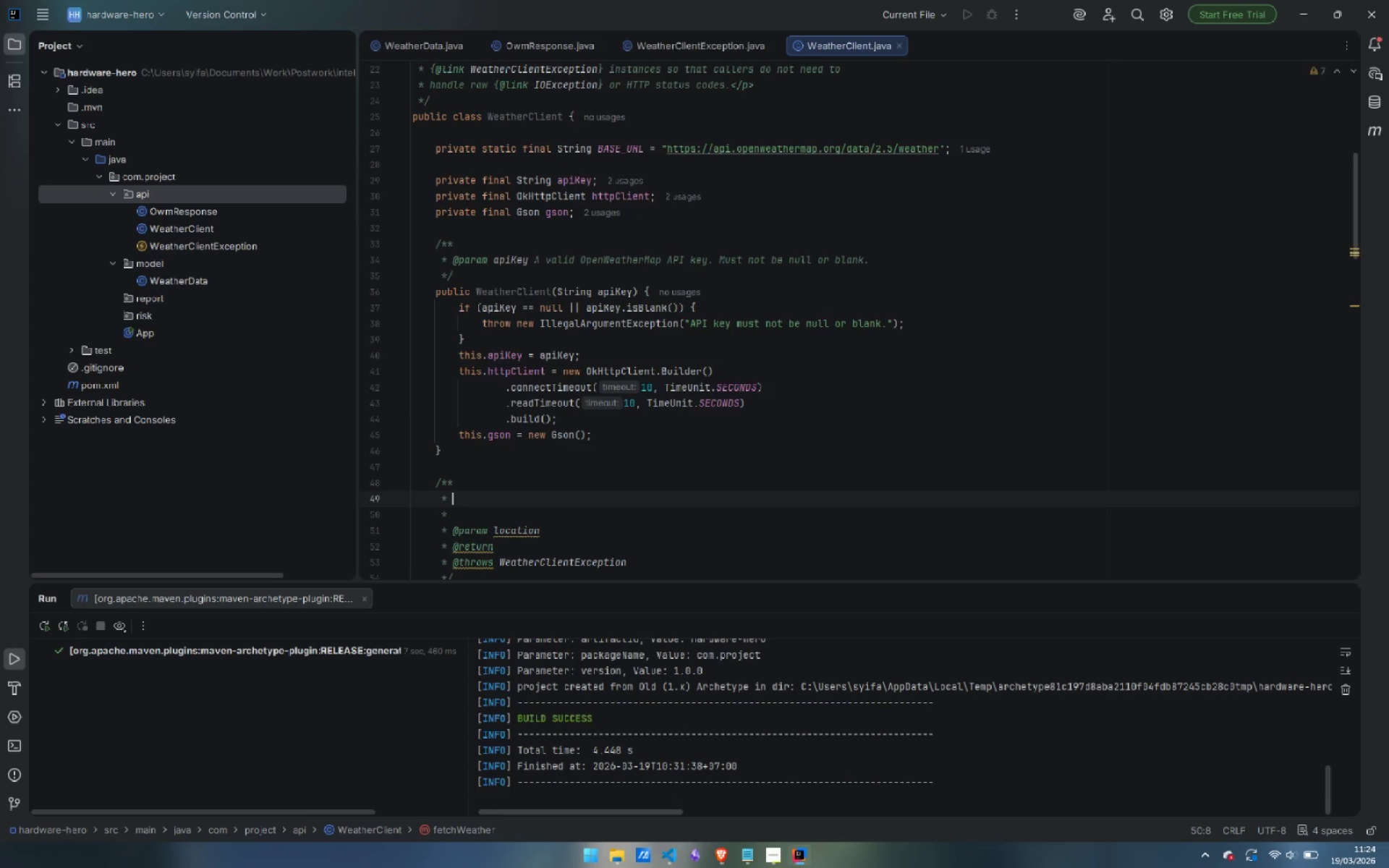 
key(ArrowUp)
 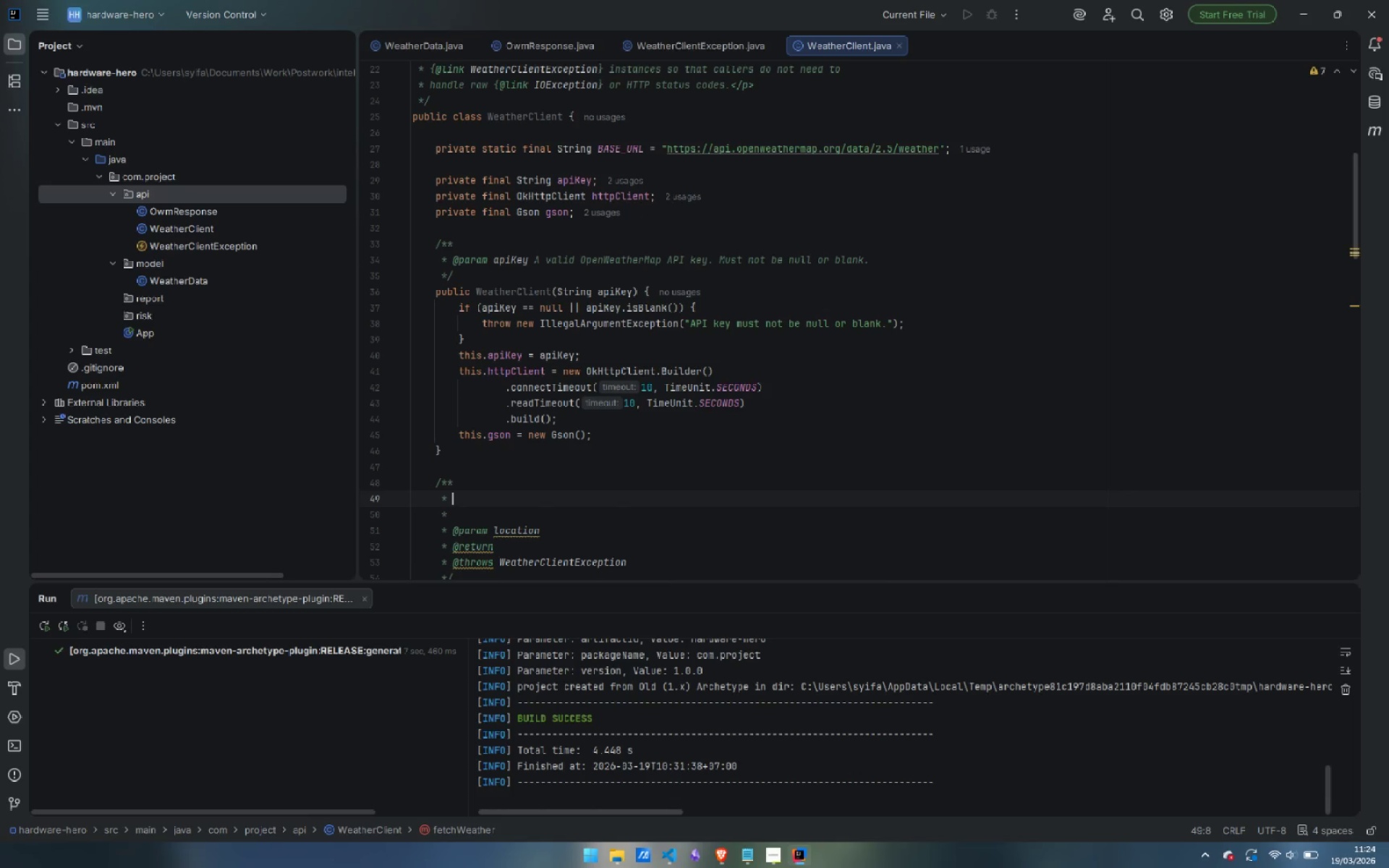 
type(Fetches cure)
key(Backspace)
type(rn)
key(Backspace)
type(ent wather )
 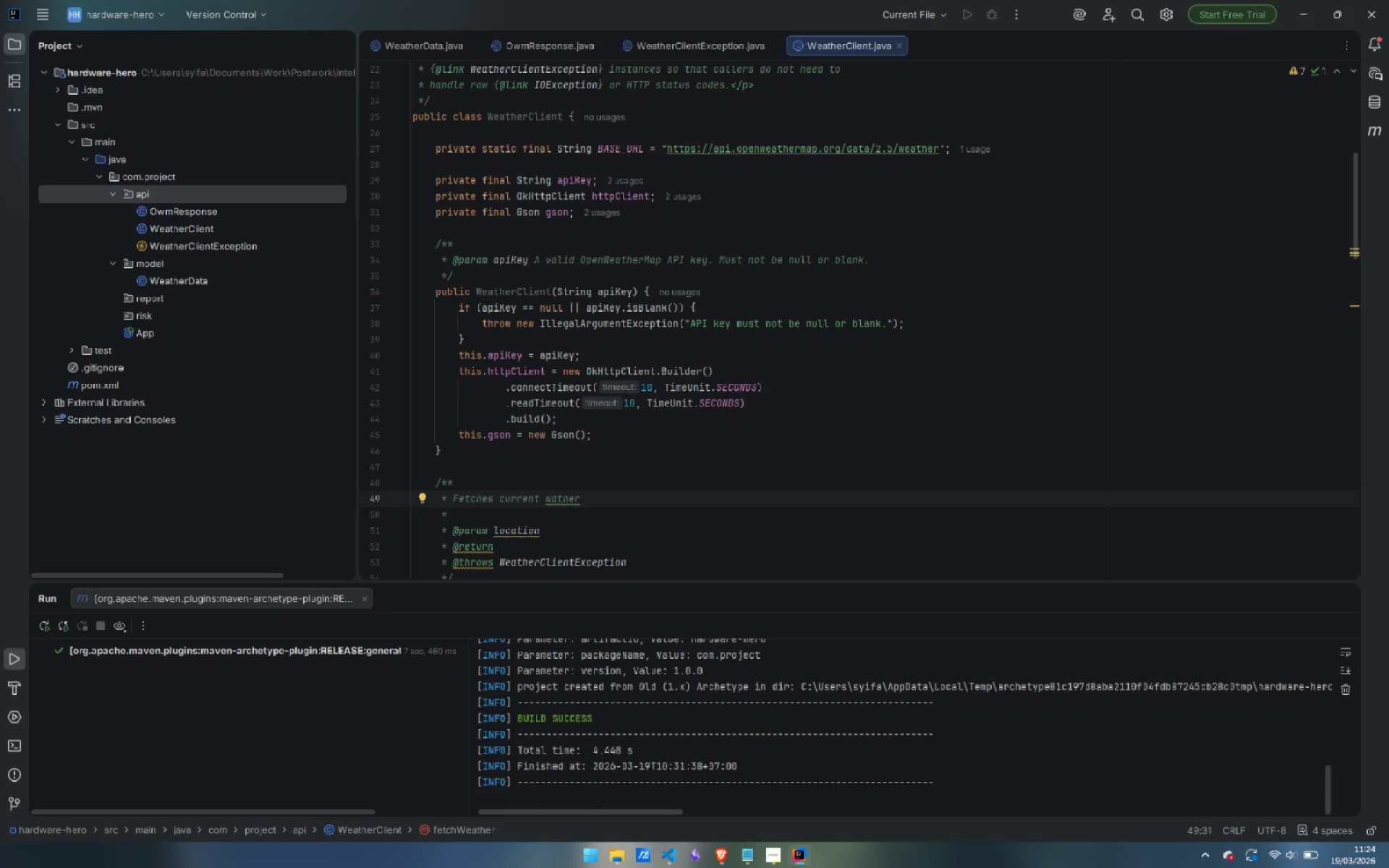 
key(ArrowLeft)
 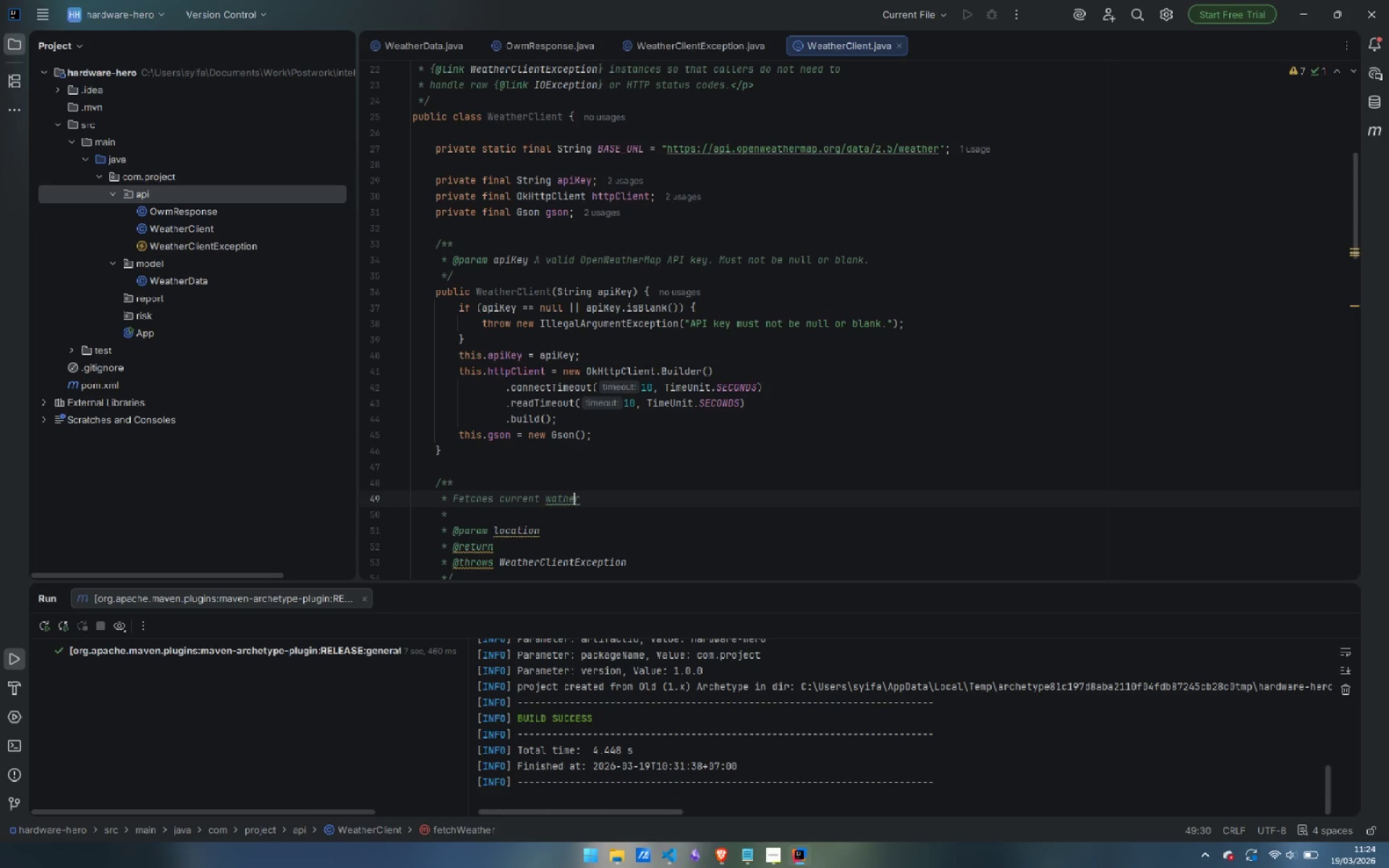 
key(ArrowLeft)
 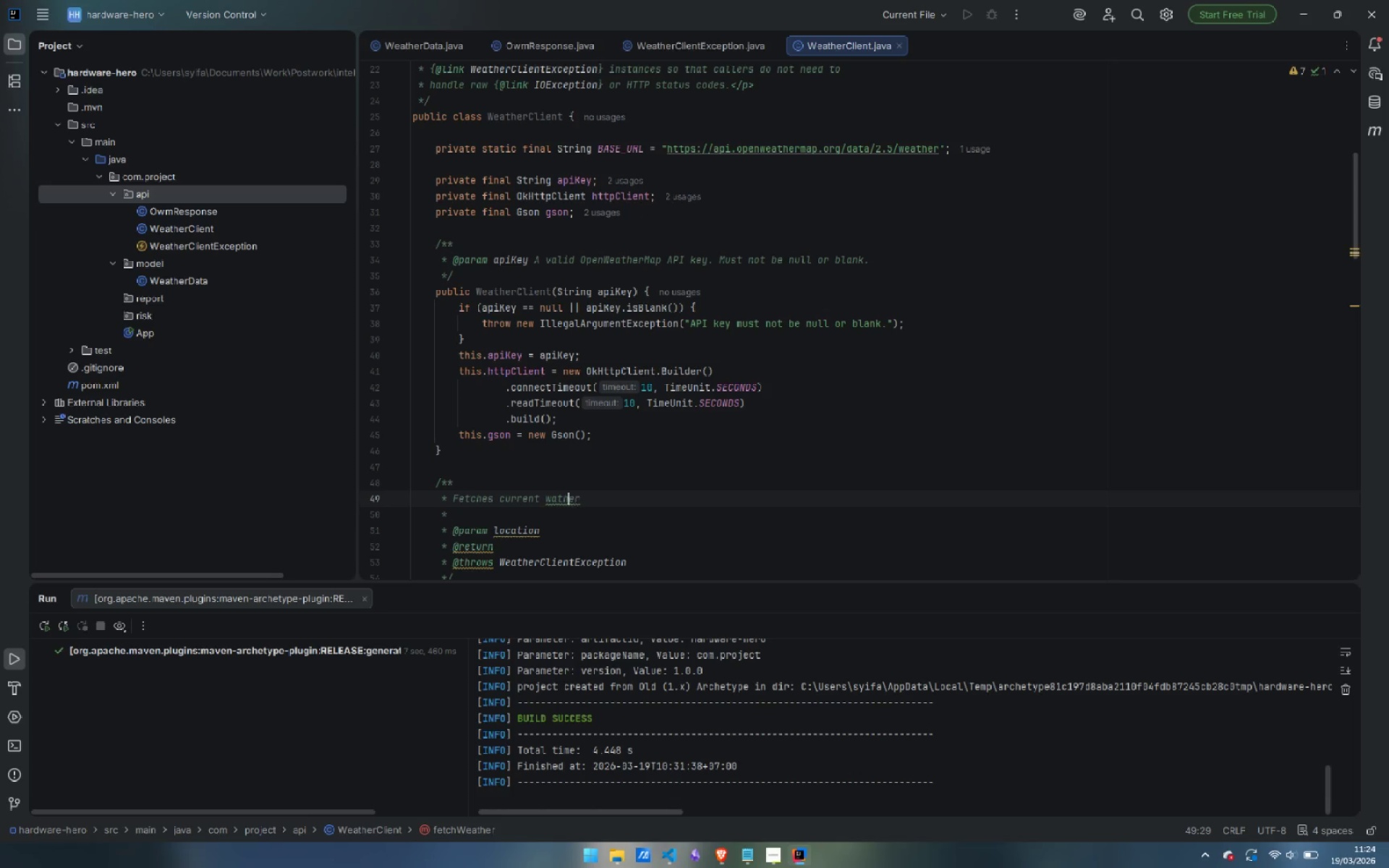 
key(ArrowLeft)
 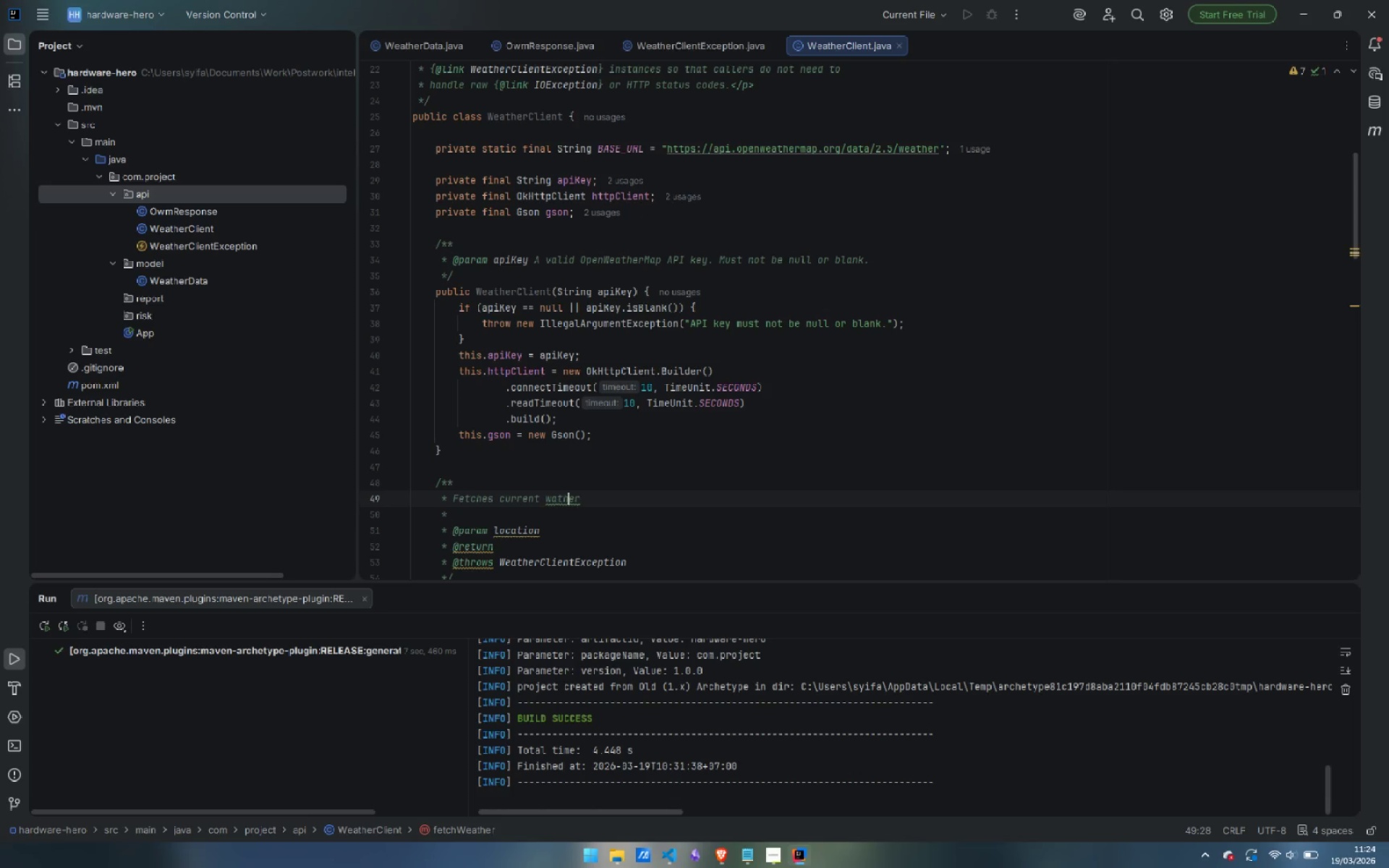 
key(ArrowLeft)
 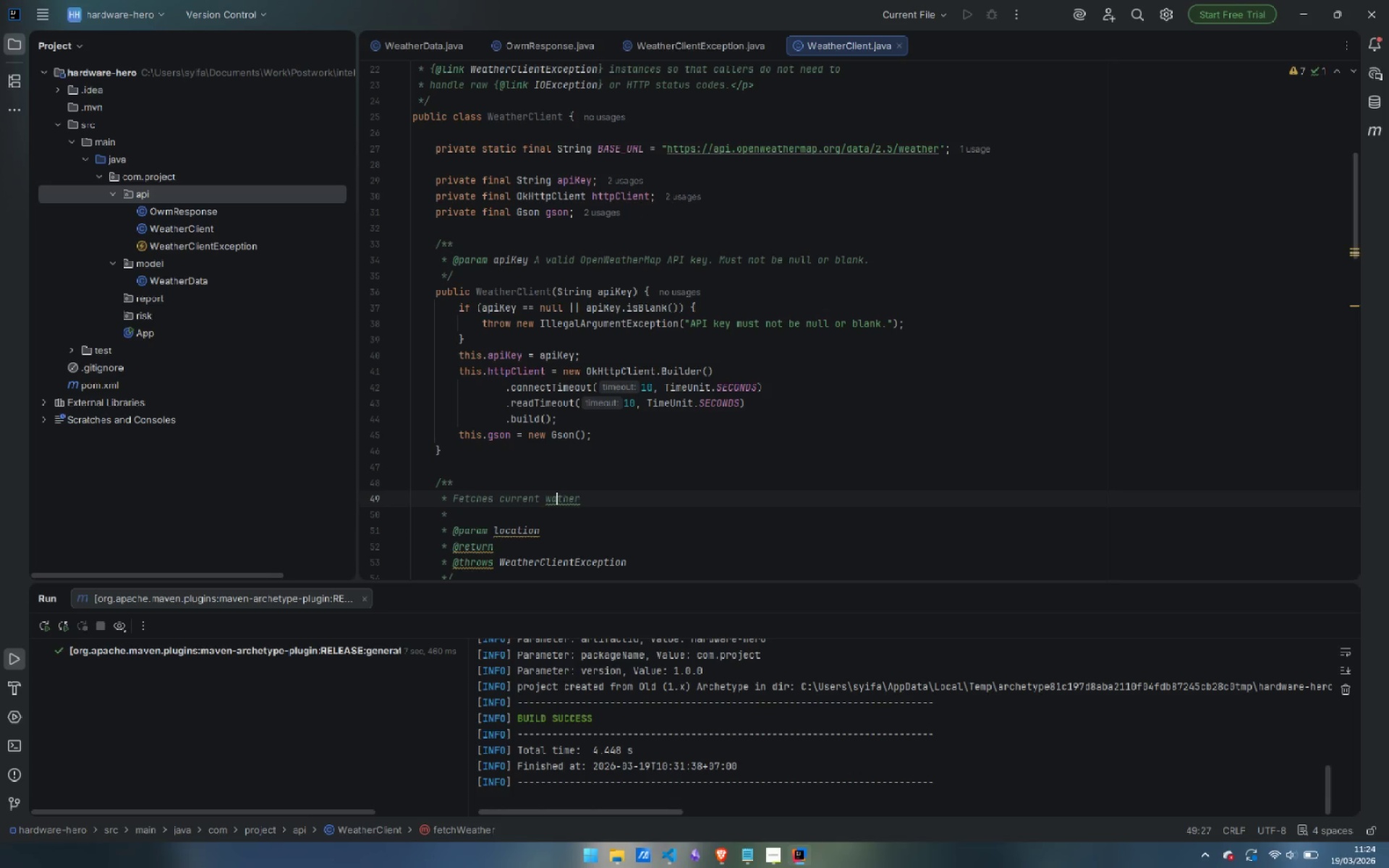 
key(ArrowLeft)
 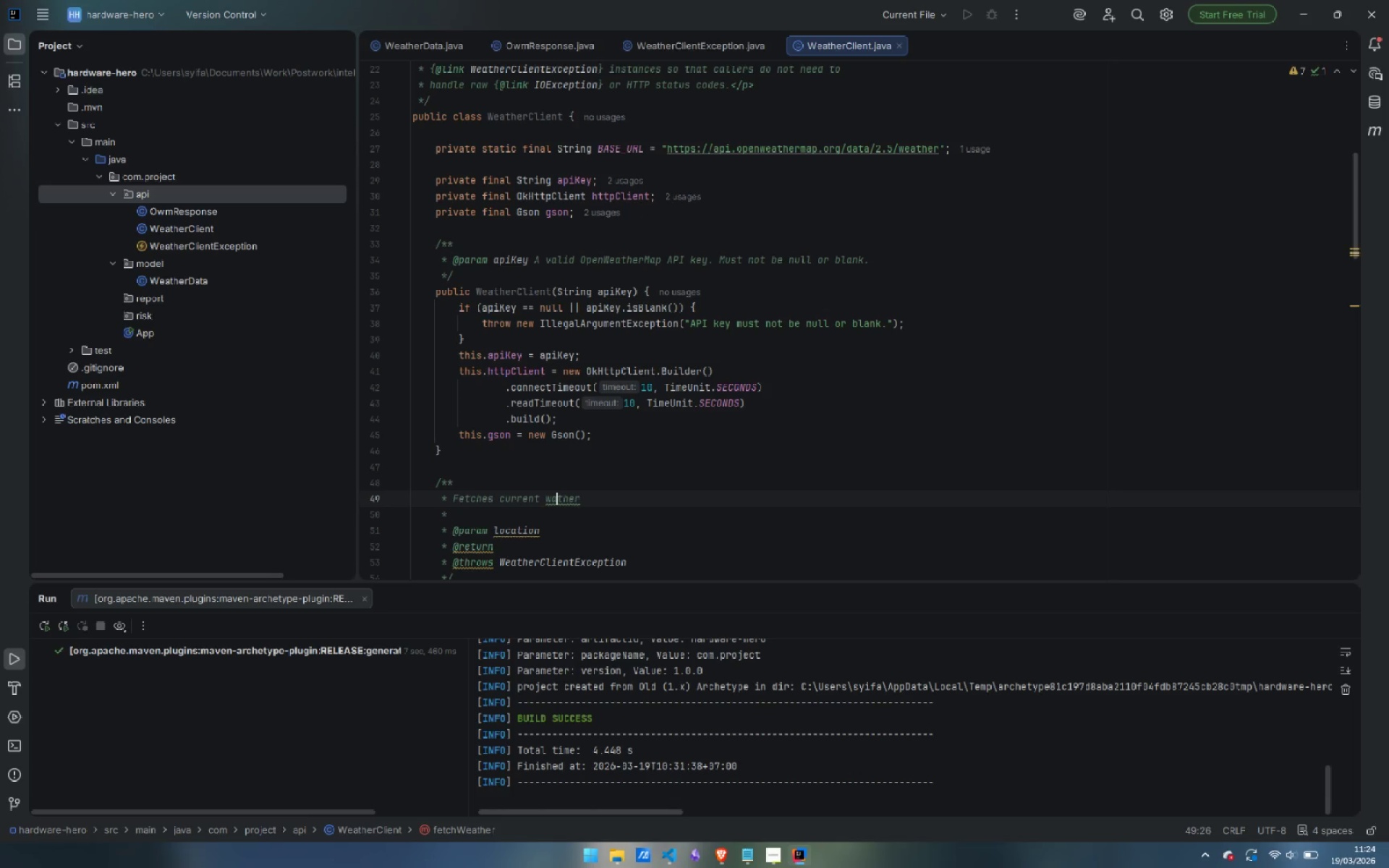 
key(ArrowLeft)
 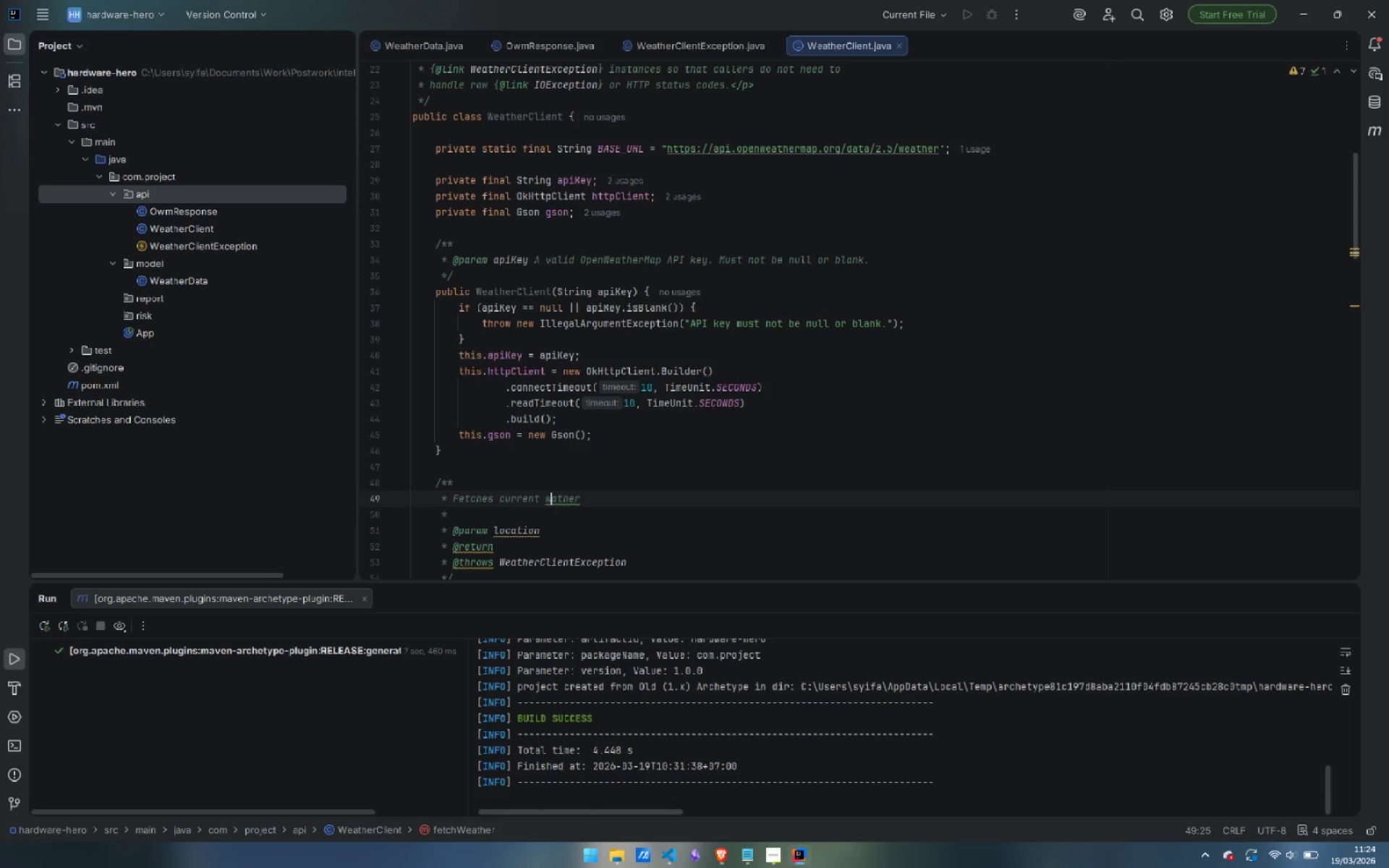 
key(E)
 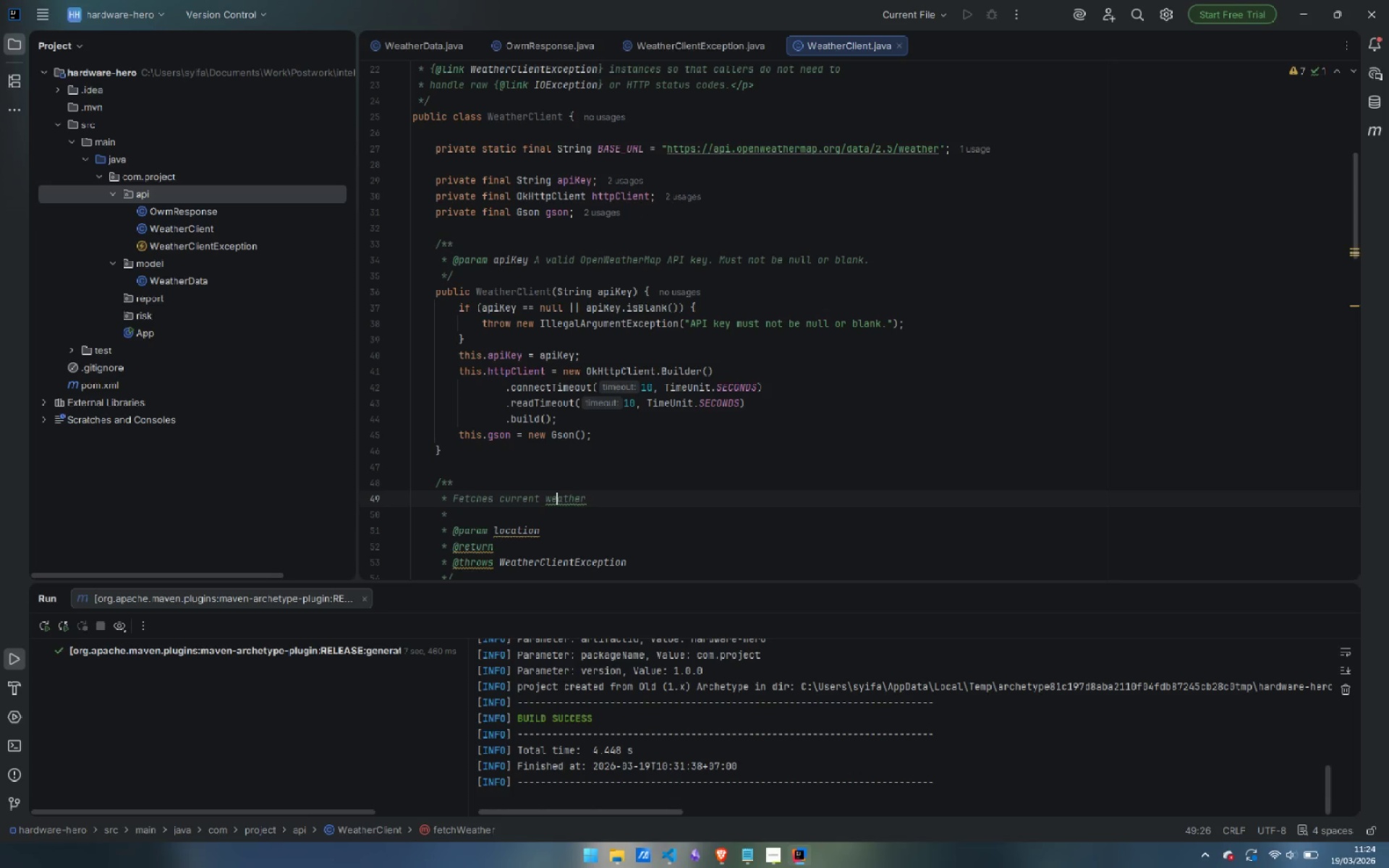 
key(Control+ArrowRight)
 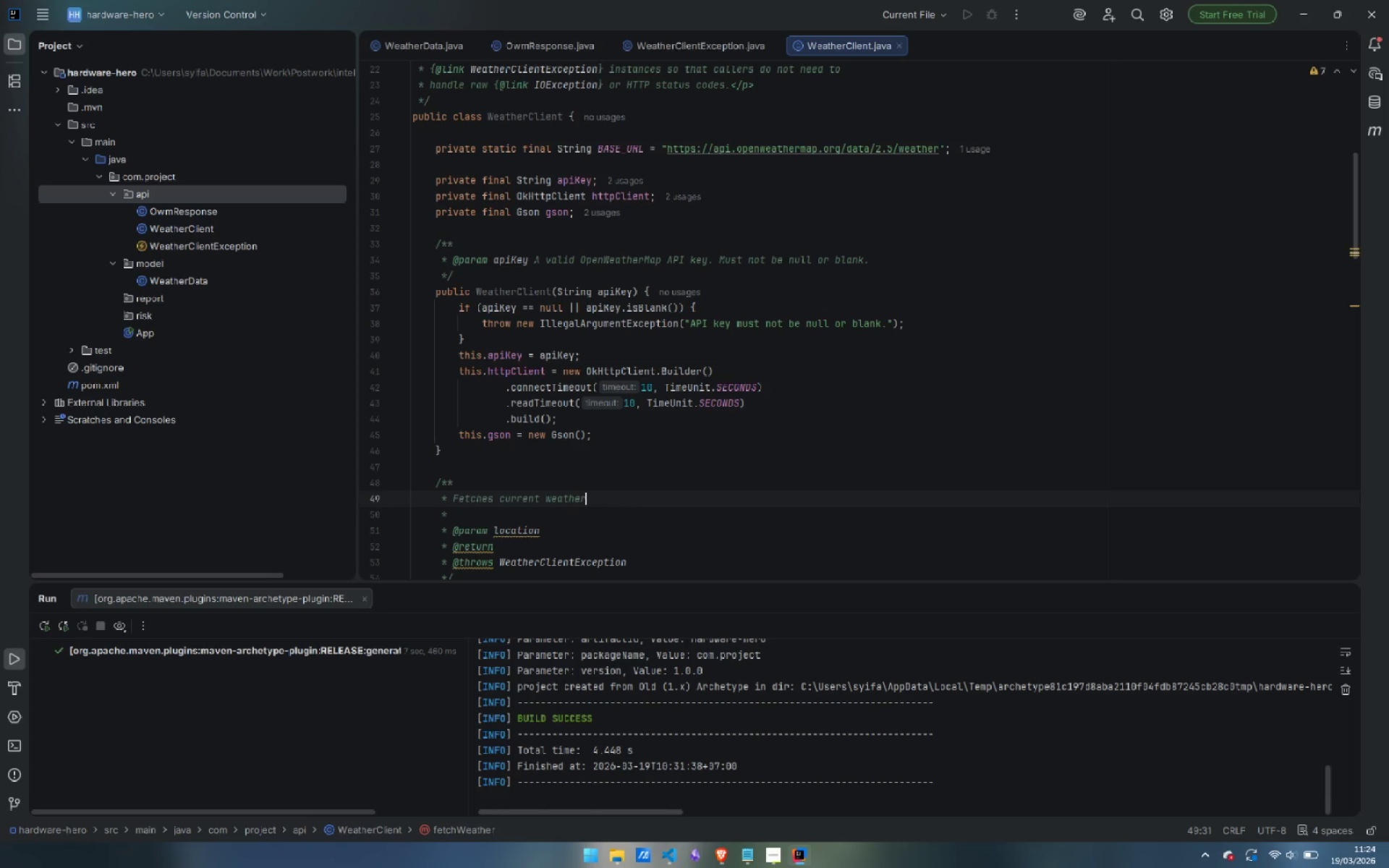 
key(Space)
 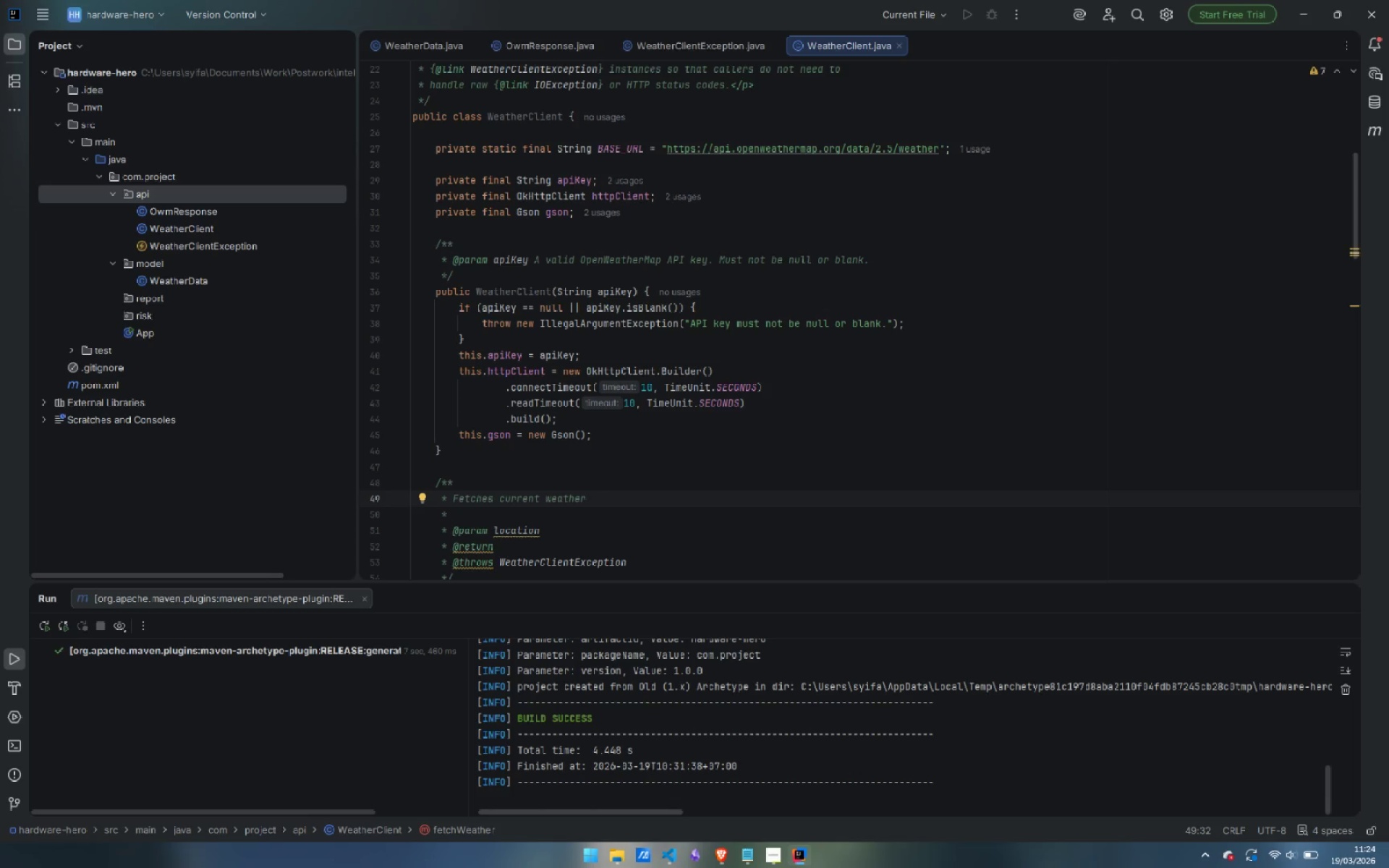 
type(for the given location query )
key(Backspace)
type(.)
 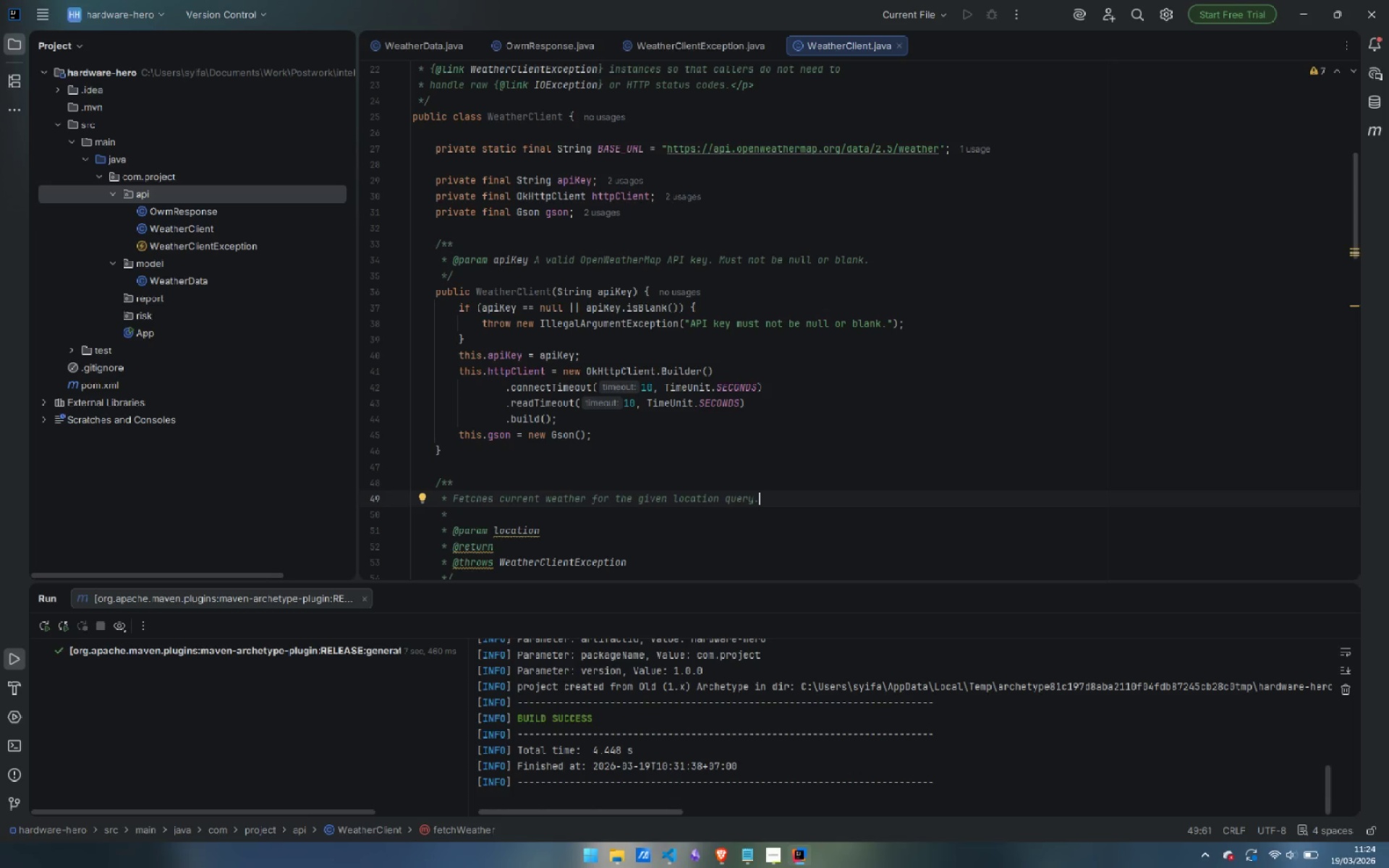 
key(ArrowDown)
 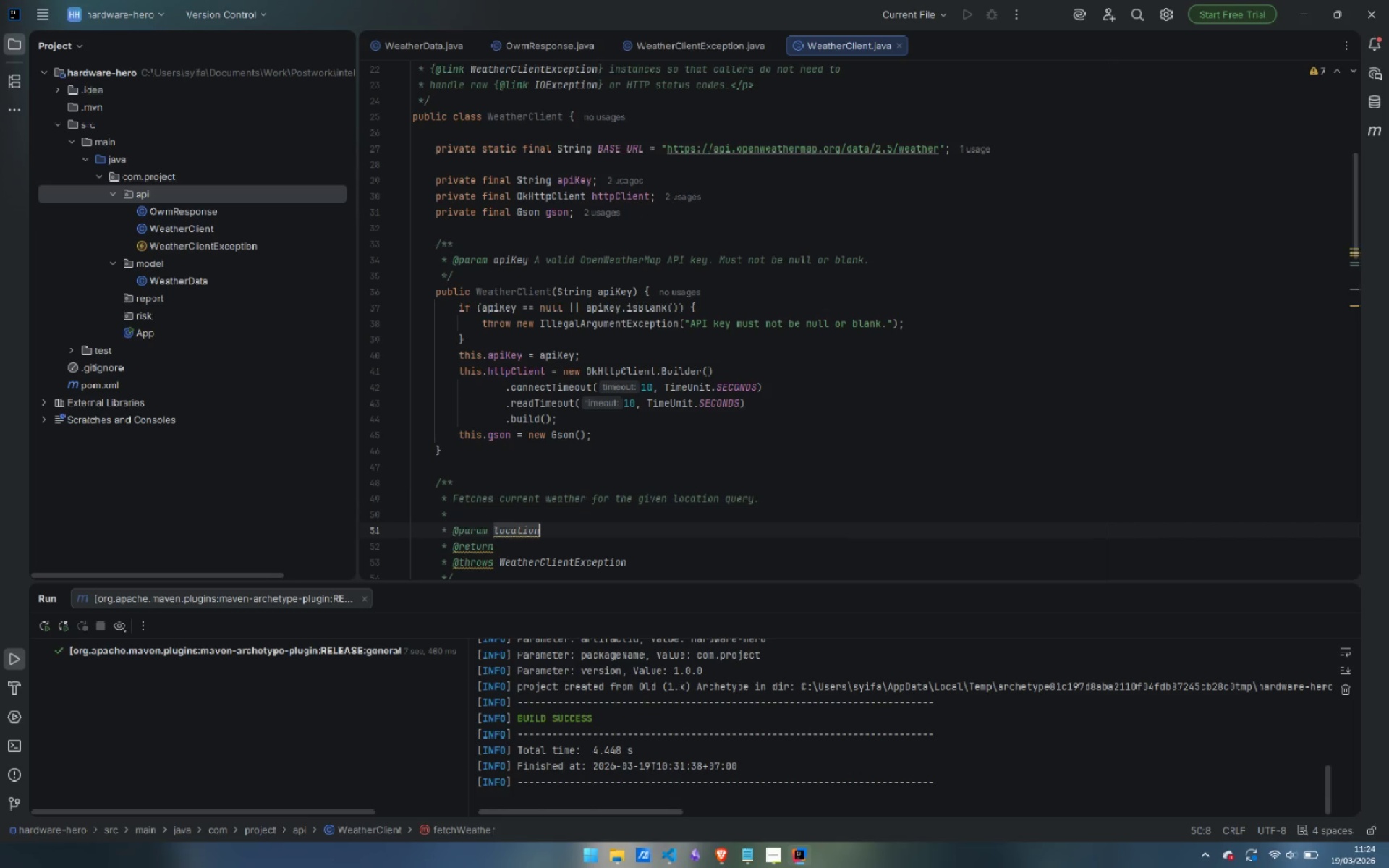 
key(ArrowDown)
 